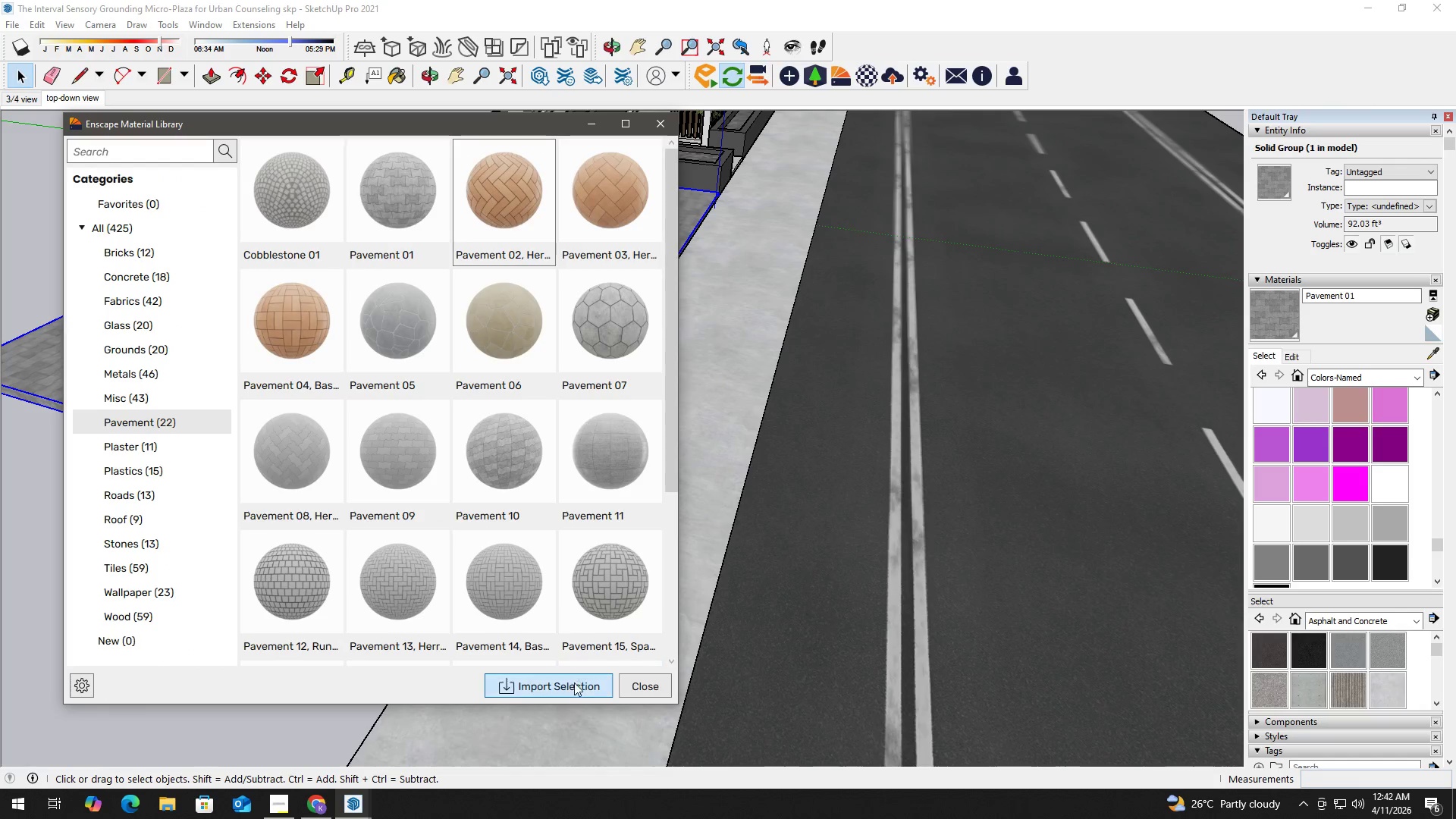 
left_click([573, 683])
 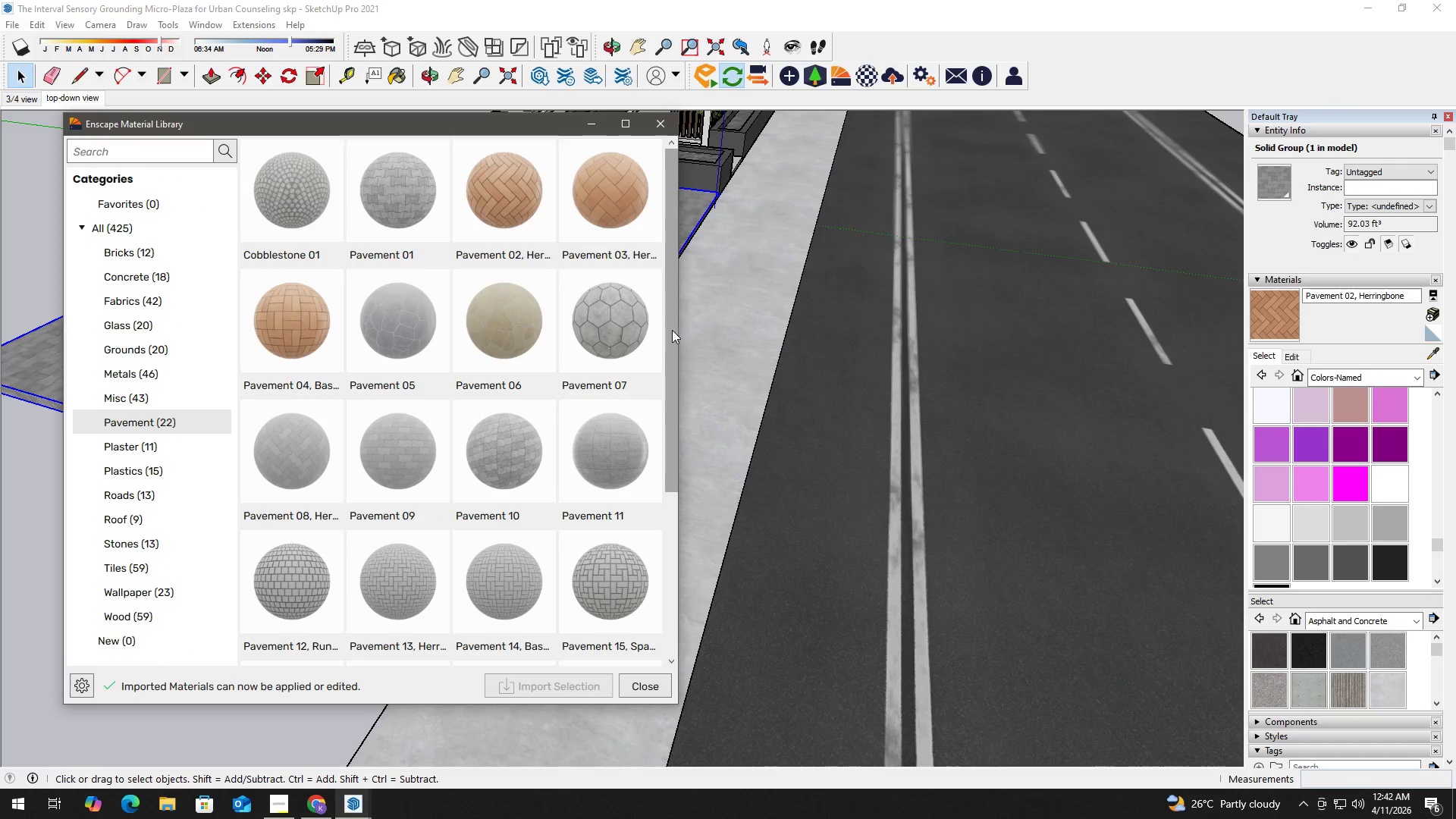 
left_click([654, 690])
 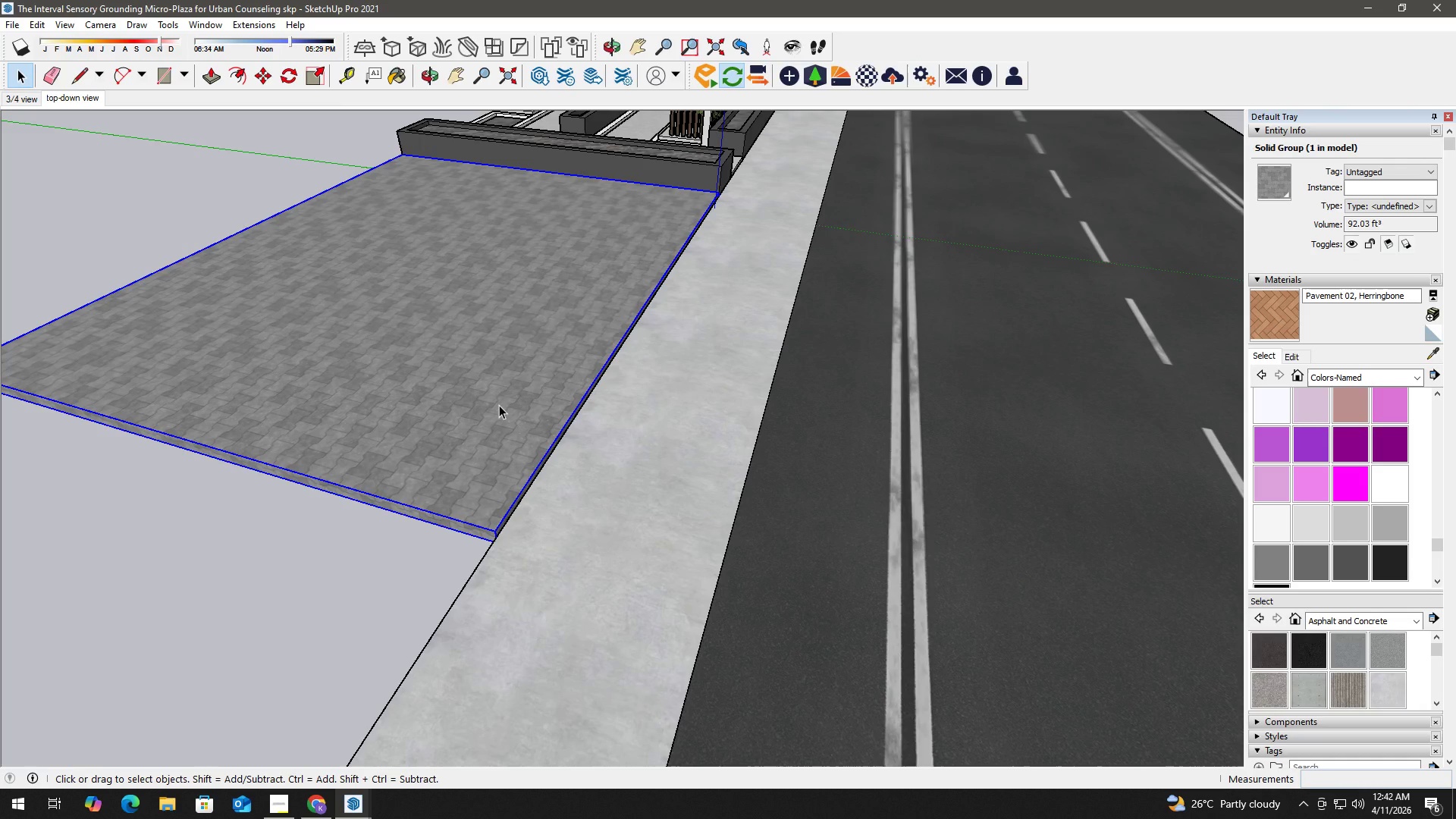 
key(B)
 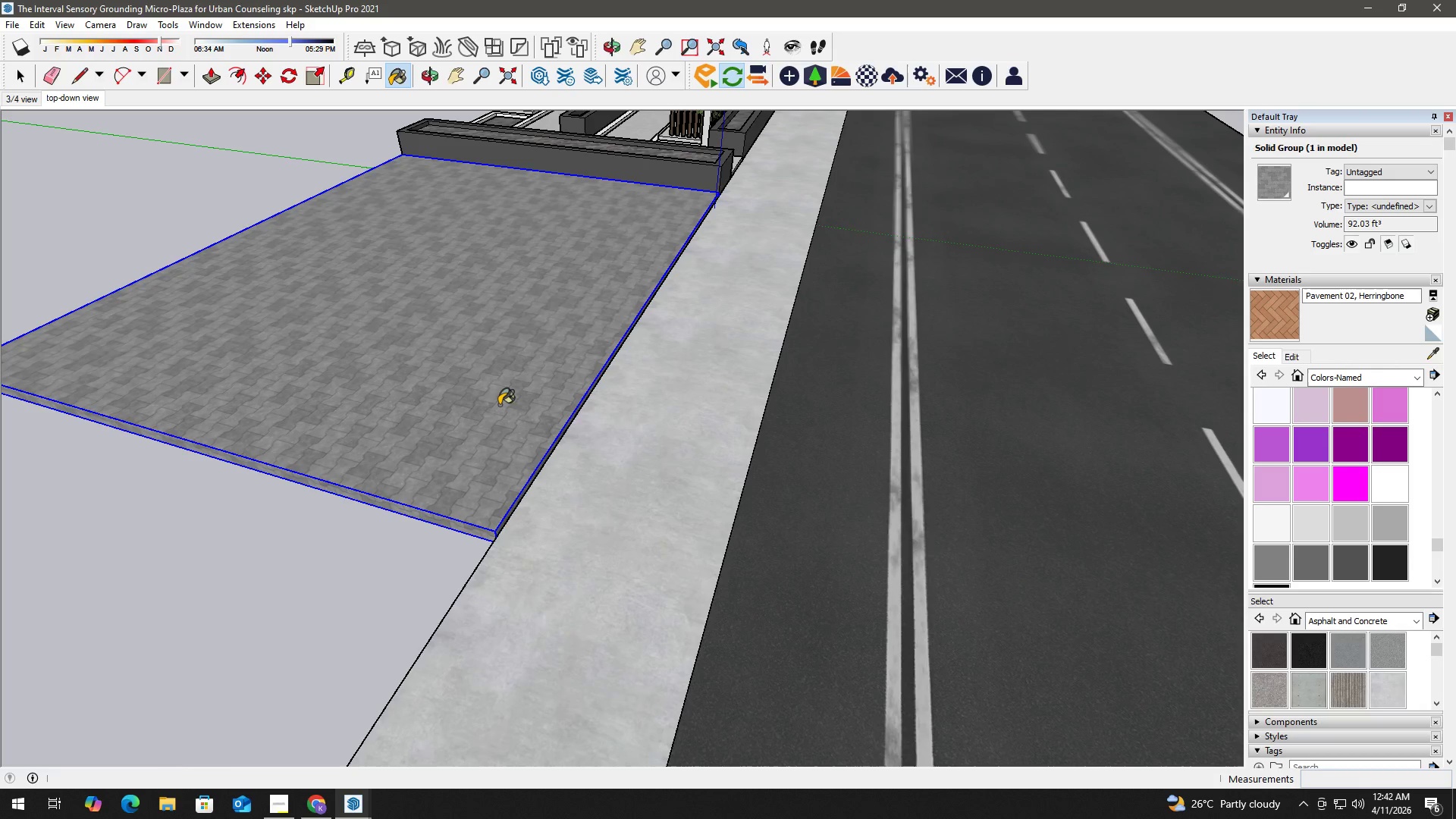 
left_click_drag(start_coordinate=[499, 405], to_coordinate=[502, 401])
 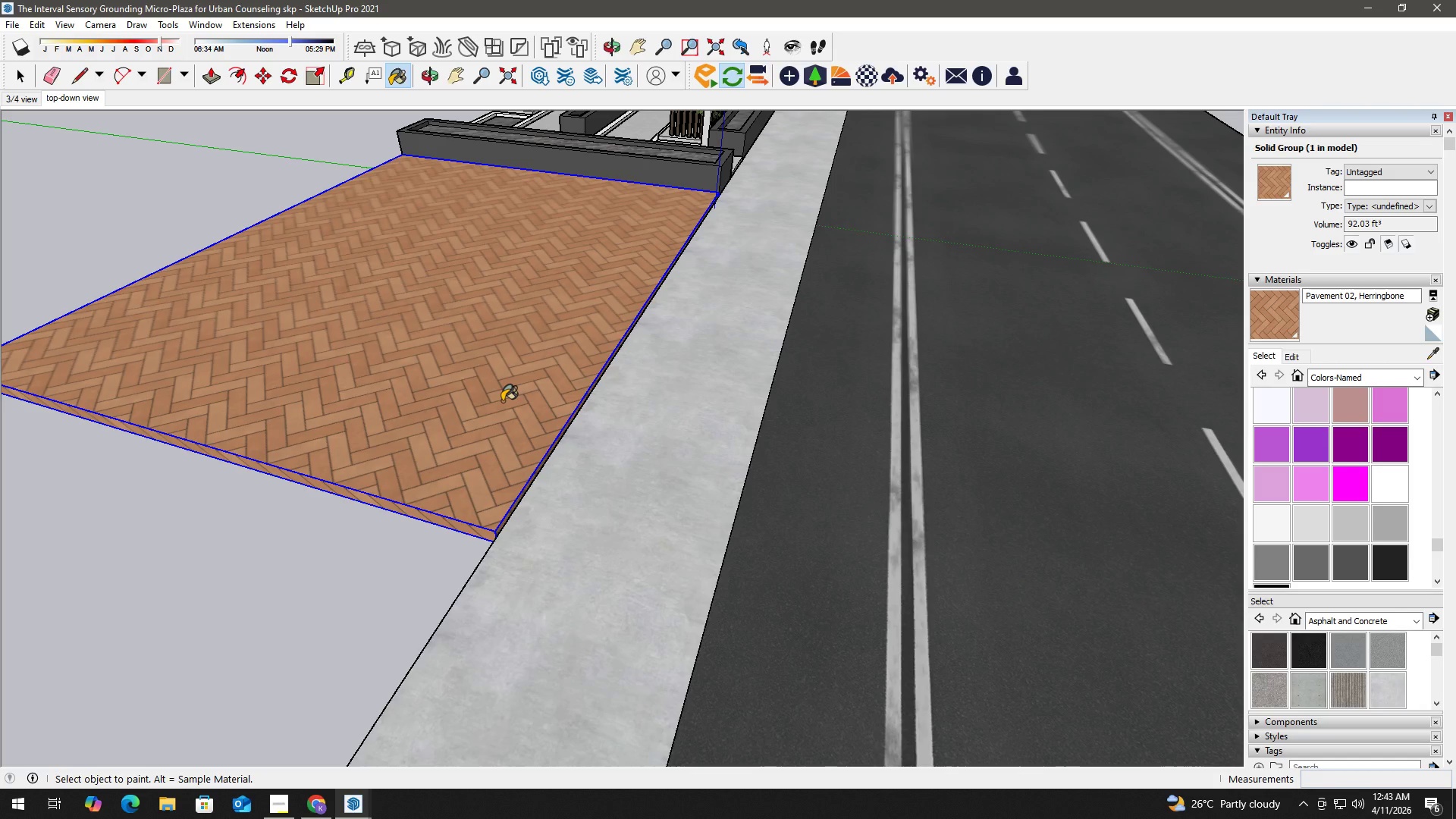 
wait(19.58)
 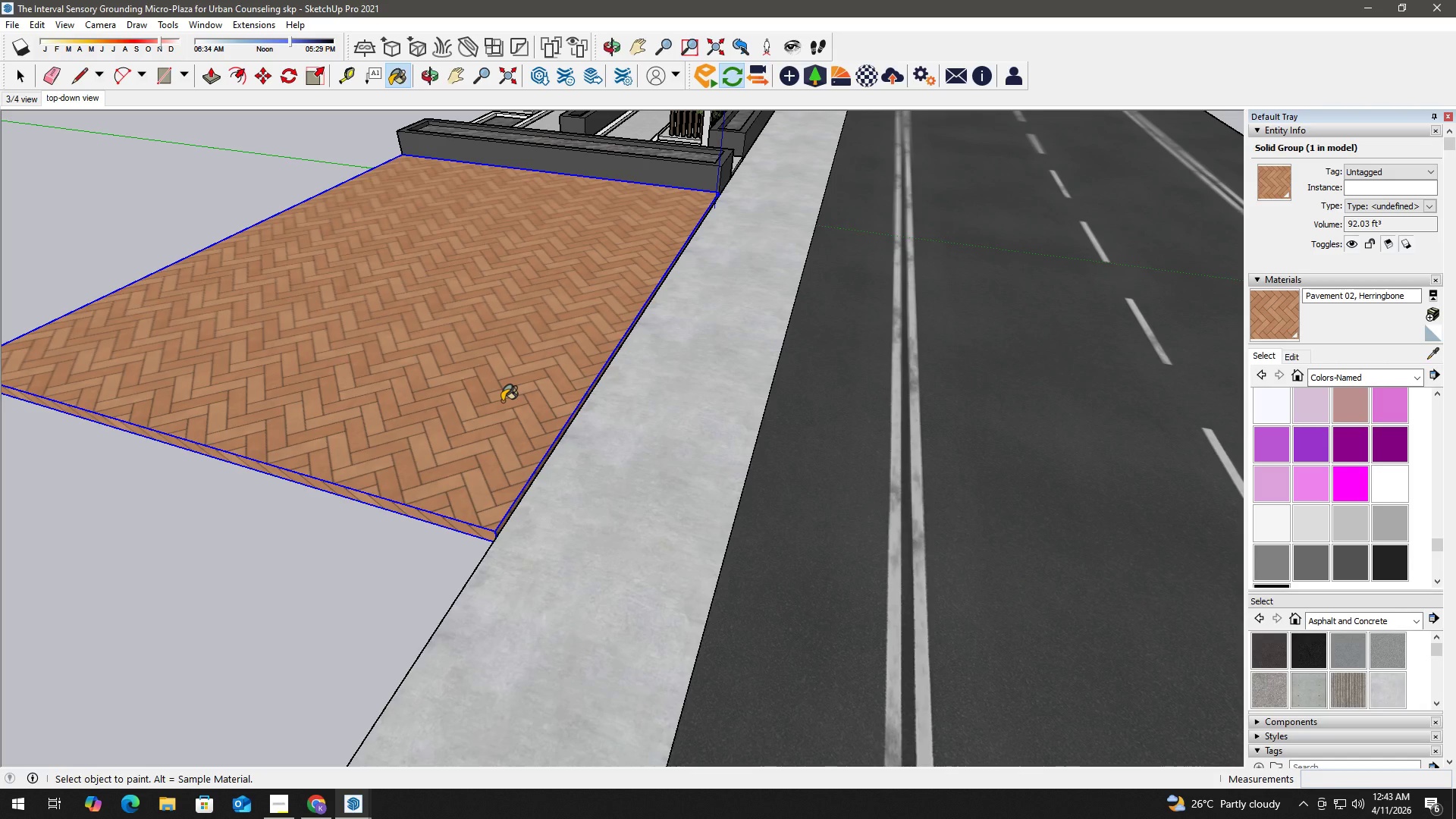 
left_click([168, 421])
 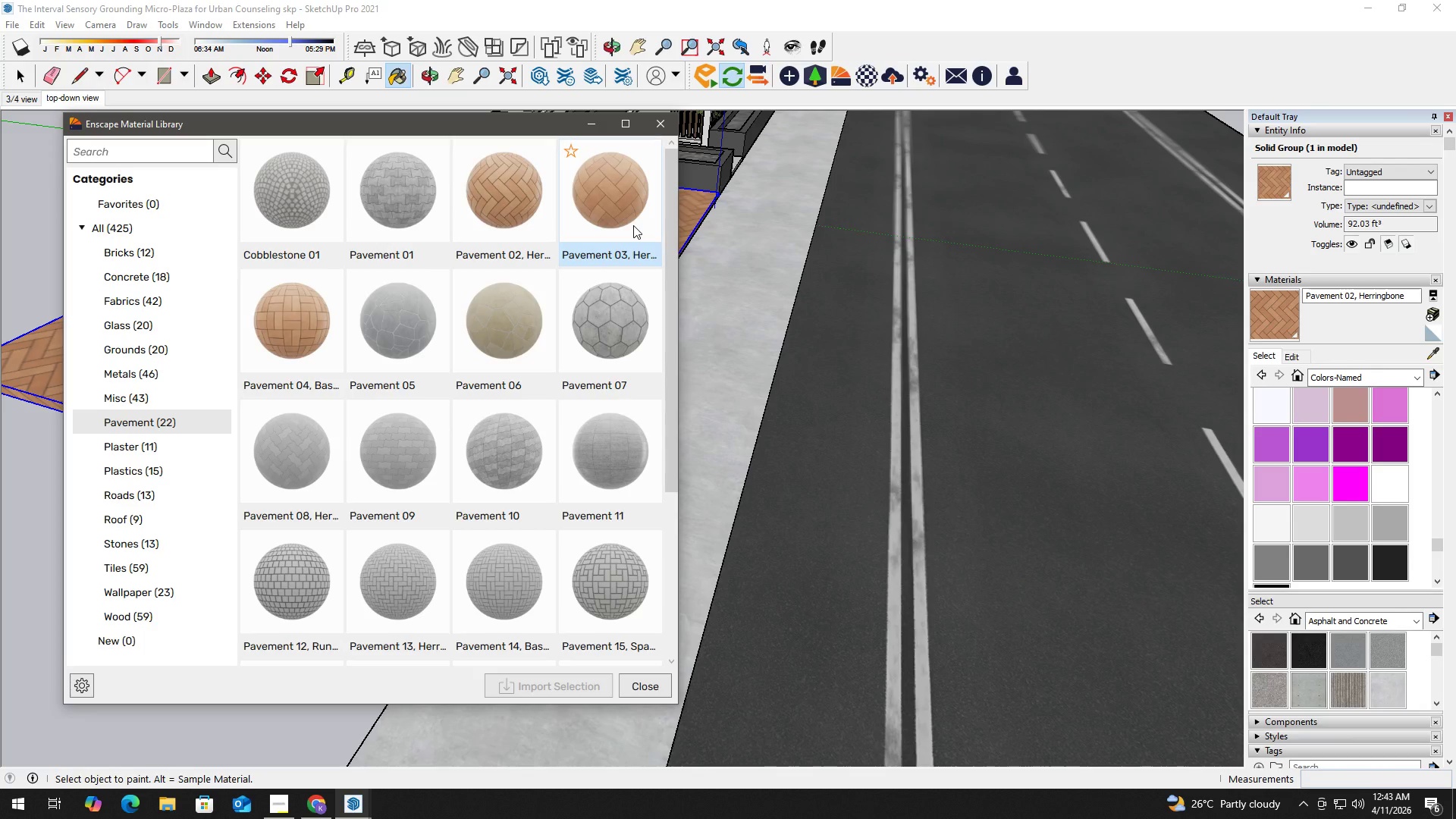 
left_click([633, 225])
 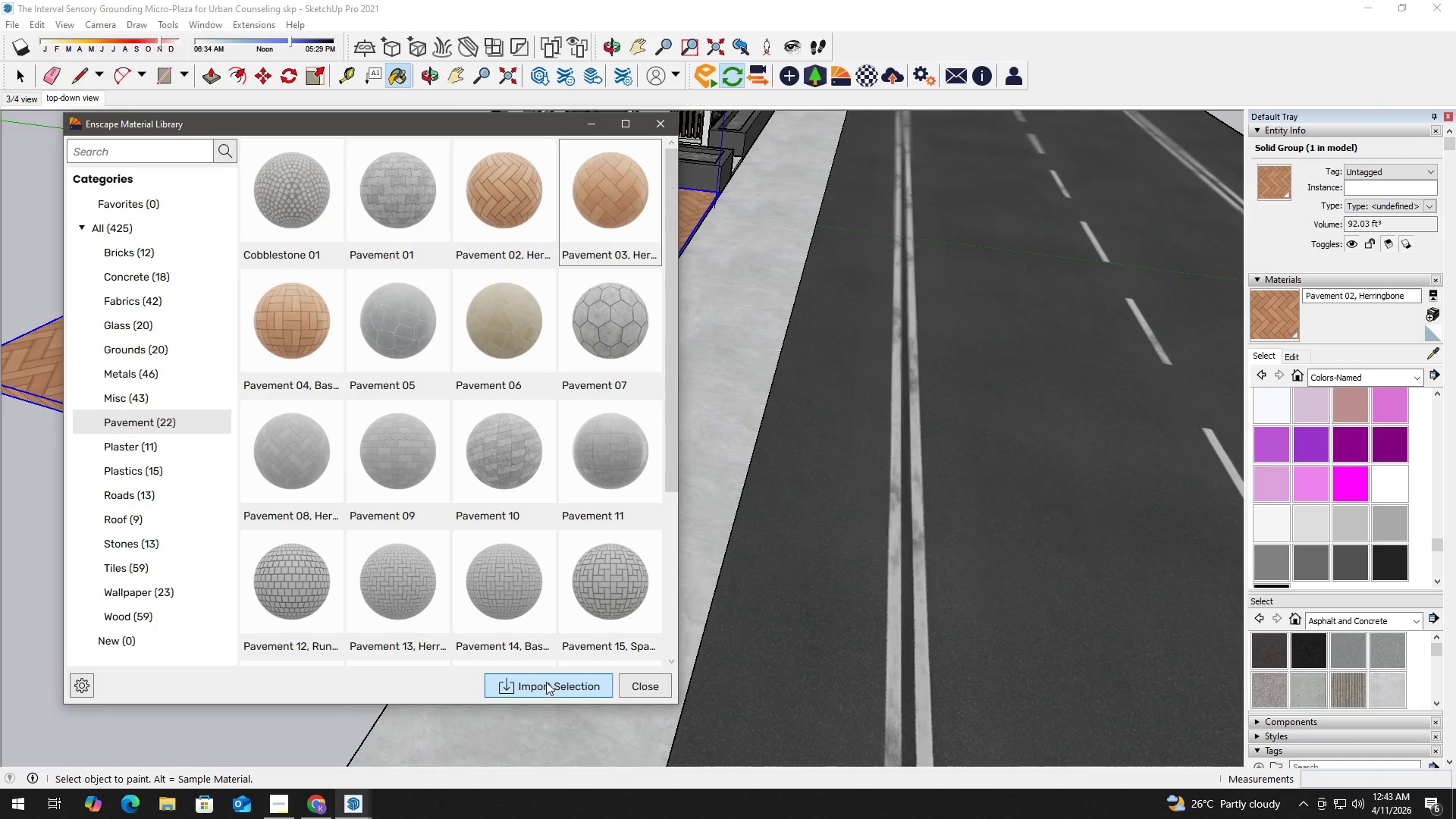 
left_click([547, 683])
 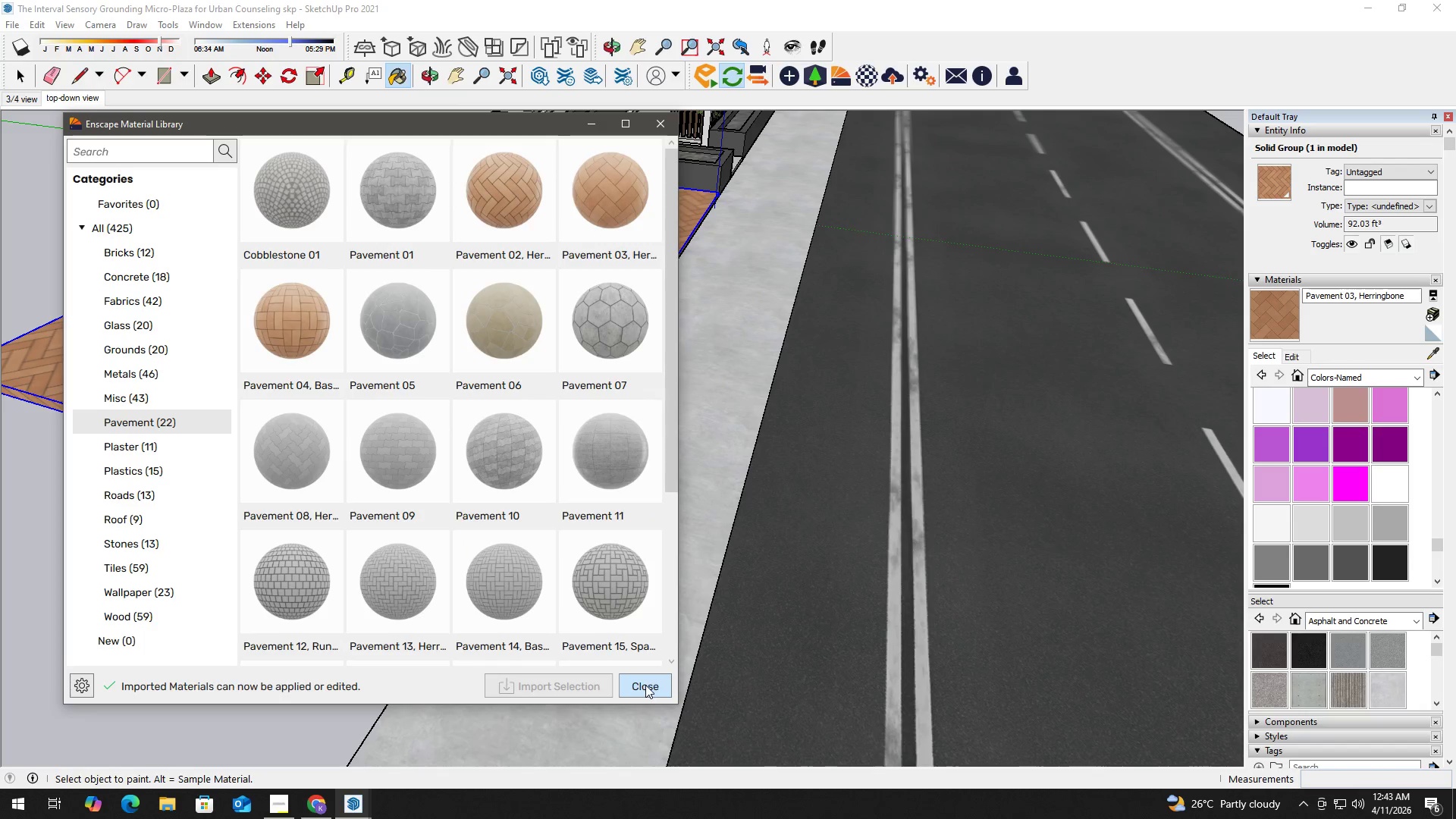 
left_click([645, 685])
 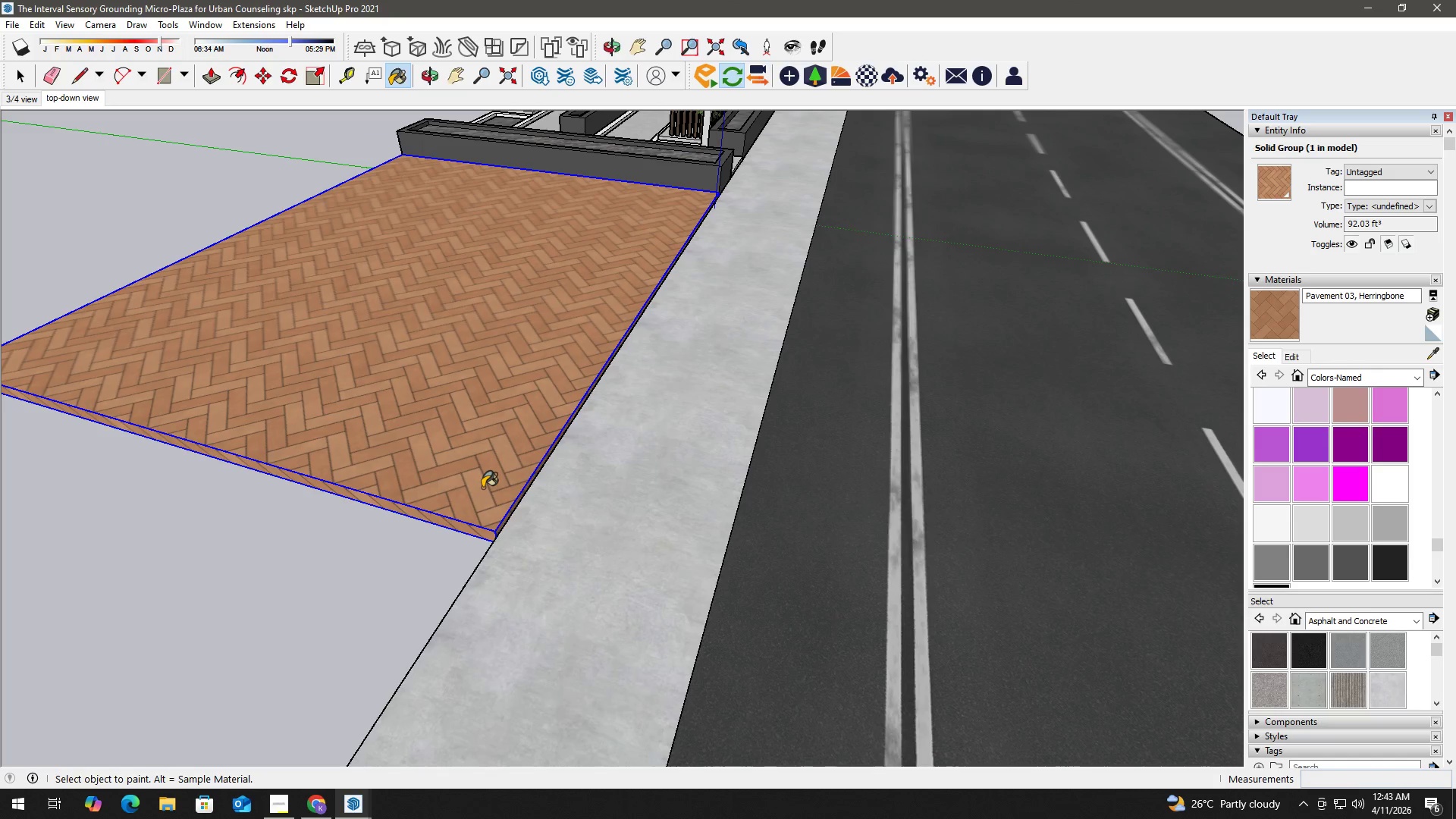 
left_click([474, 457])
 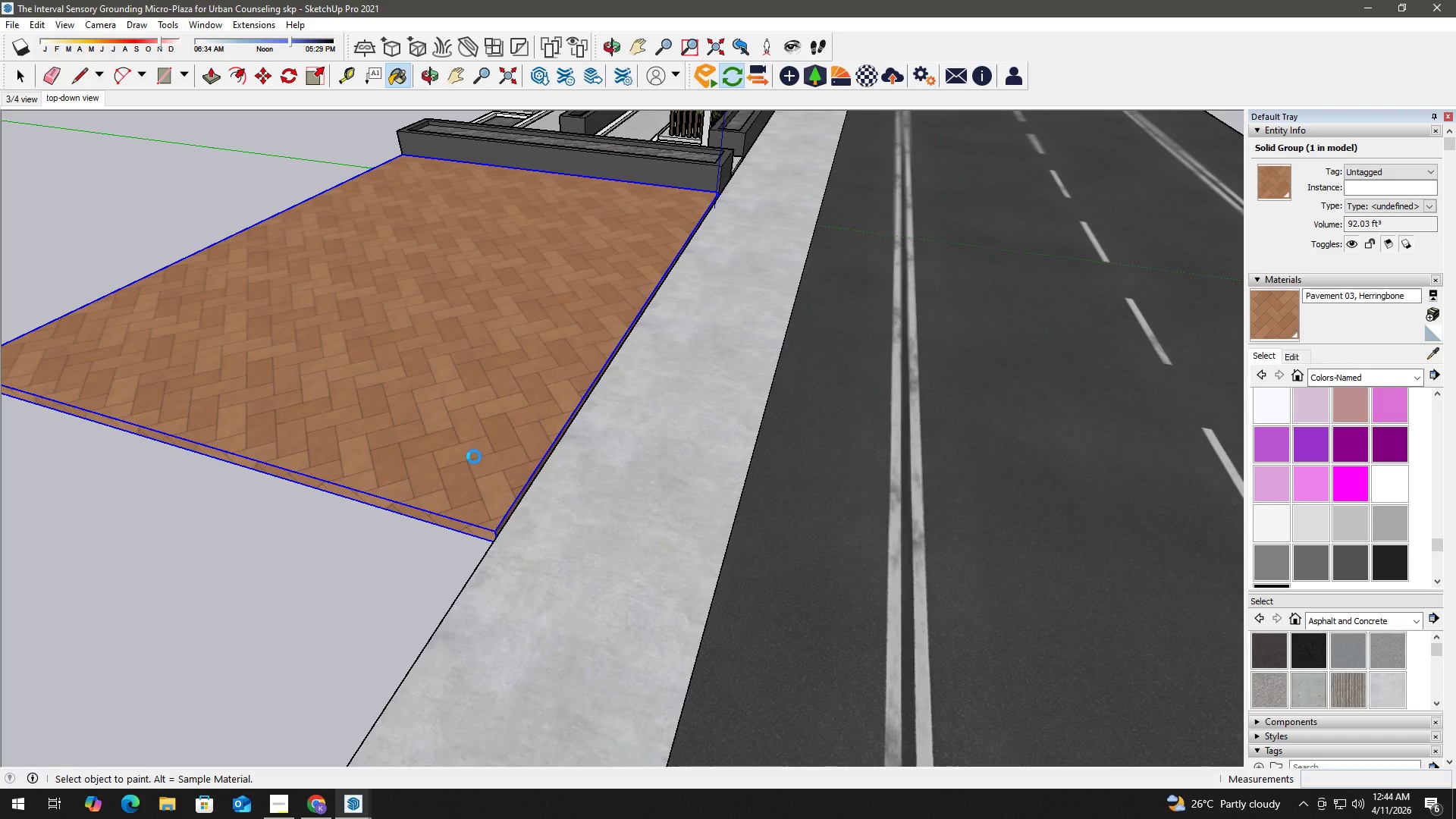 
wait(56.92)
 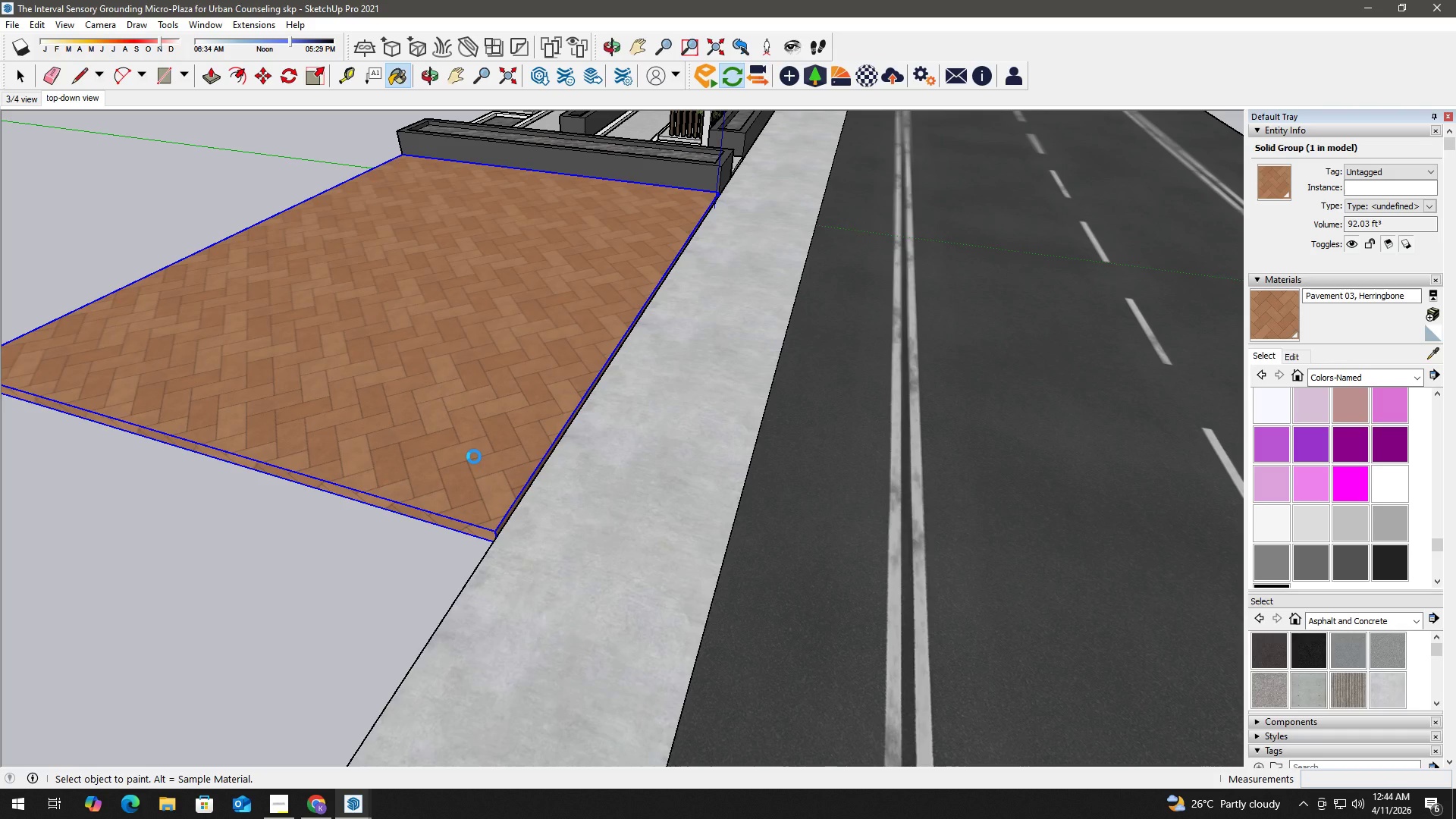 
key(Control+S)
 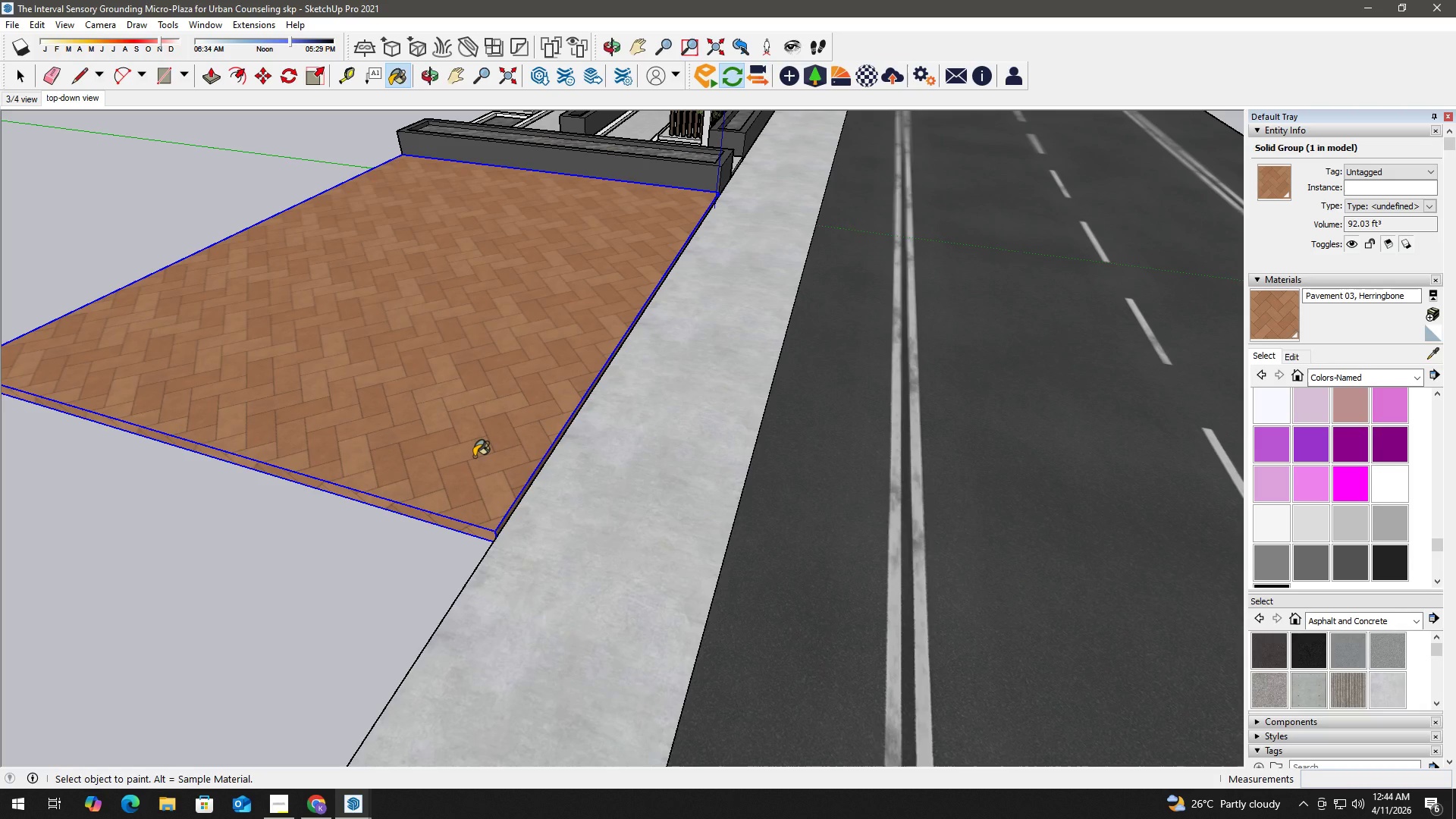 
wait(48.17)
 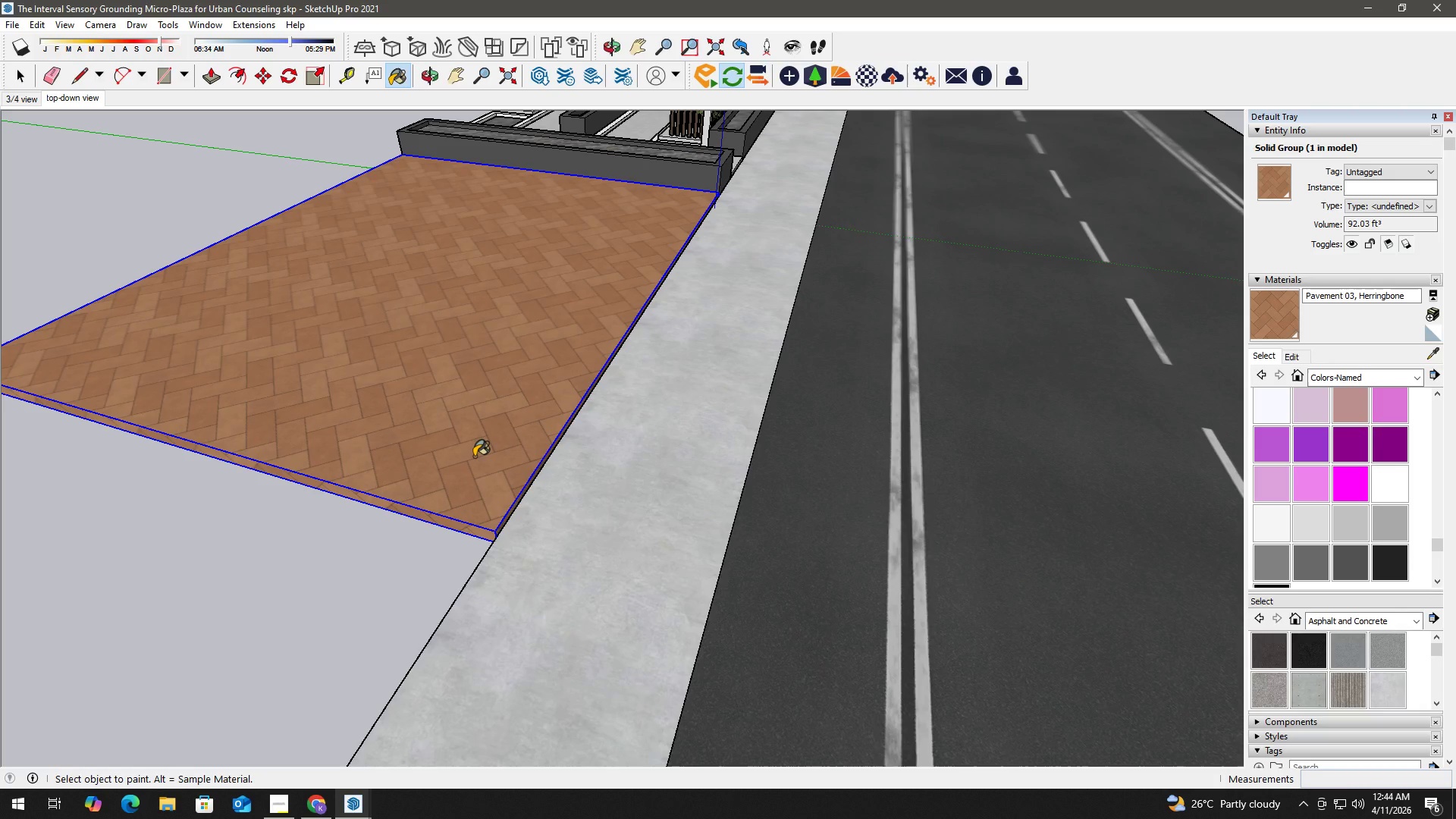 
left_click([154, 427])
 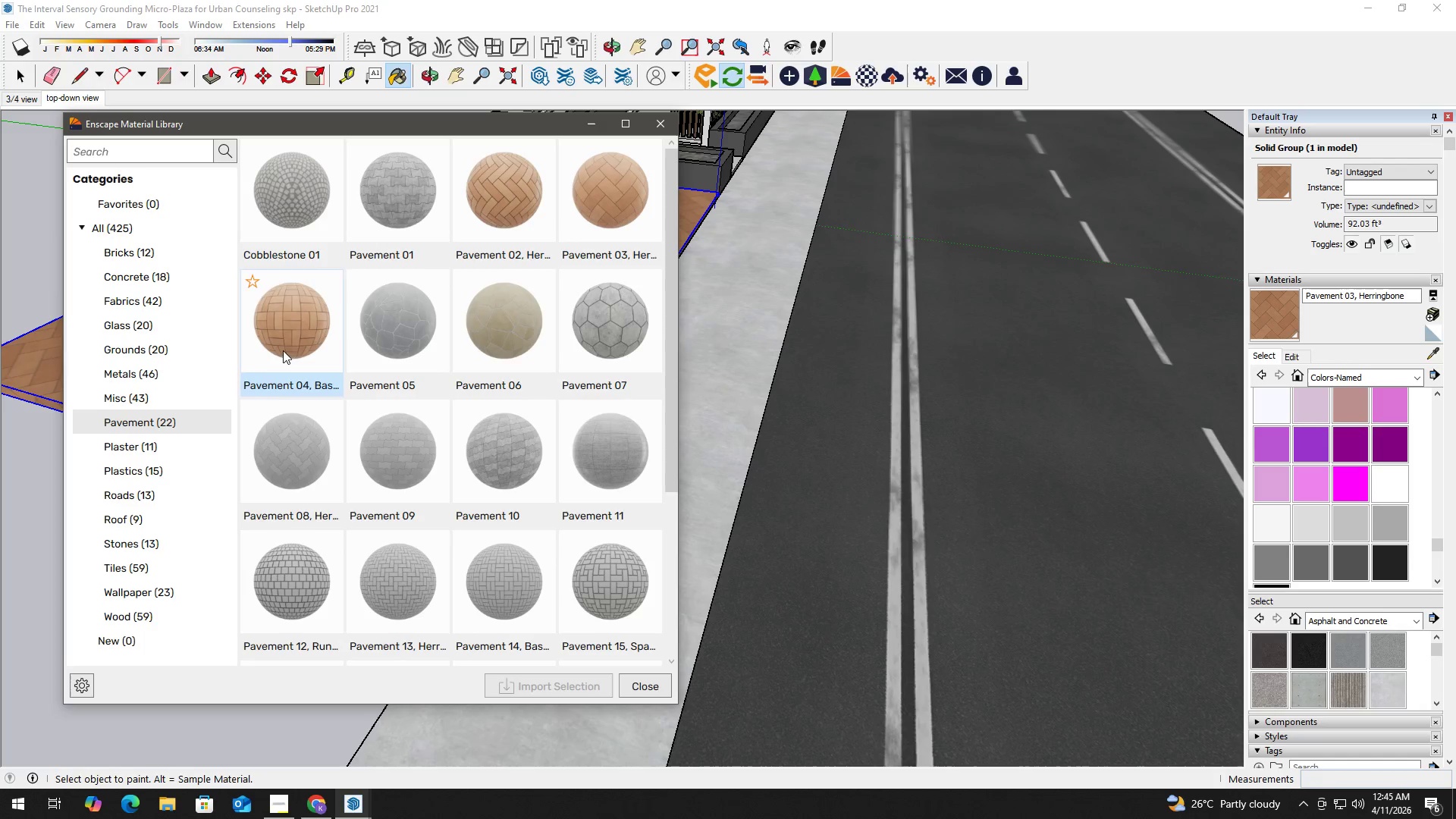 
left_click([548, 680])
 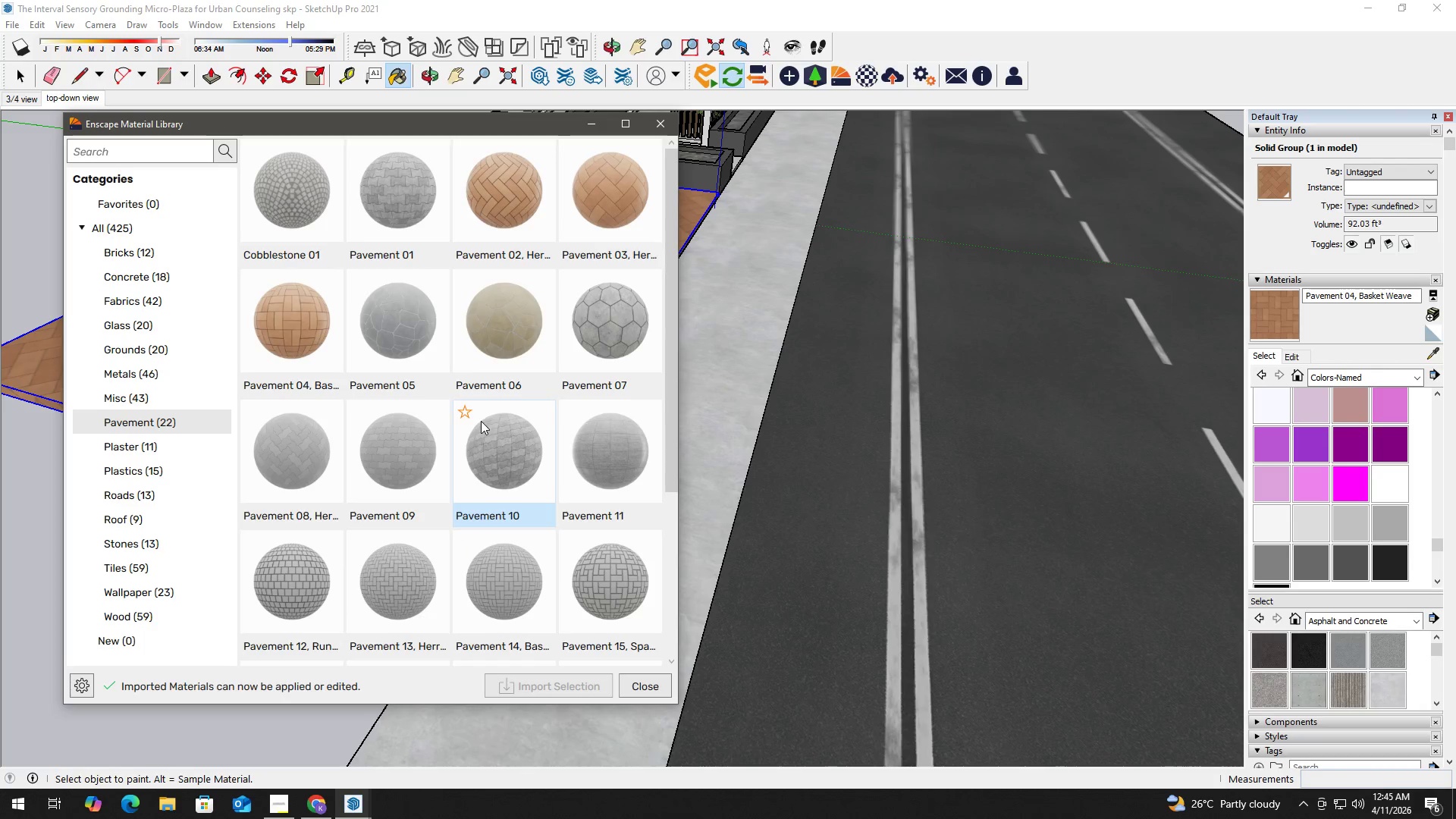 
left_click([651, 683])
 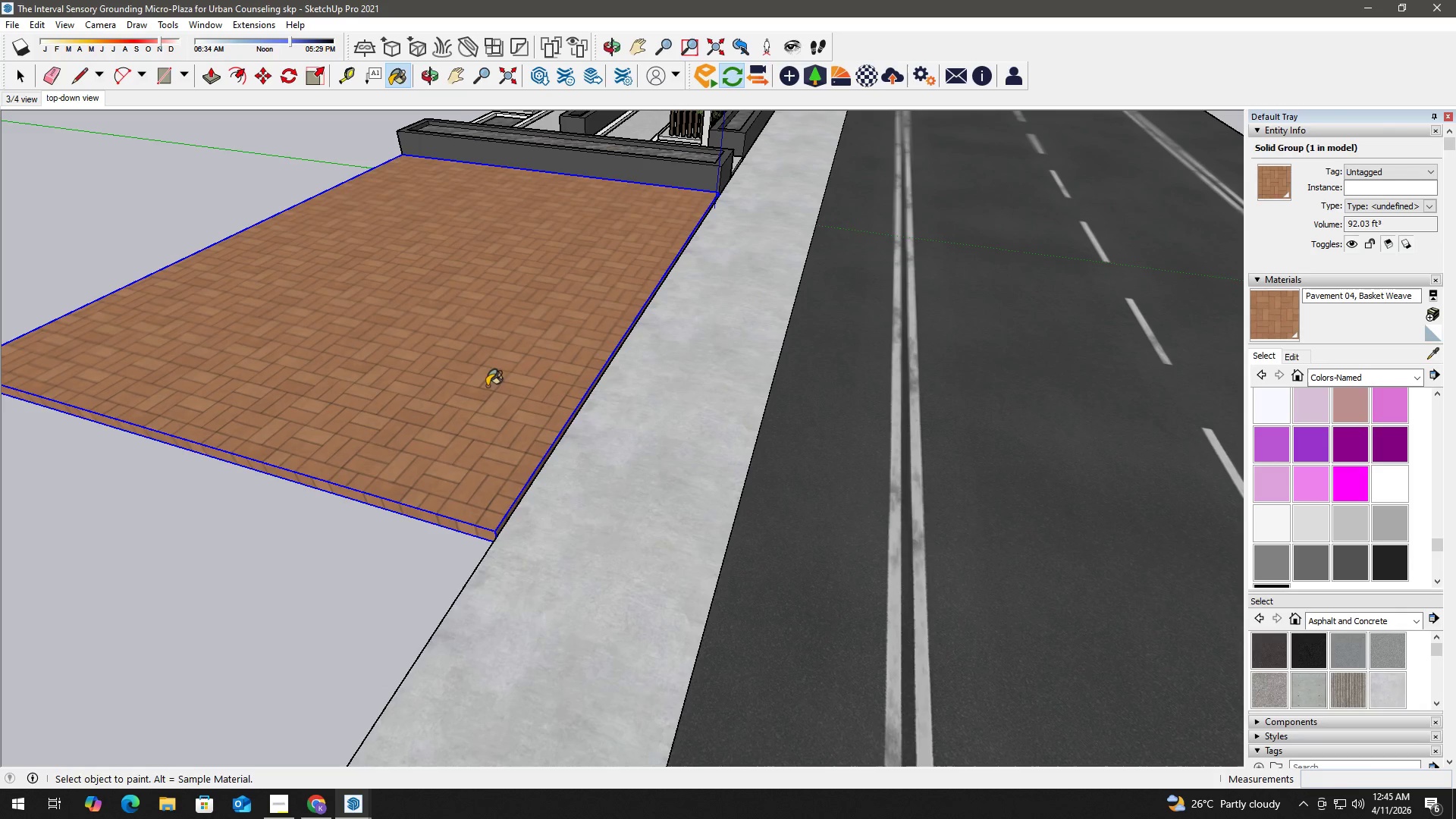 
left_click([833, 73])
 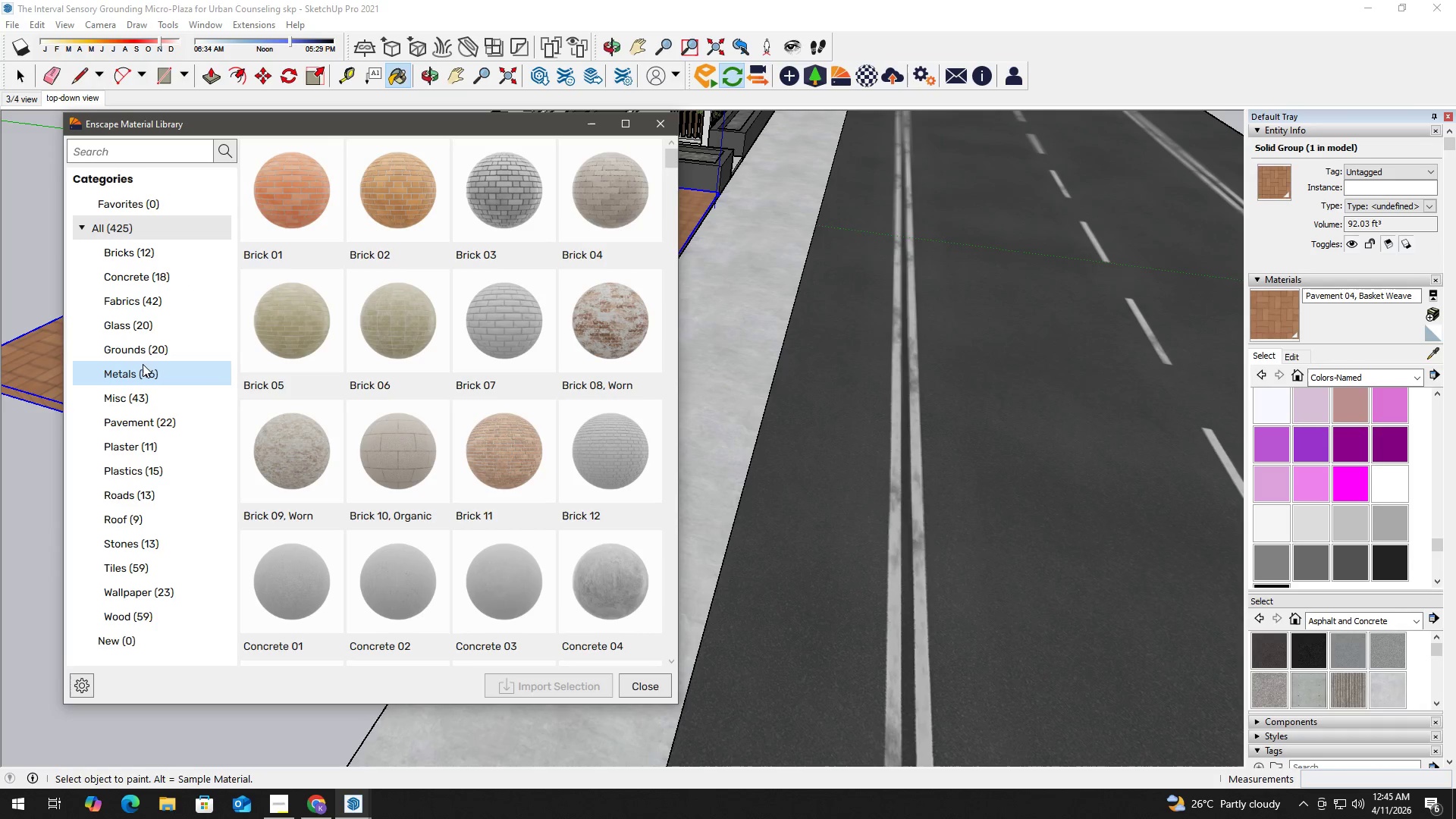 
left_click([163, 419])
 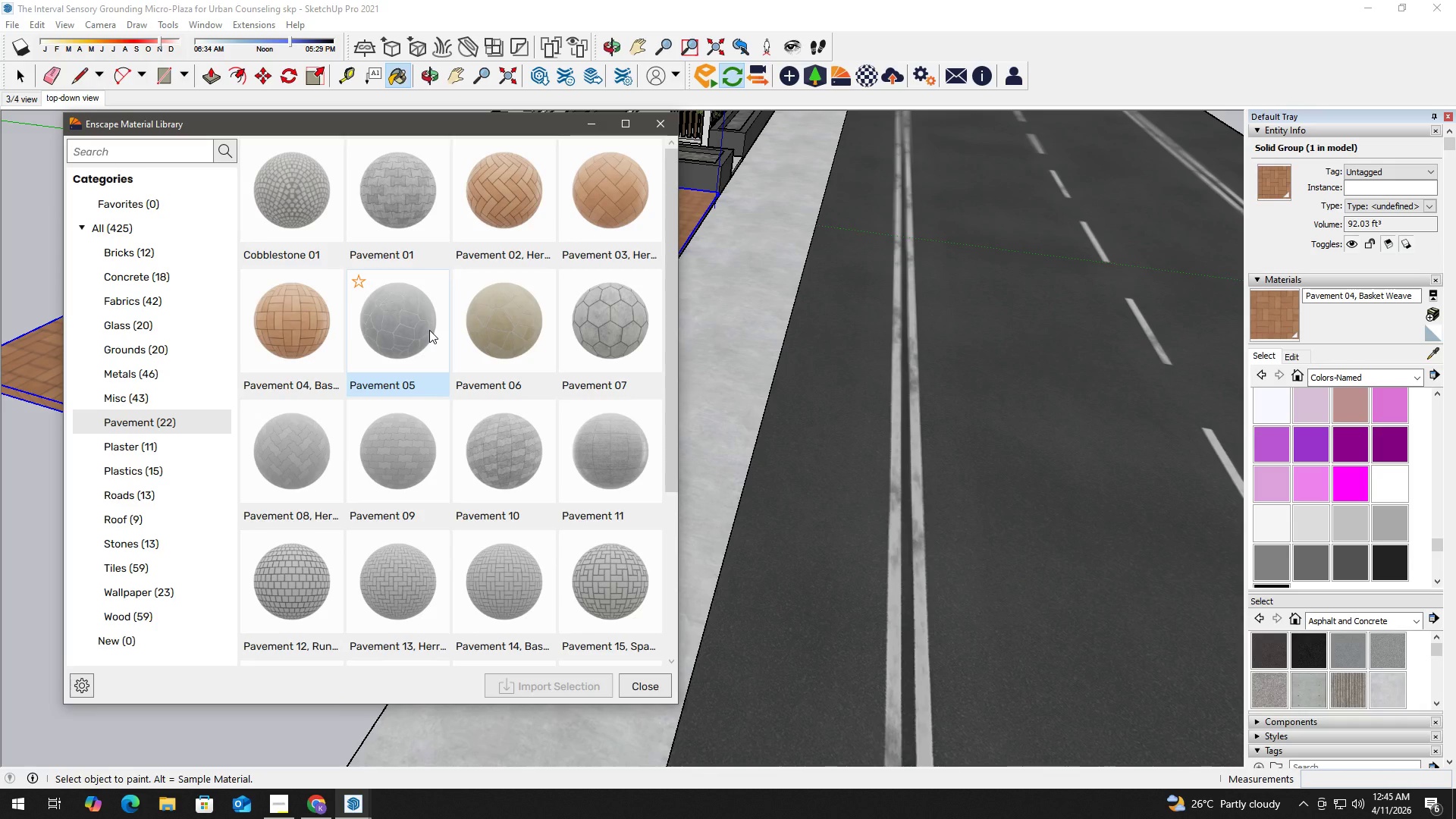 
left_click([429, 330])
 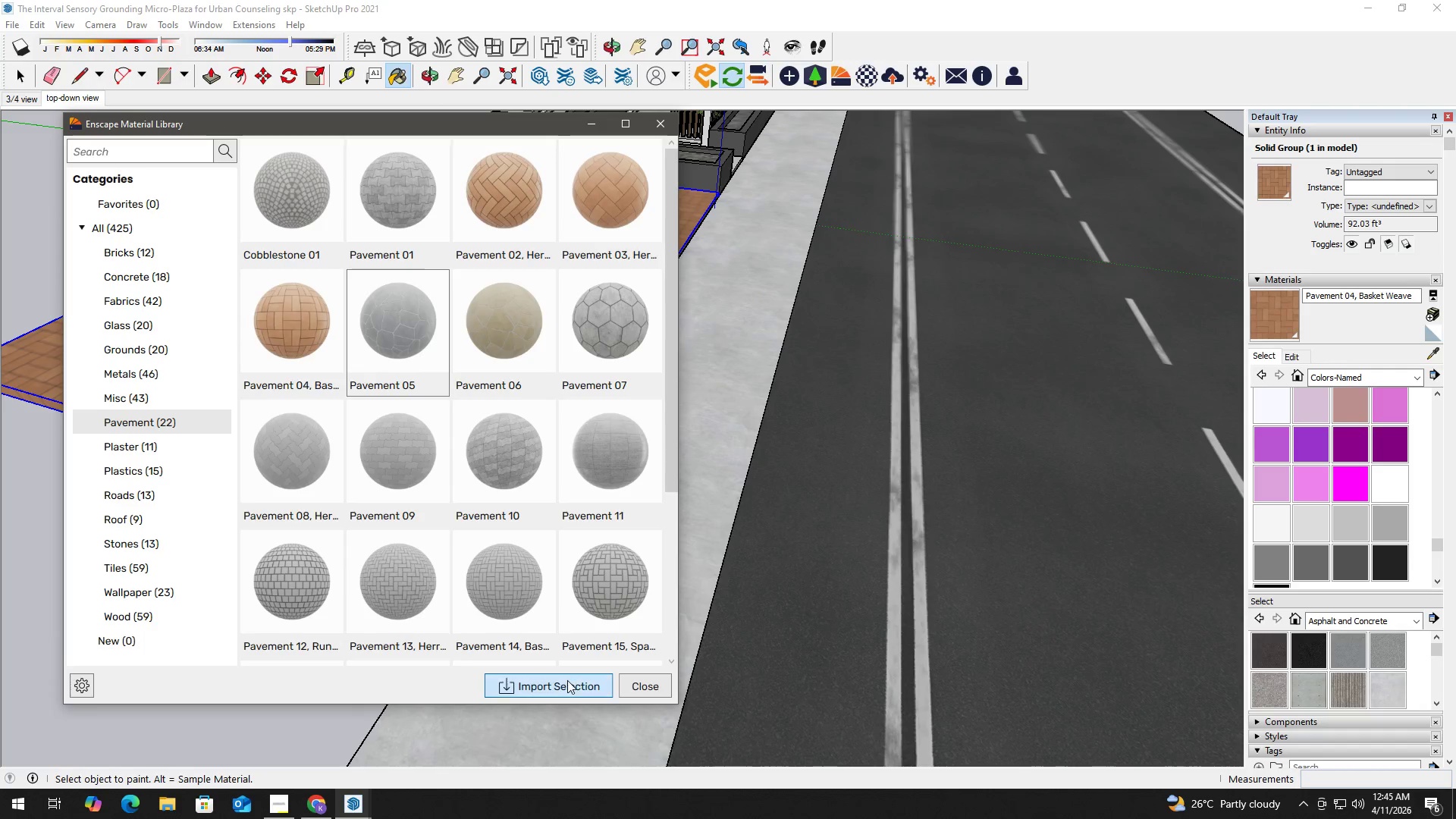 
left_click([567, 681])
 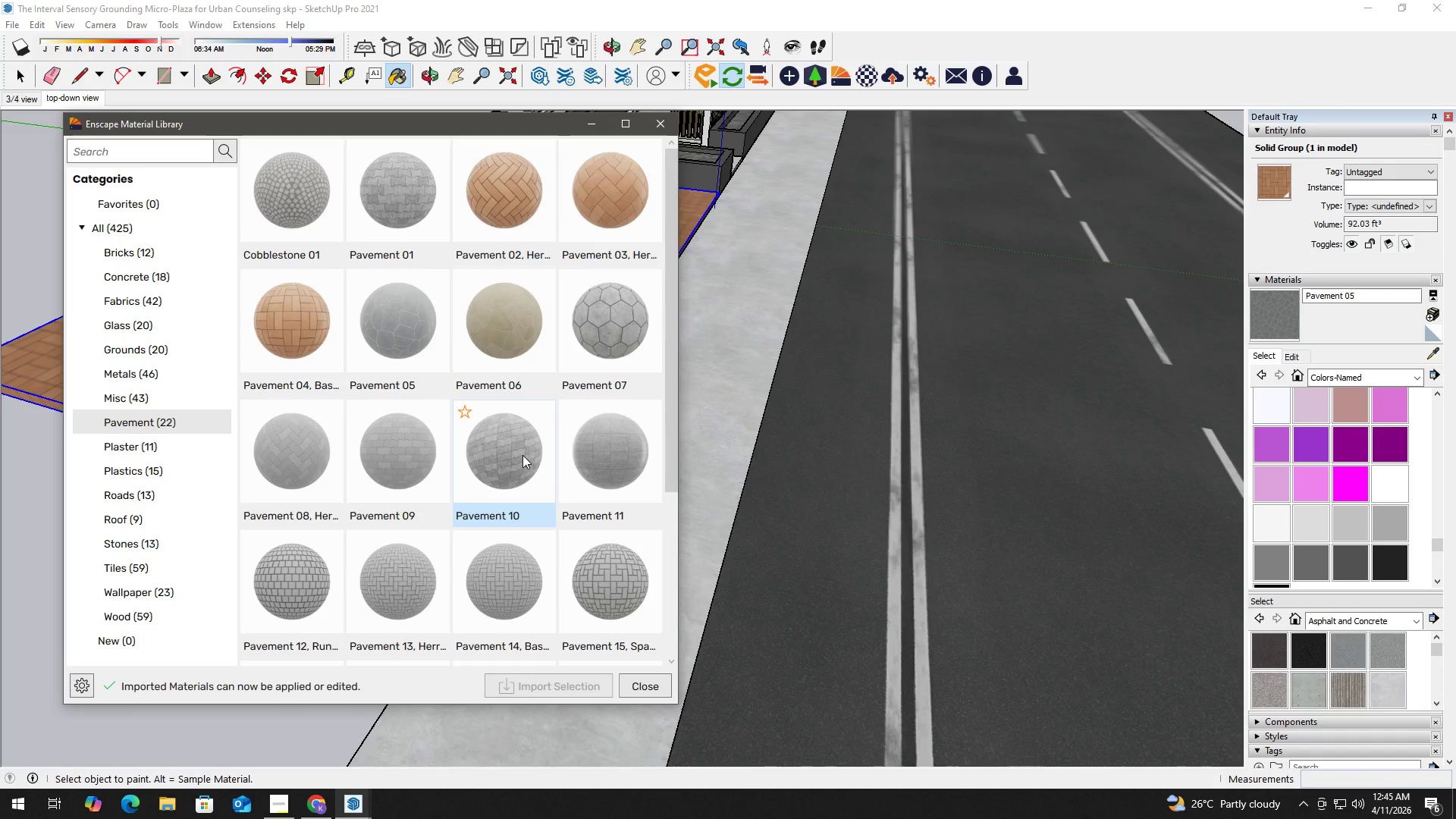 
left_click([650, 686])
 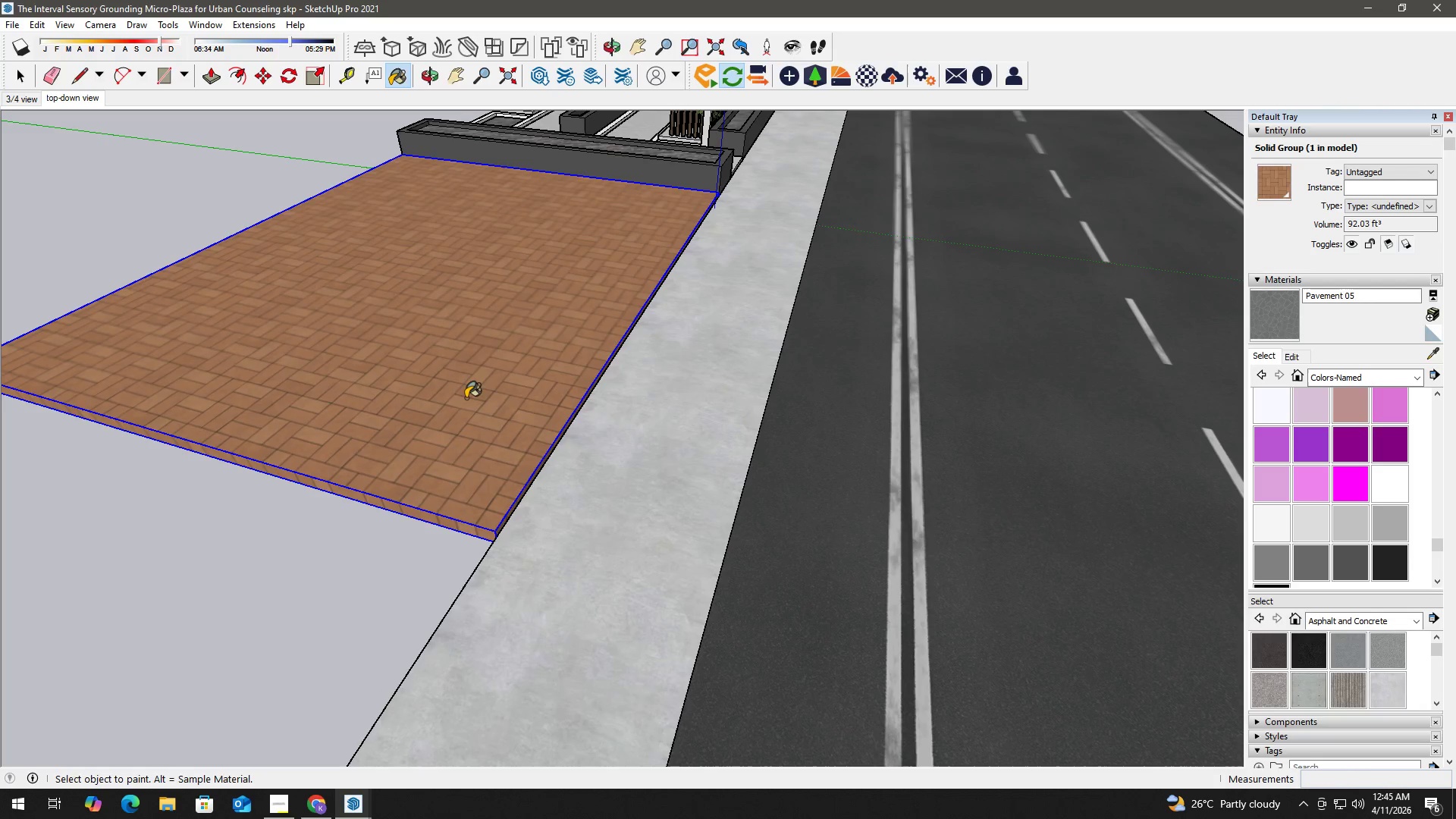 
left_click([466, 395])
 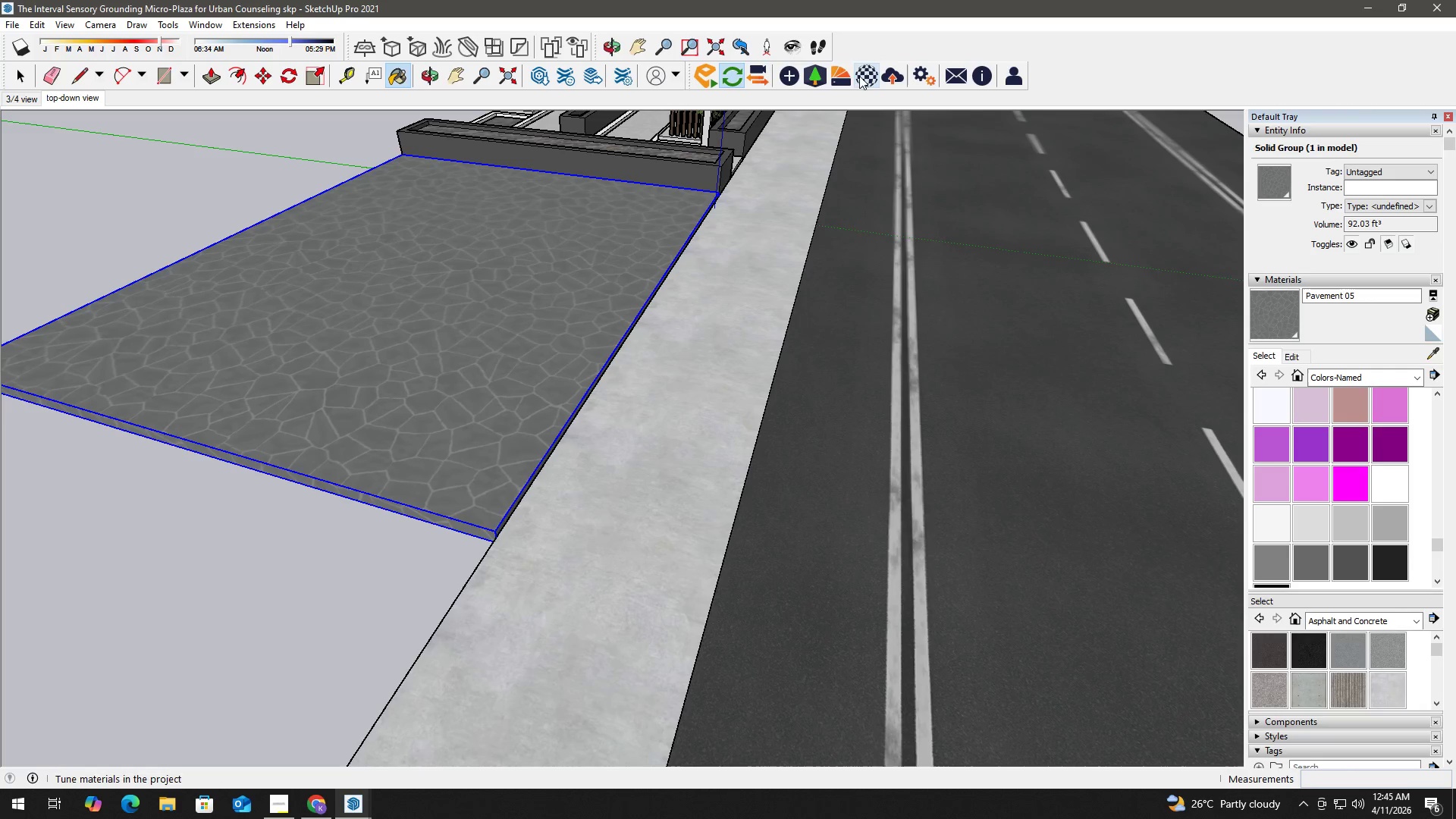 
left_click([841, 77])
 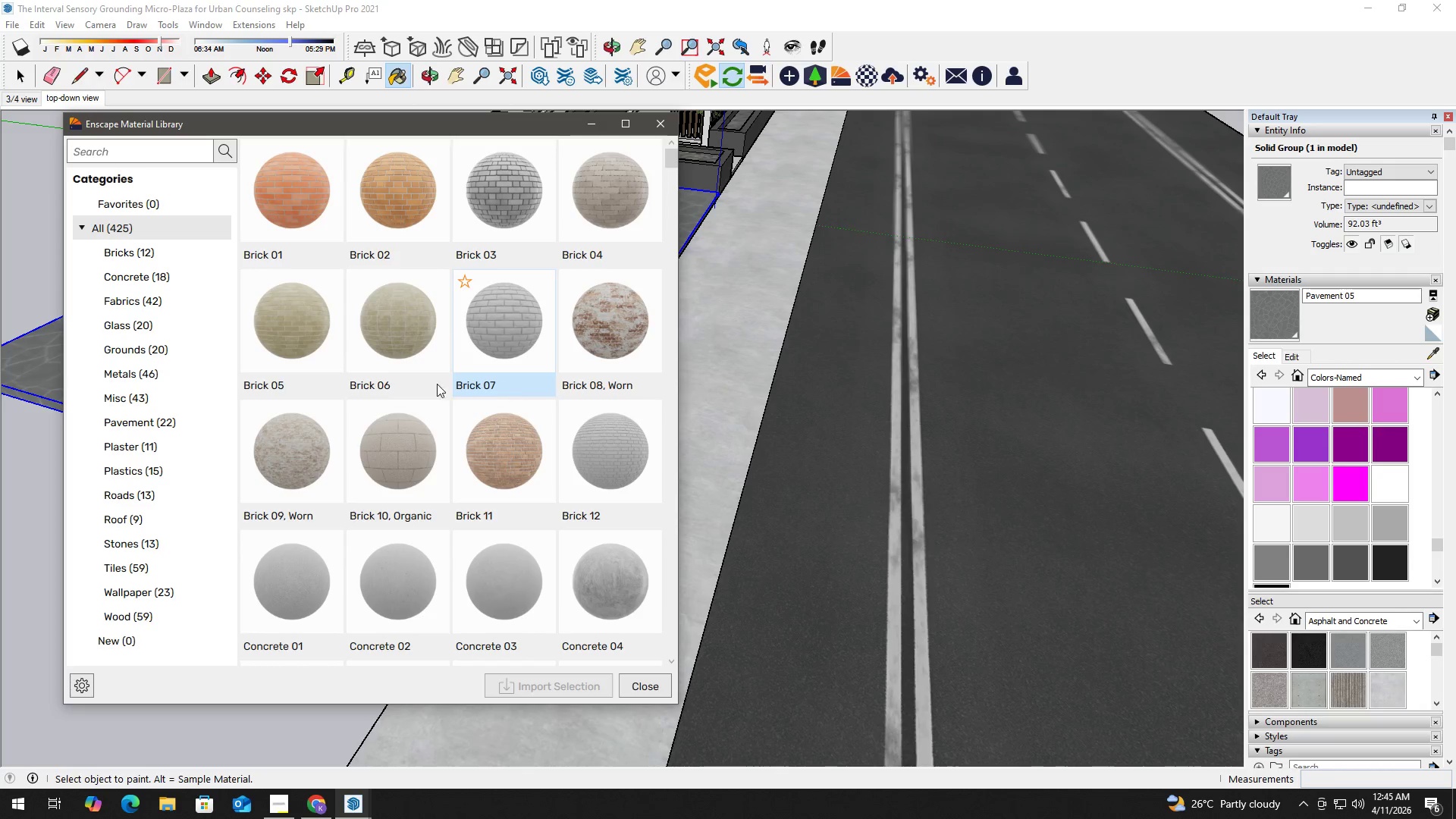 
left_click([149, 411])
 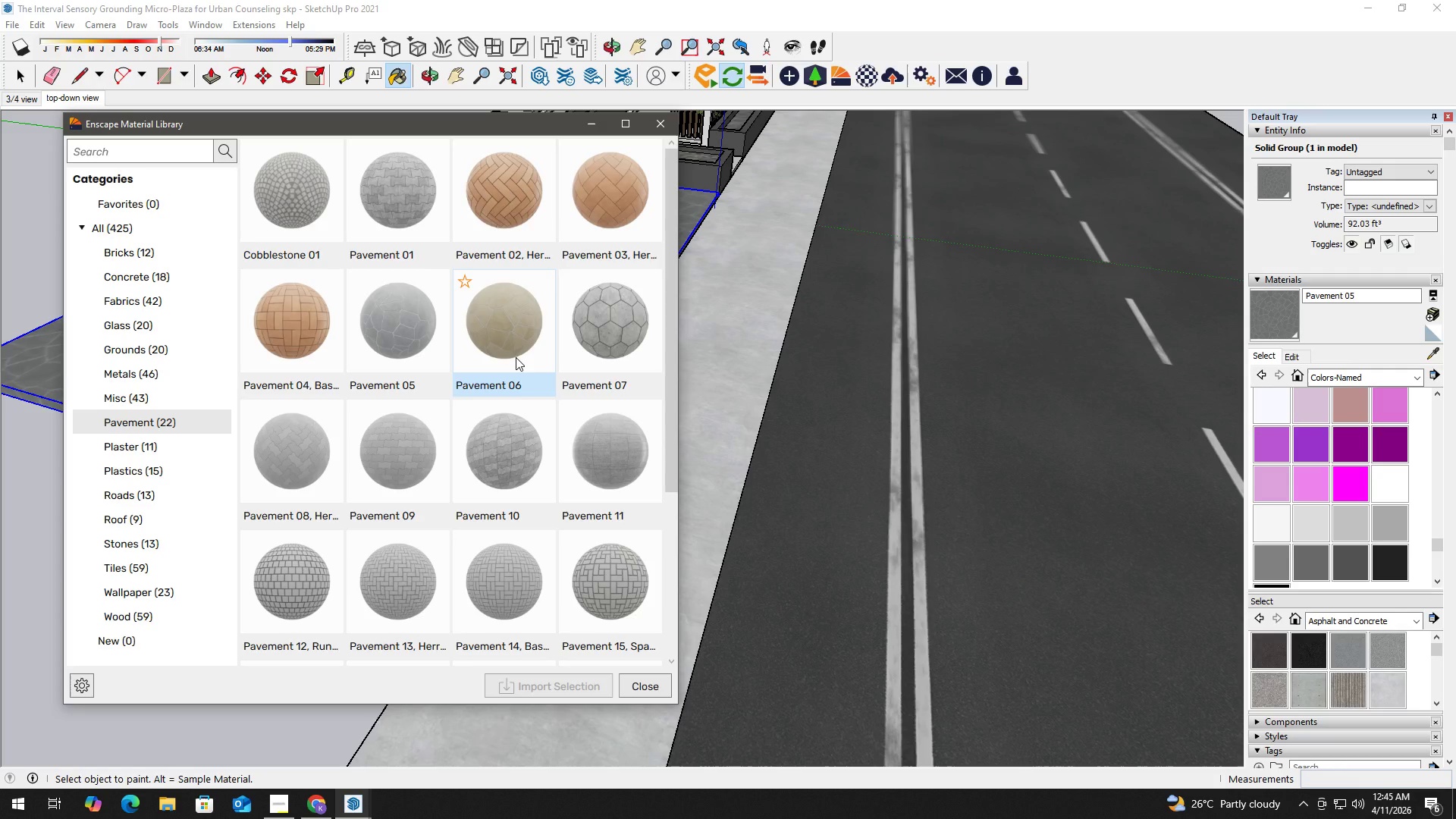 
left_click([516, 333])
 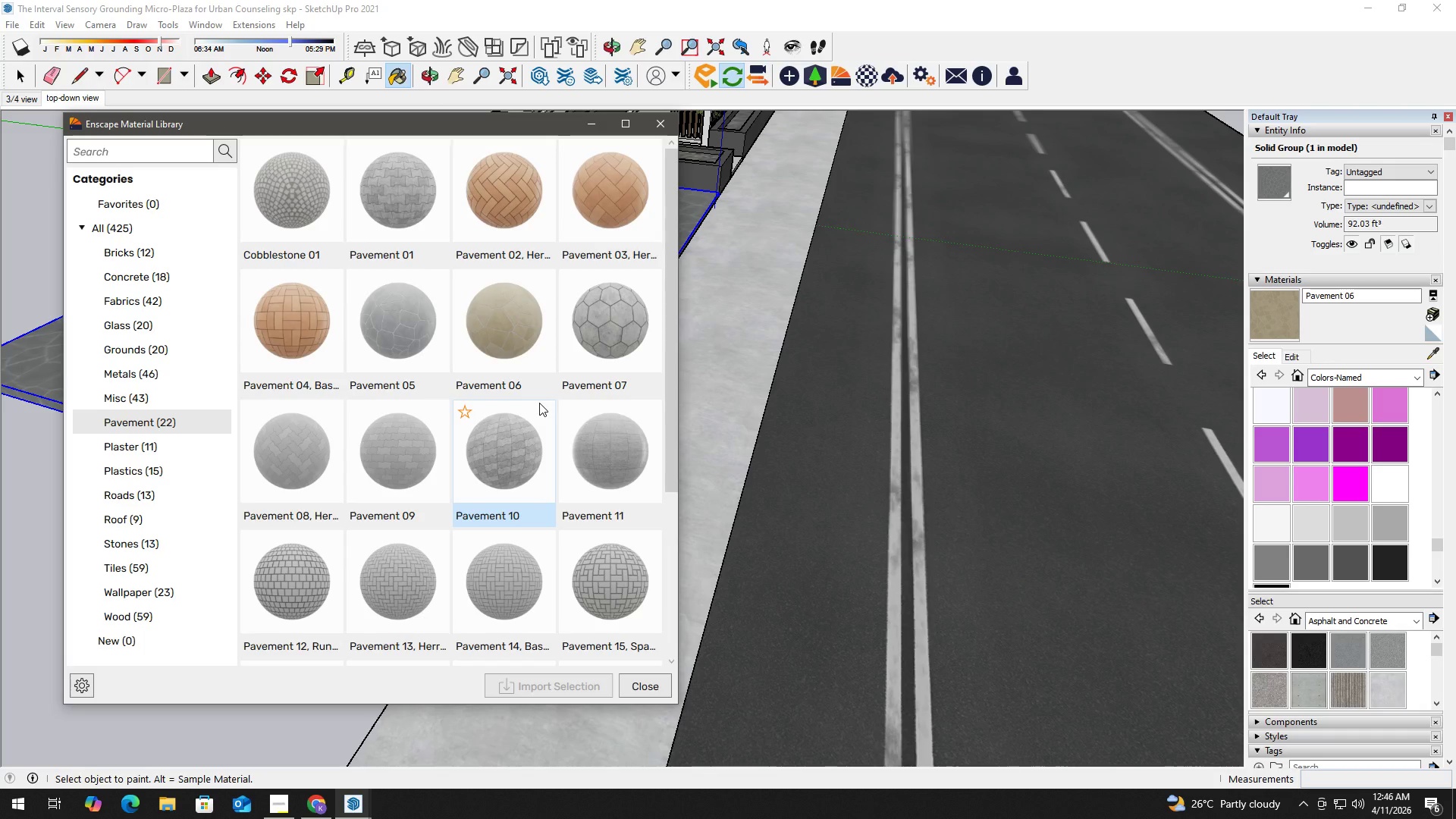 
wait(56.05)
 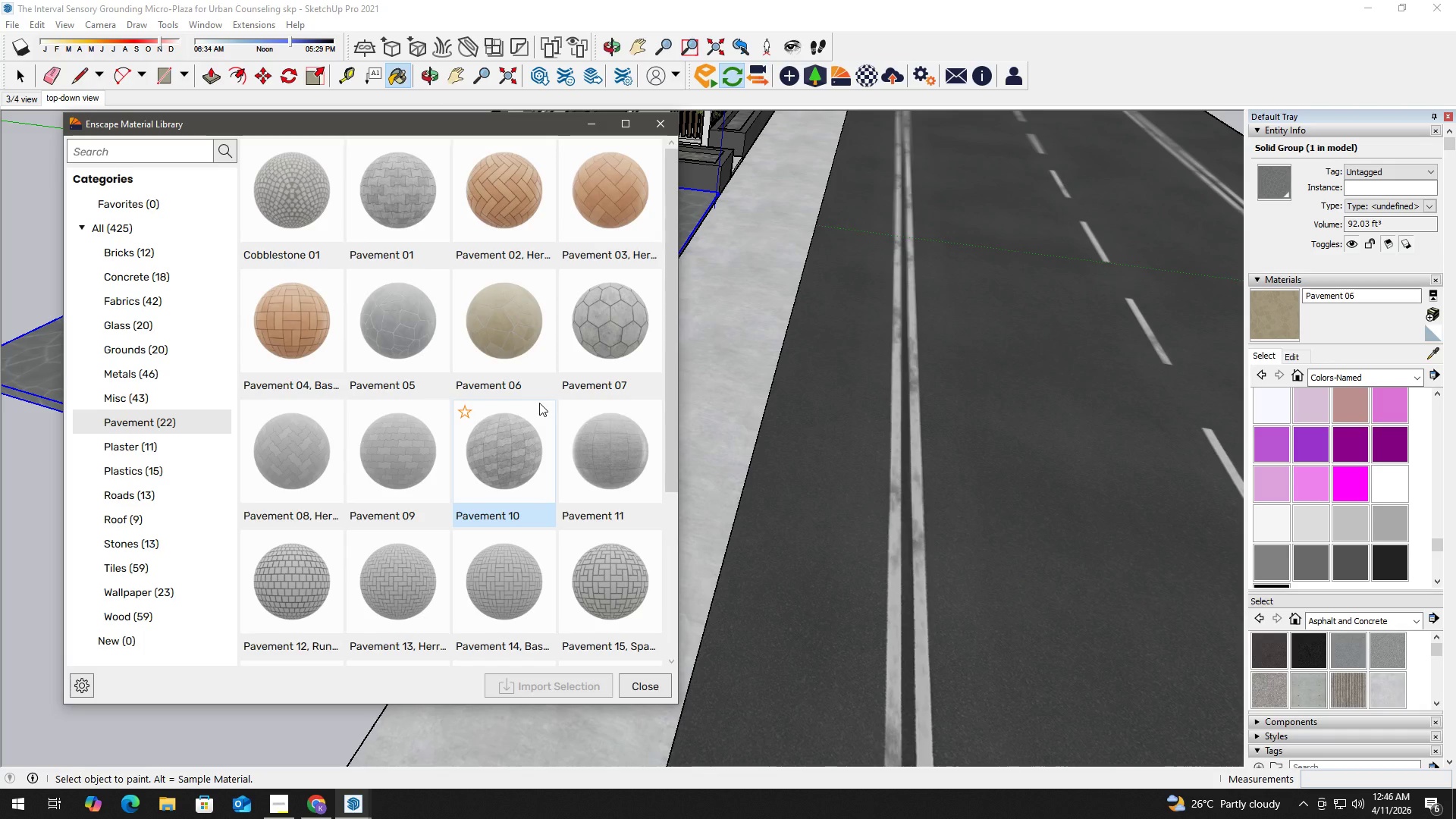 
scroll: coordinate [532, 554], scroll_direction: down, amount: 2.0
 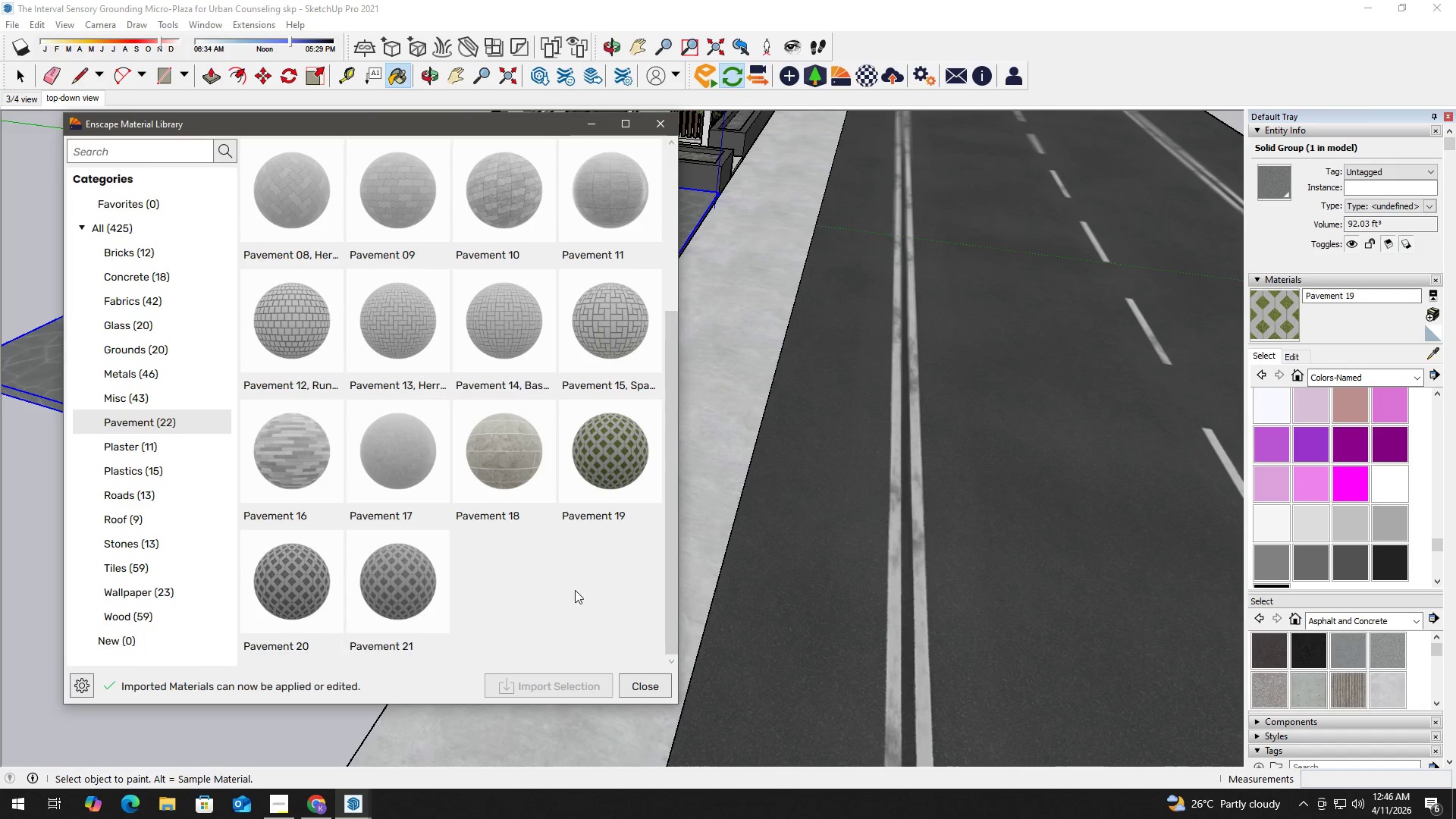 
left_click([400, 340])
 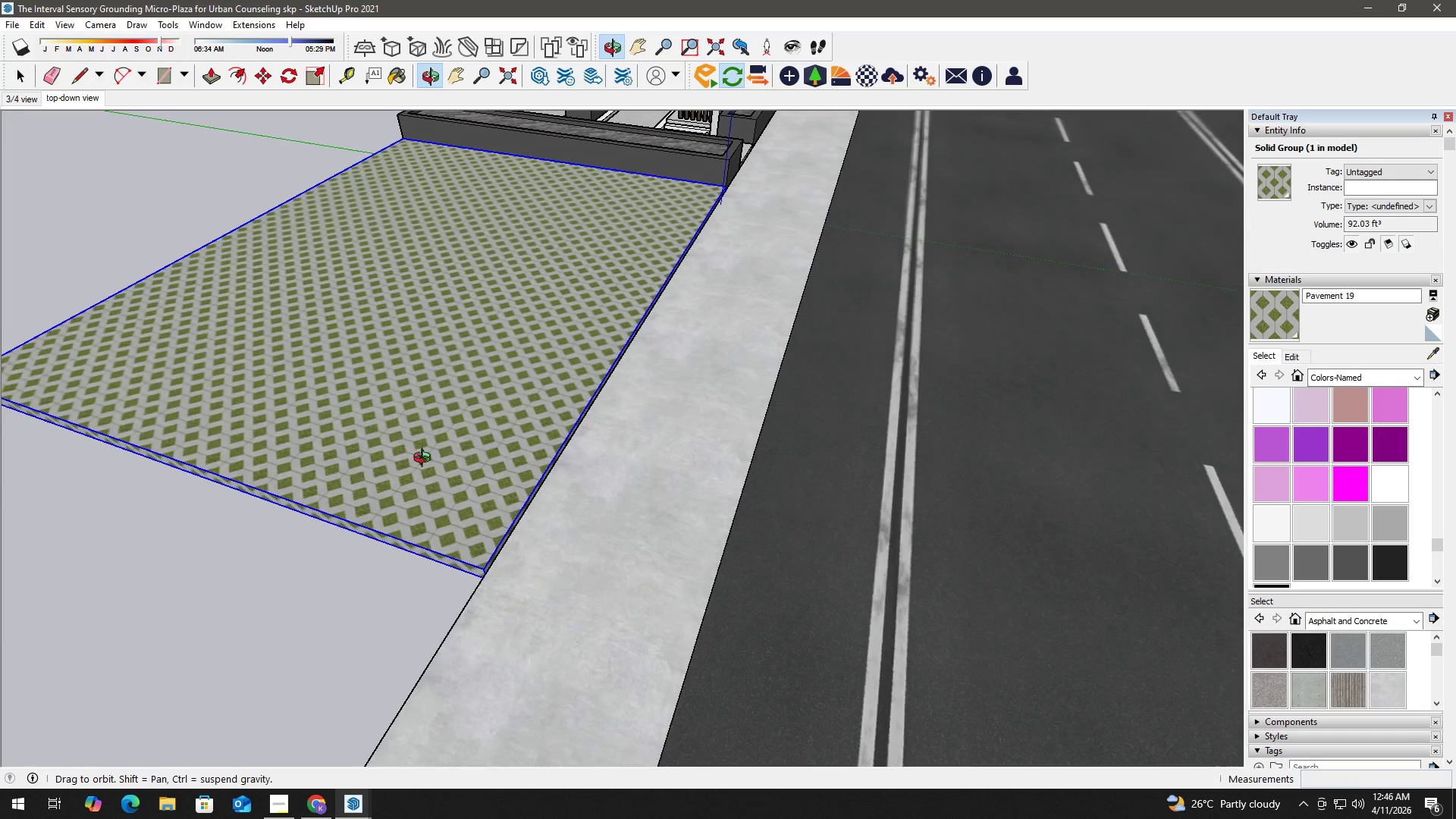 
scroll: coordinate [516, 366], scroll_direction: down, amount: 7.0
 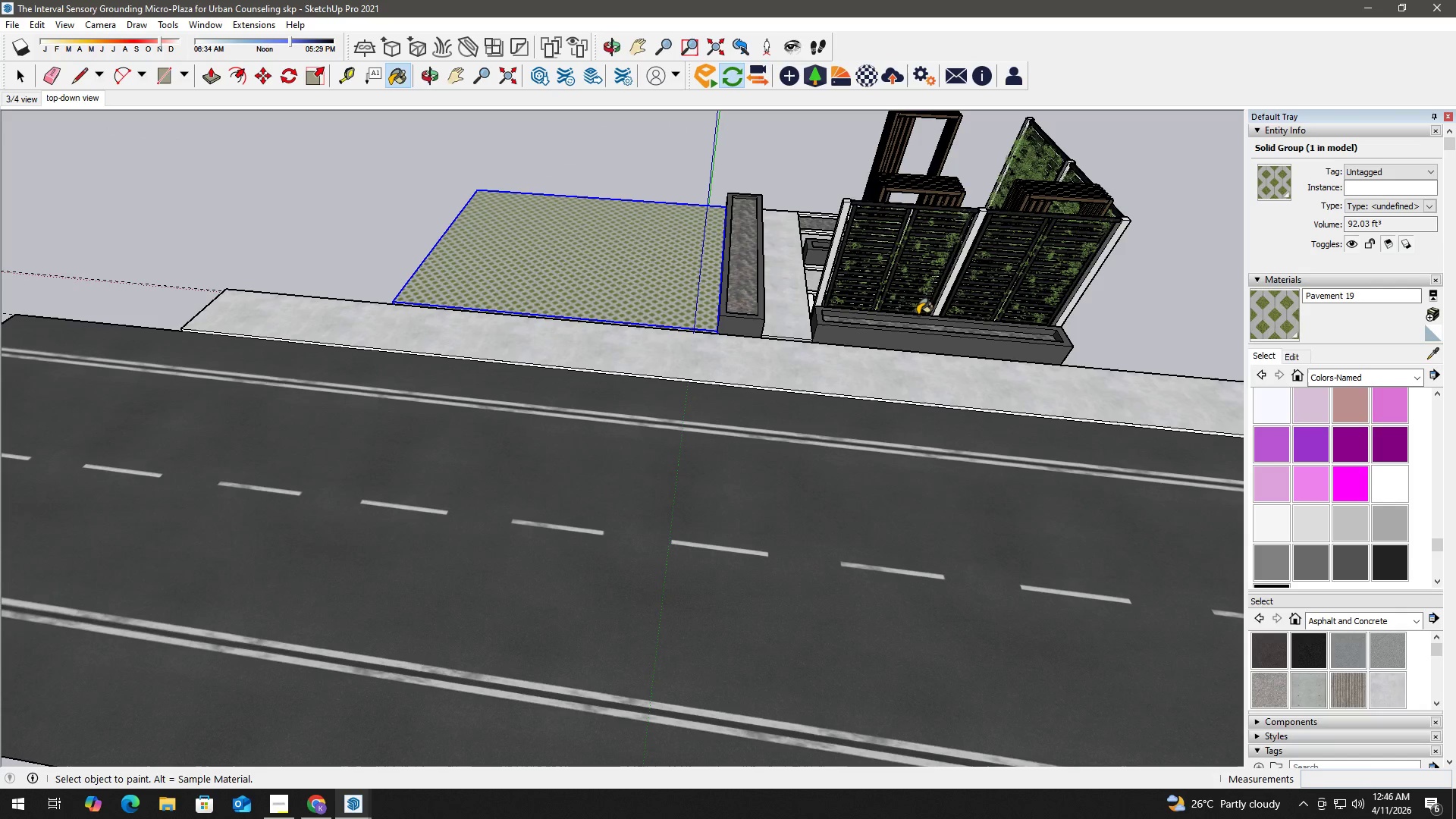 
left_click([802, 297])
 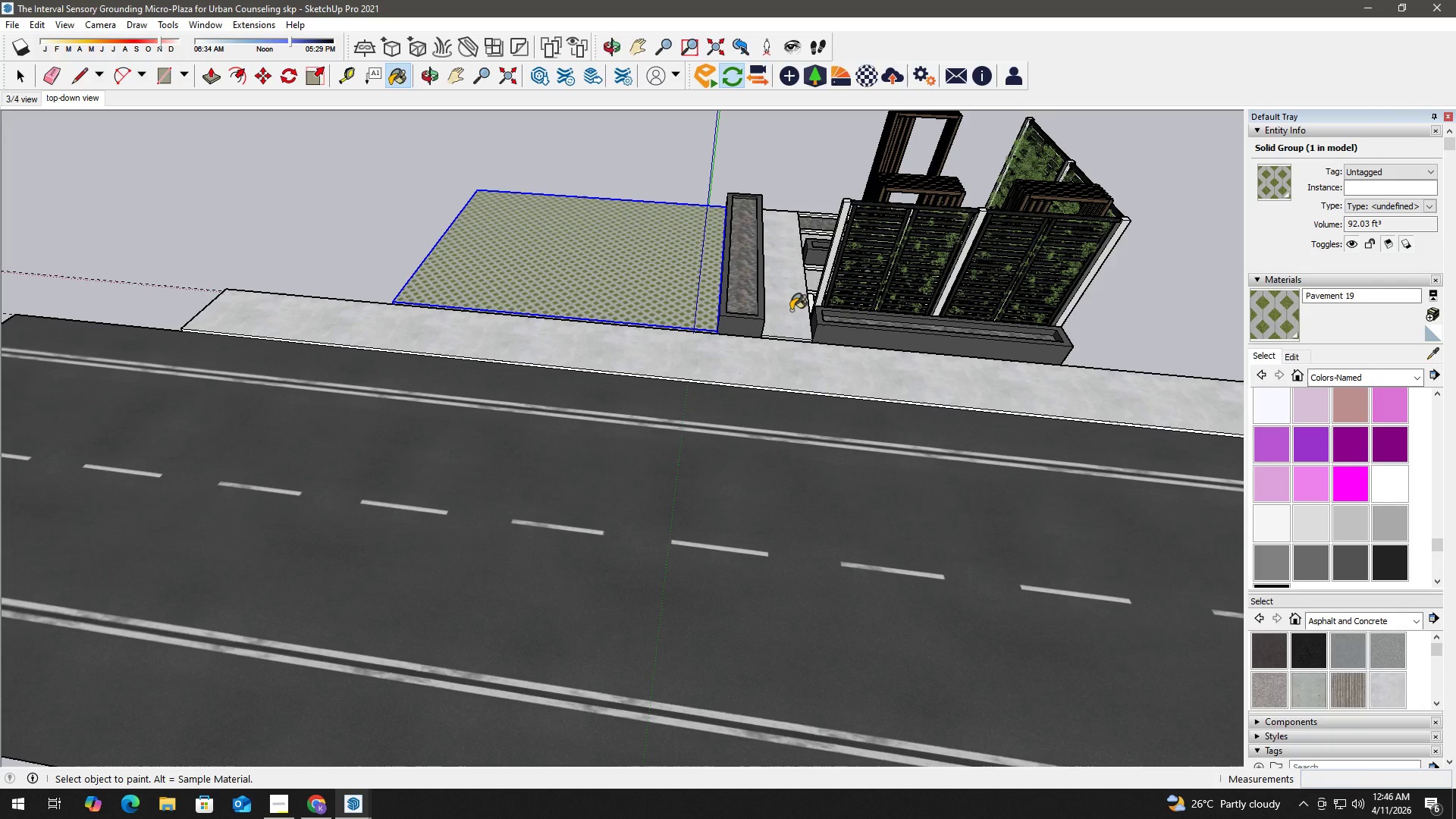 
key(Control+Z)
 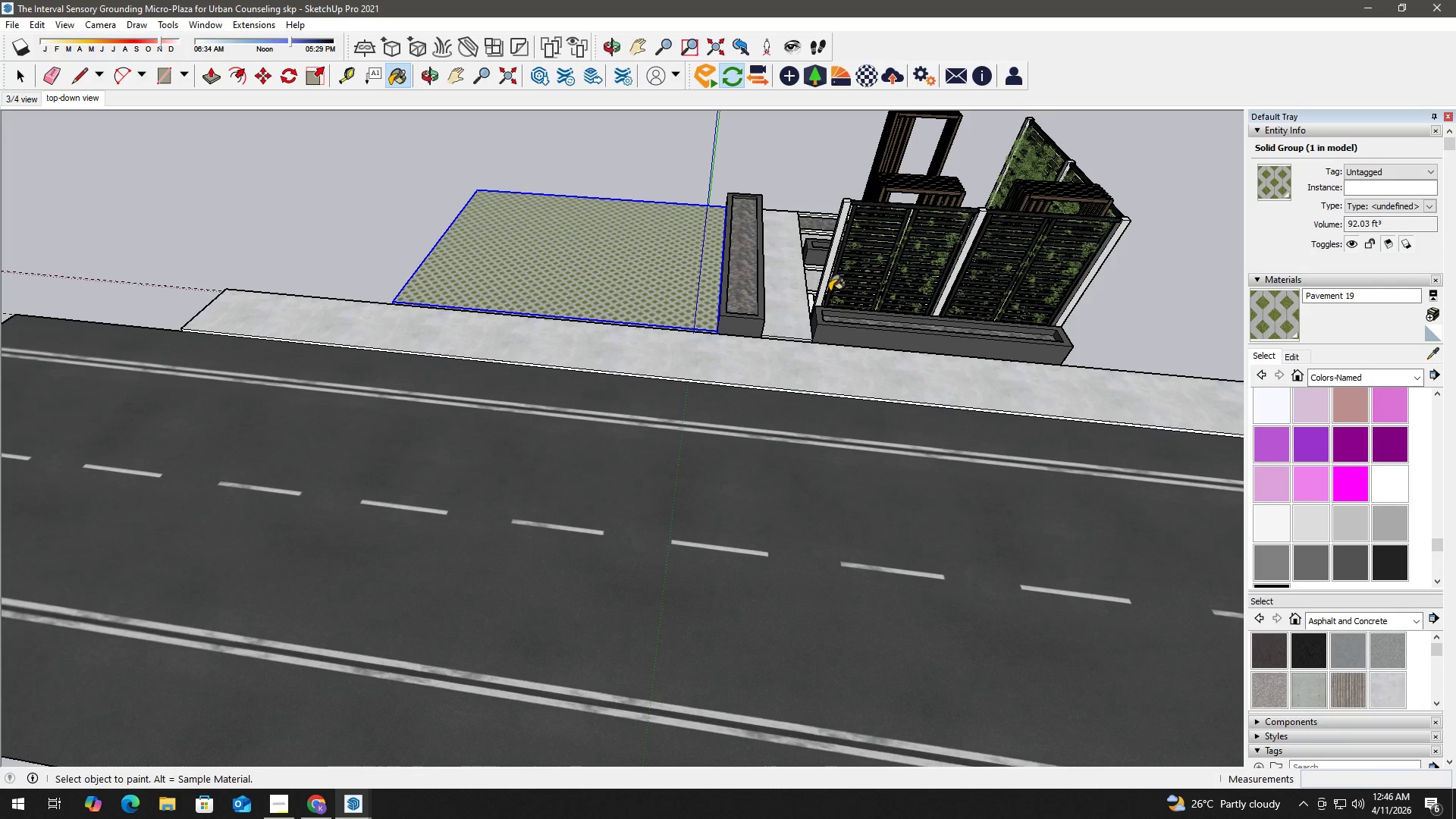 
key(Space)
 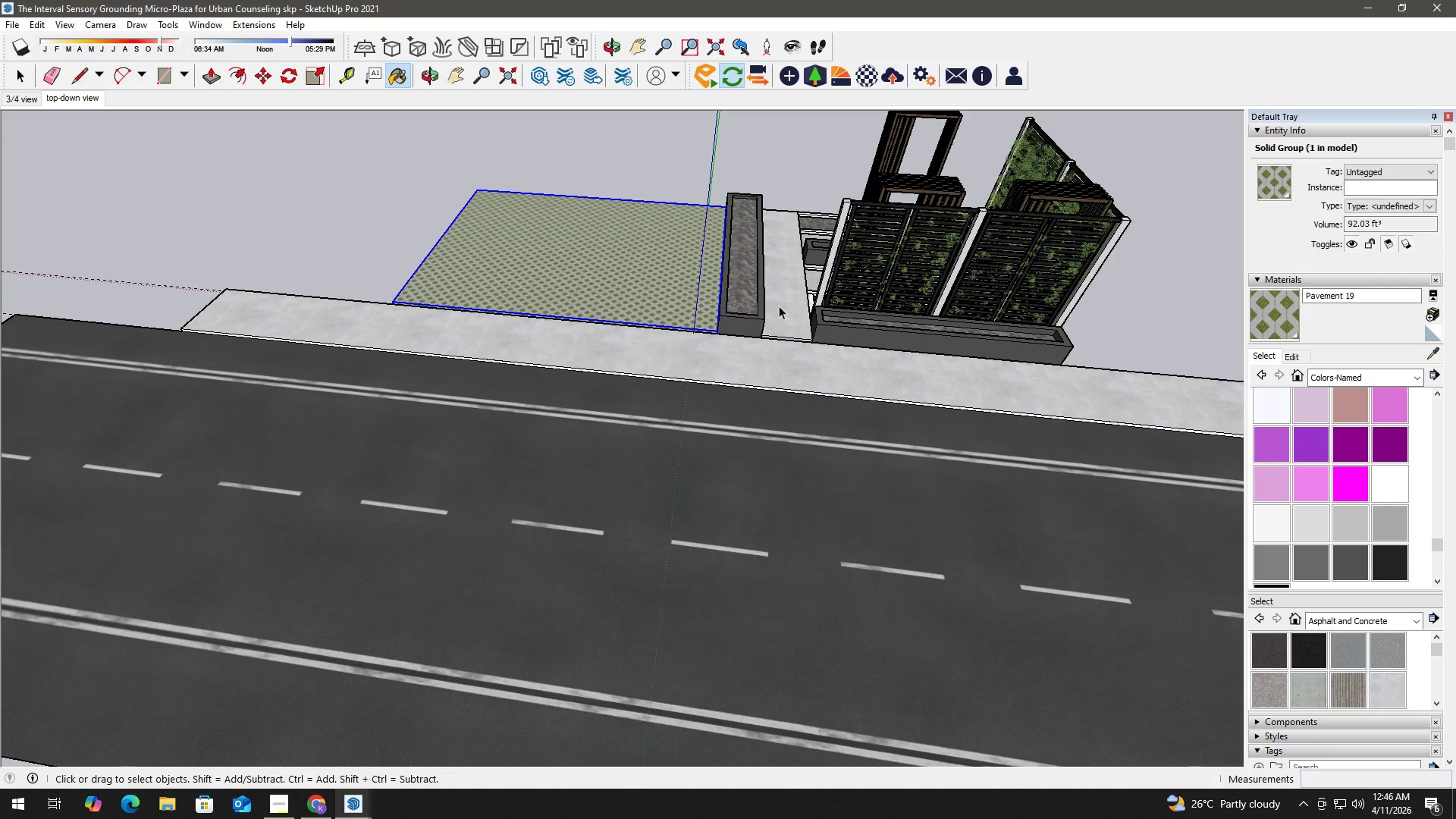 
left_click([773, 308])
 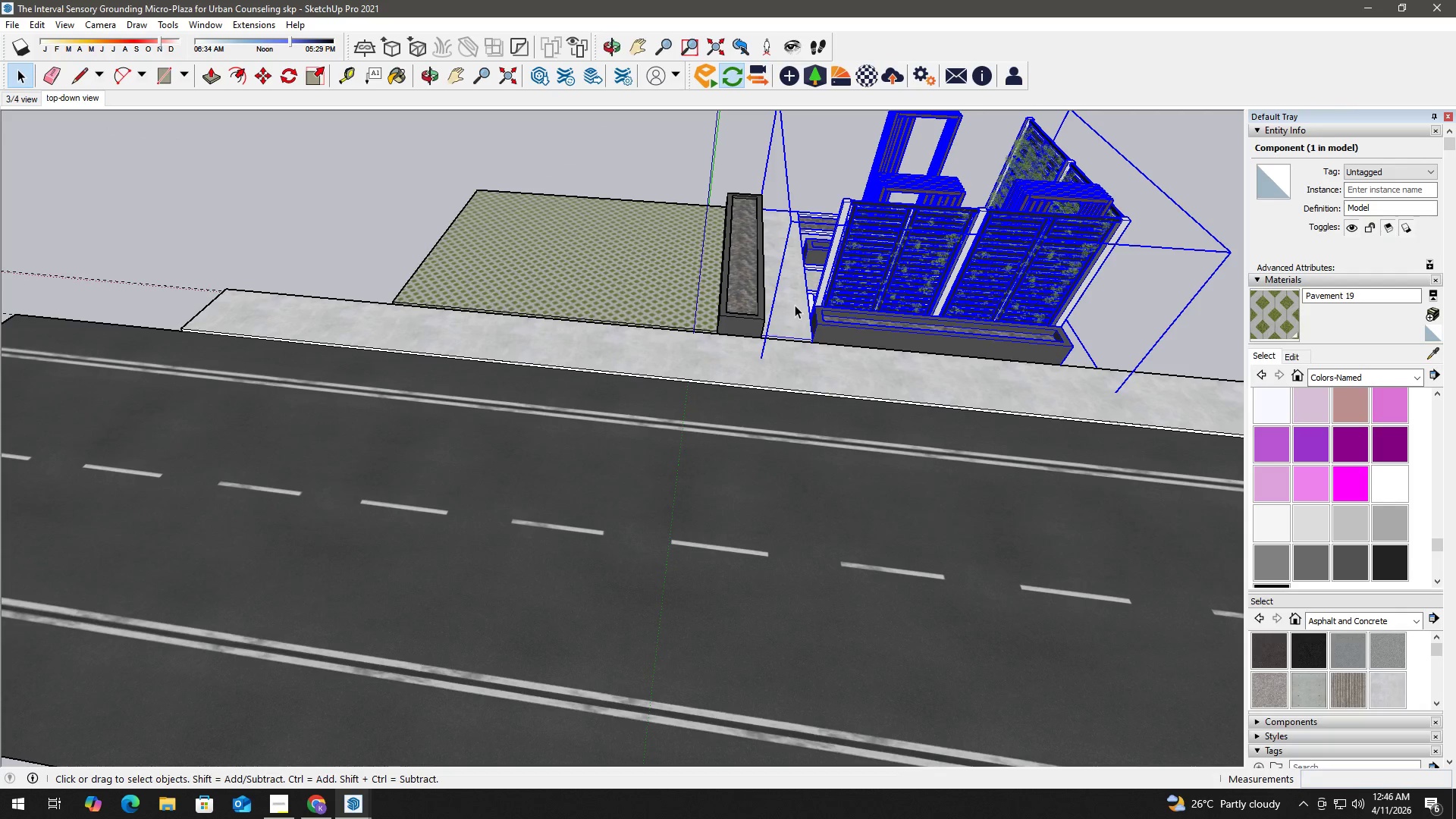 
double_click([796, 305])
 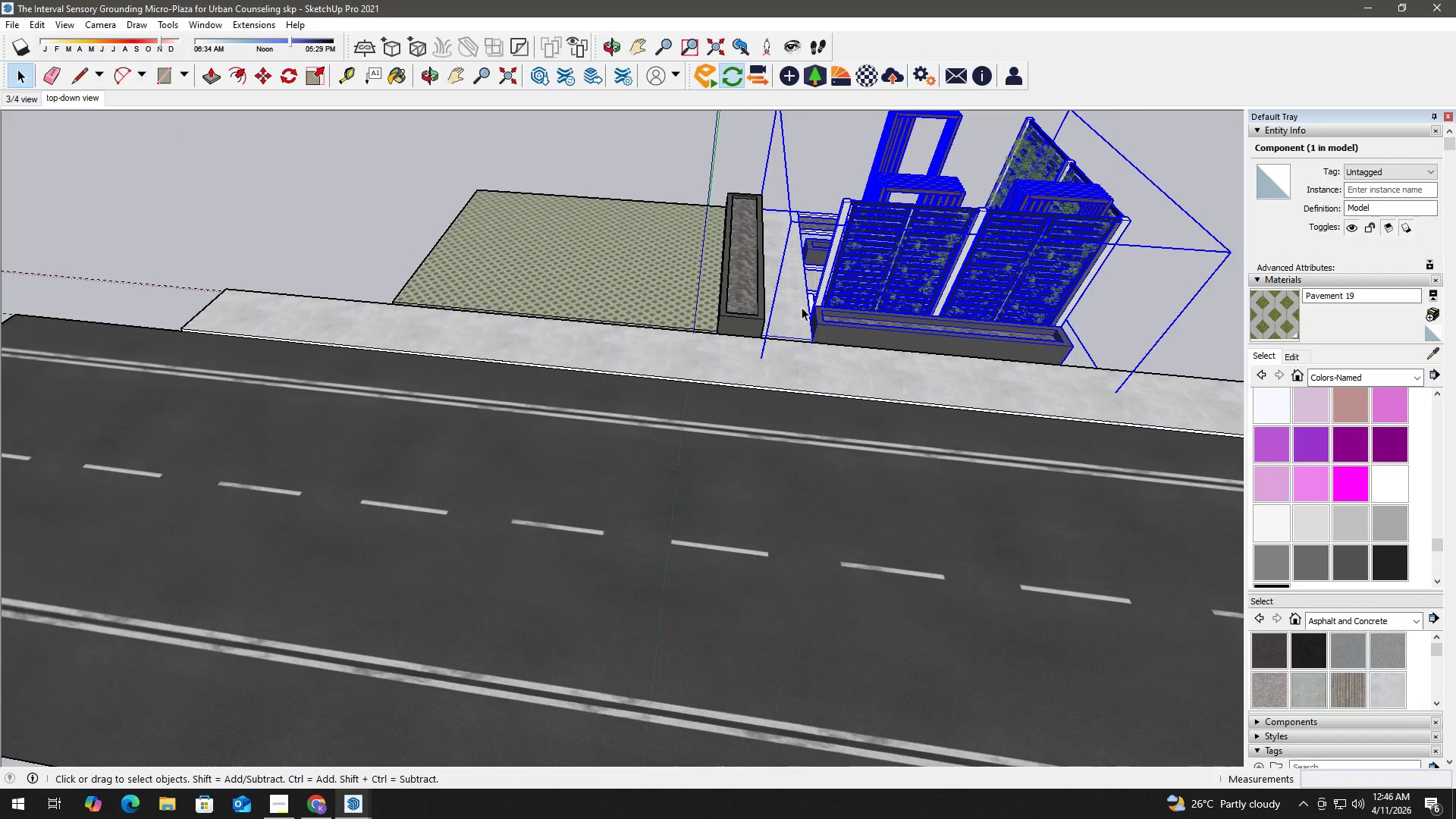 
triple_click([802, 309])
 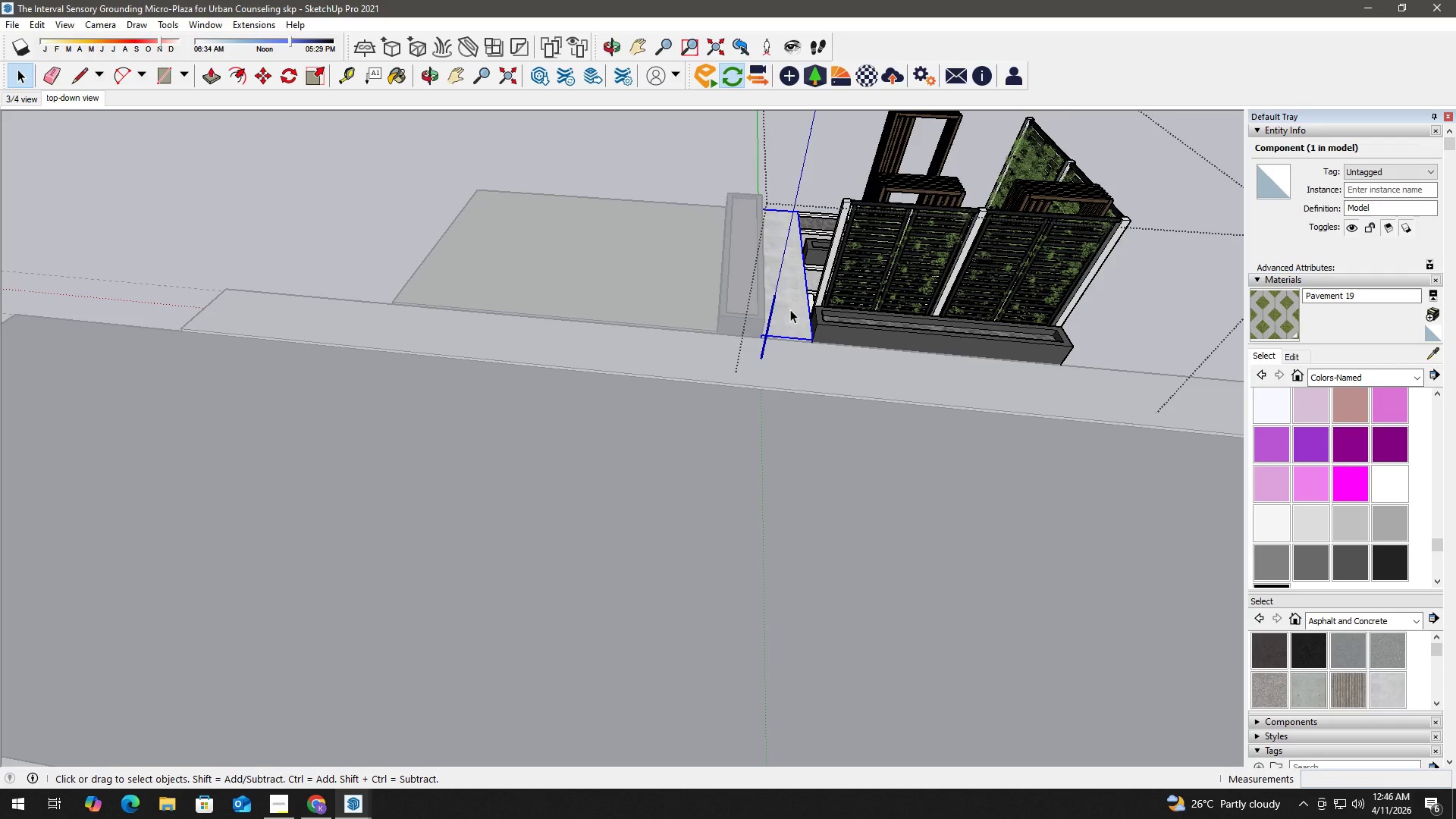 
key(Control+ControlLeft)
 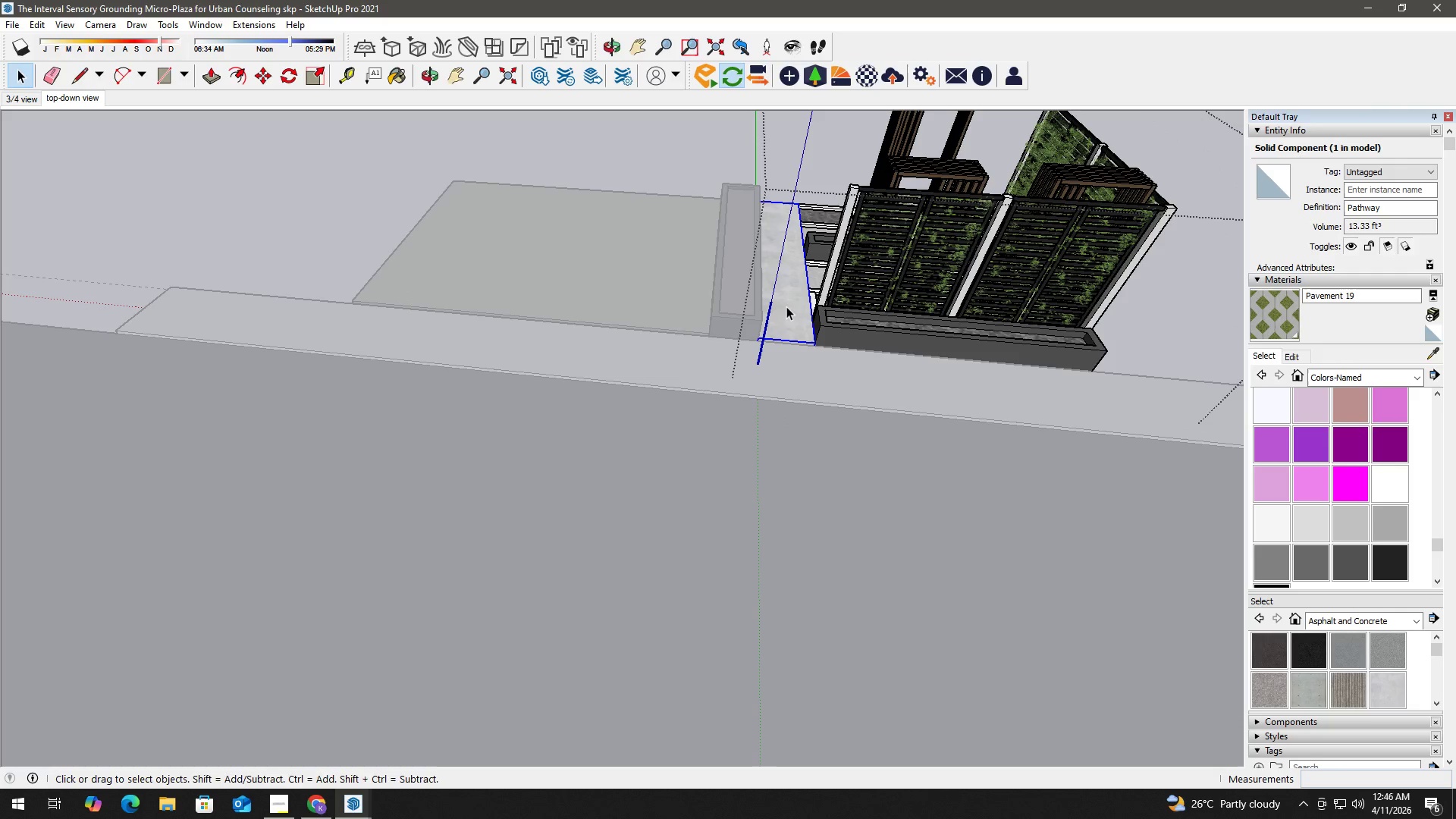 
scroll: coordinate [790, 310], scroll_direction: up, amount: 1.0
 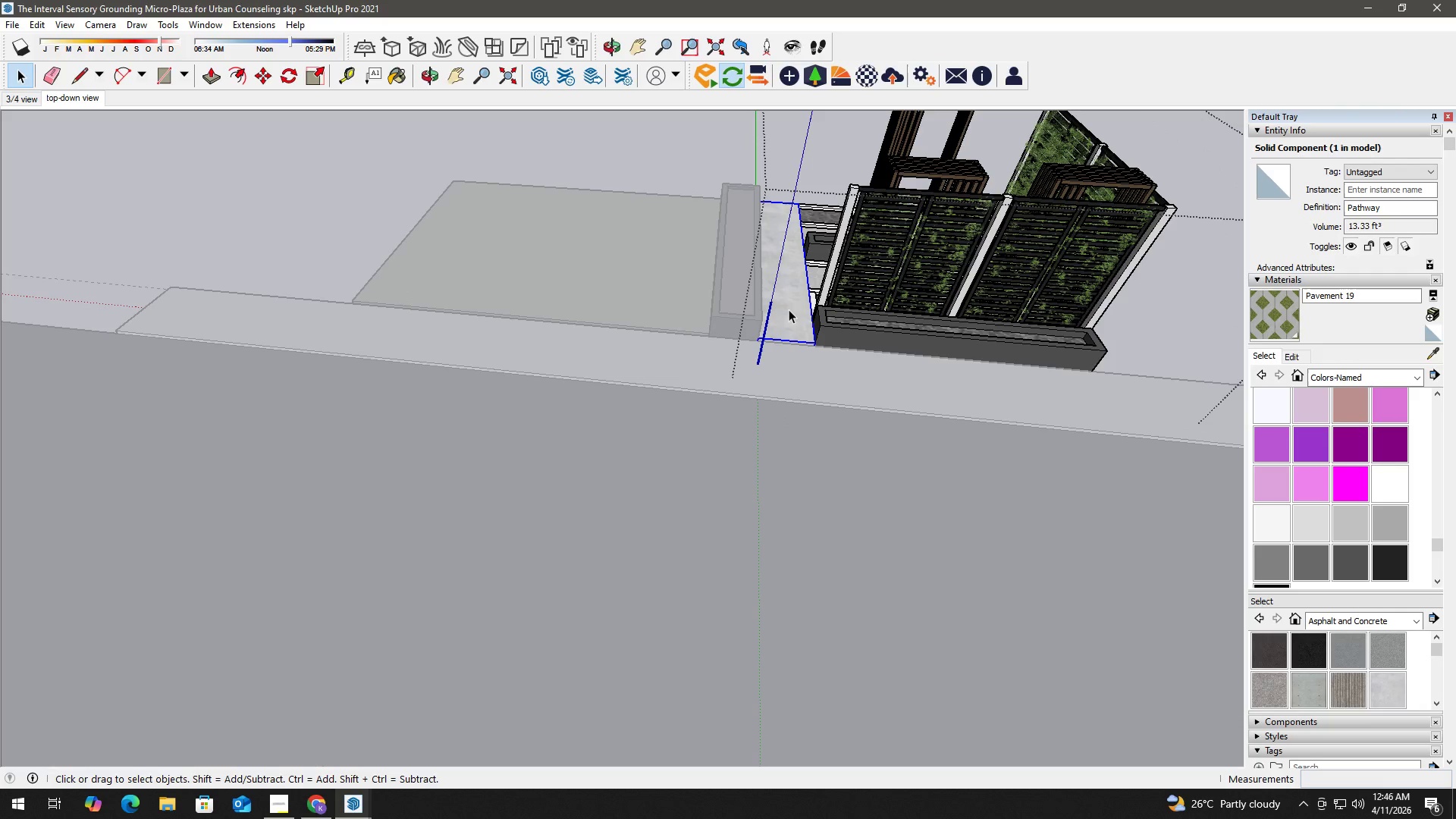 
key(B)
 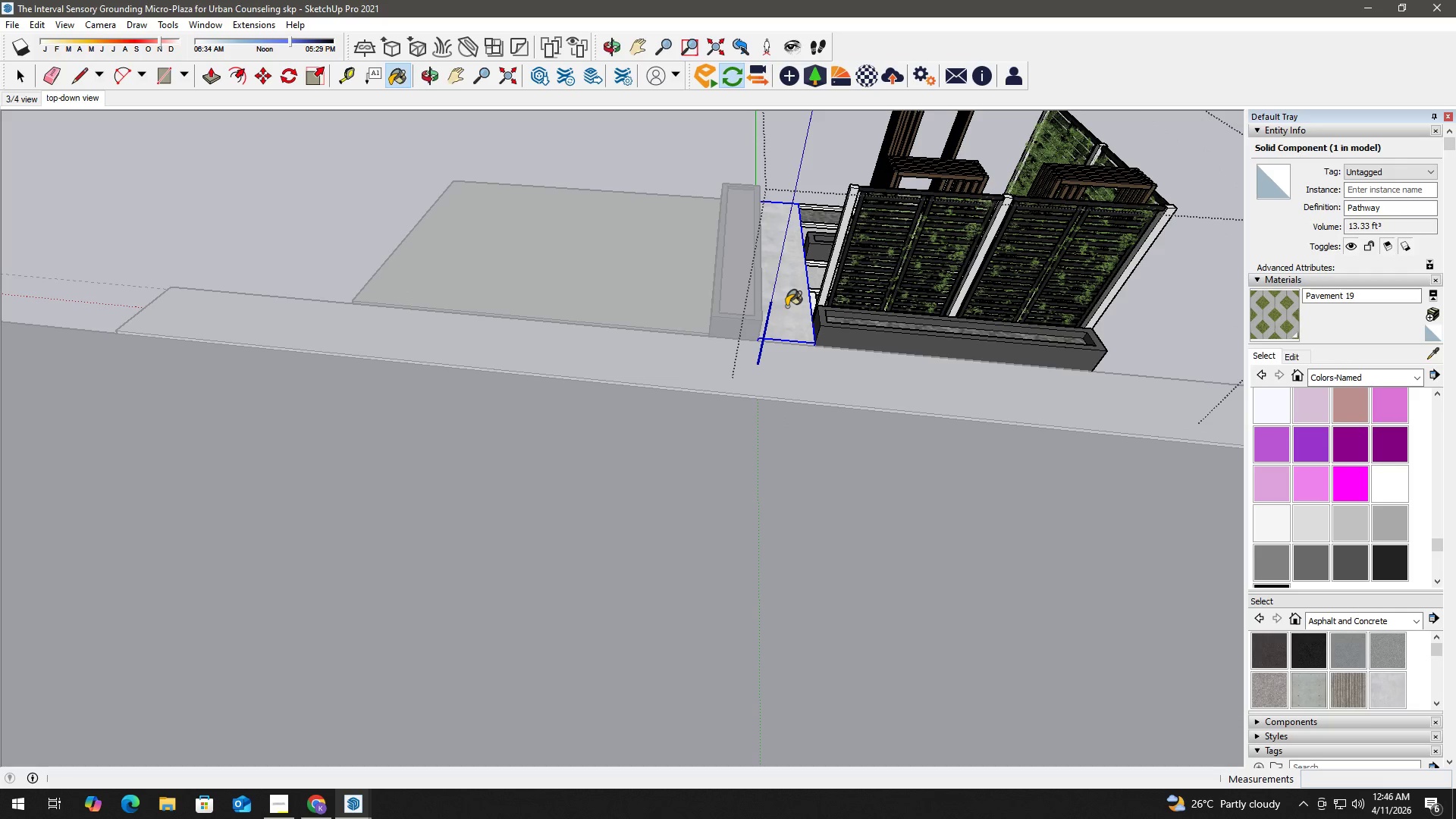 
left_click([786, 306])
 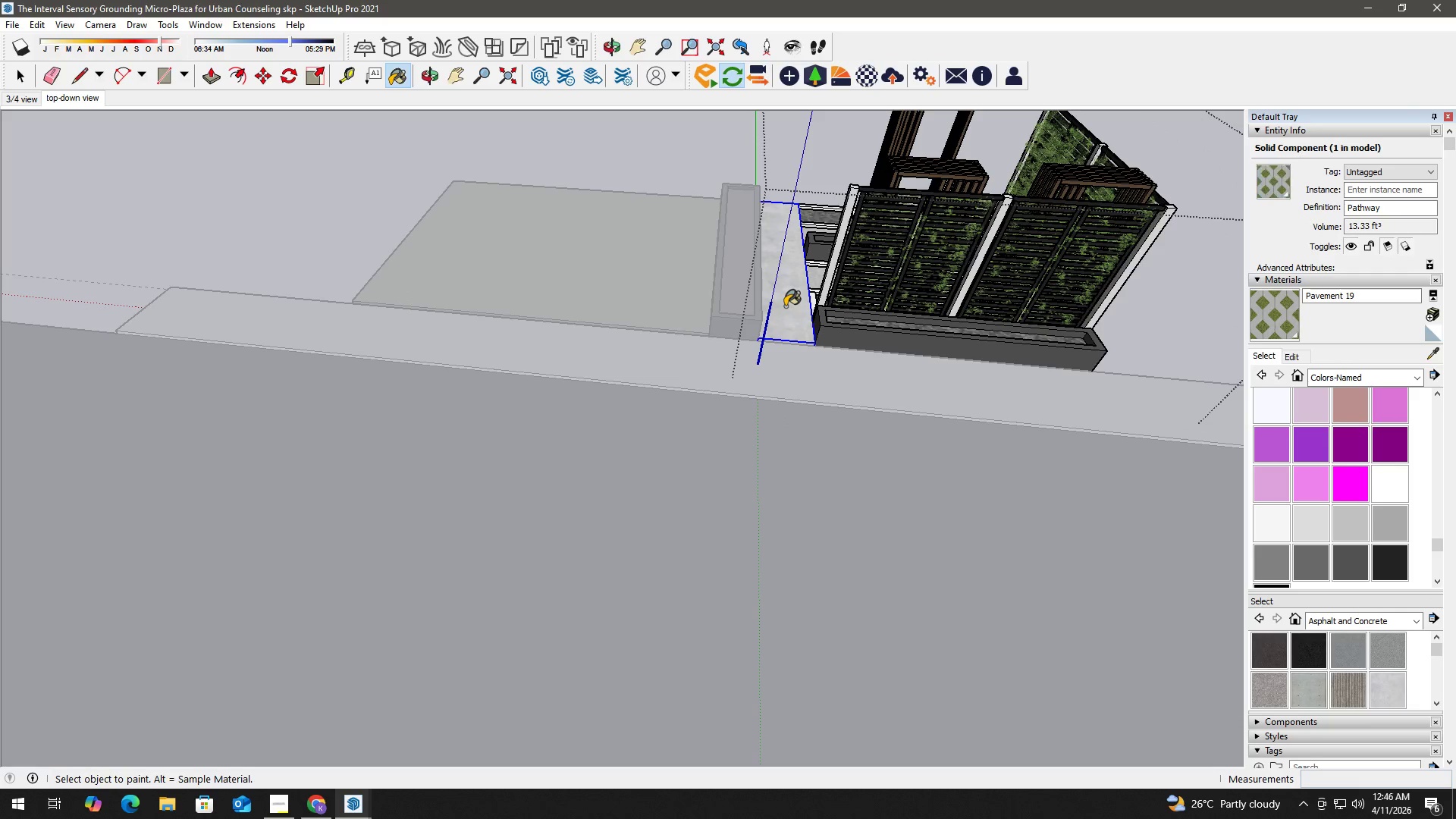 
left_click([785, 306])
 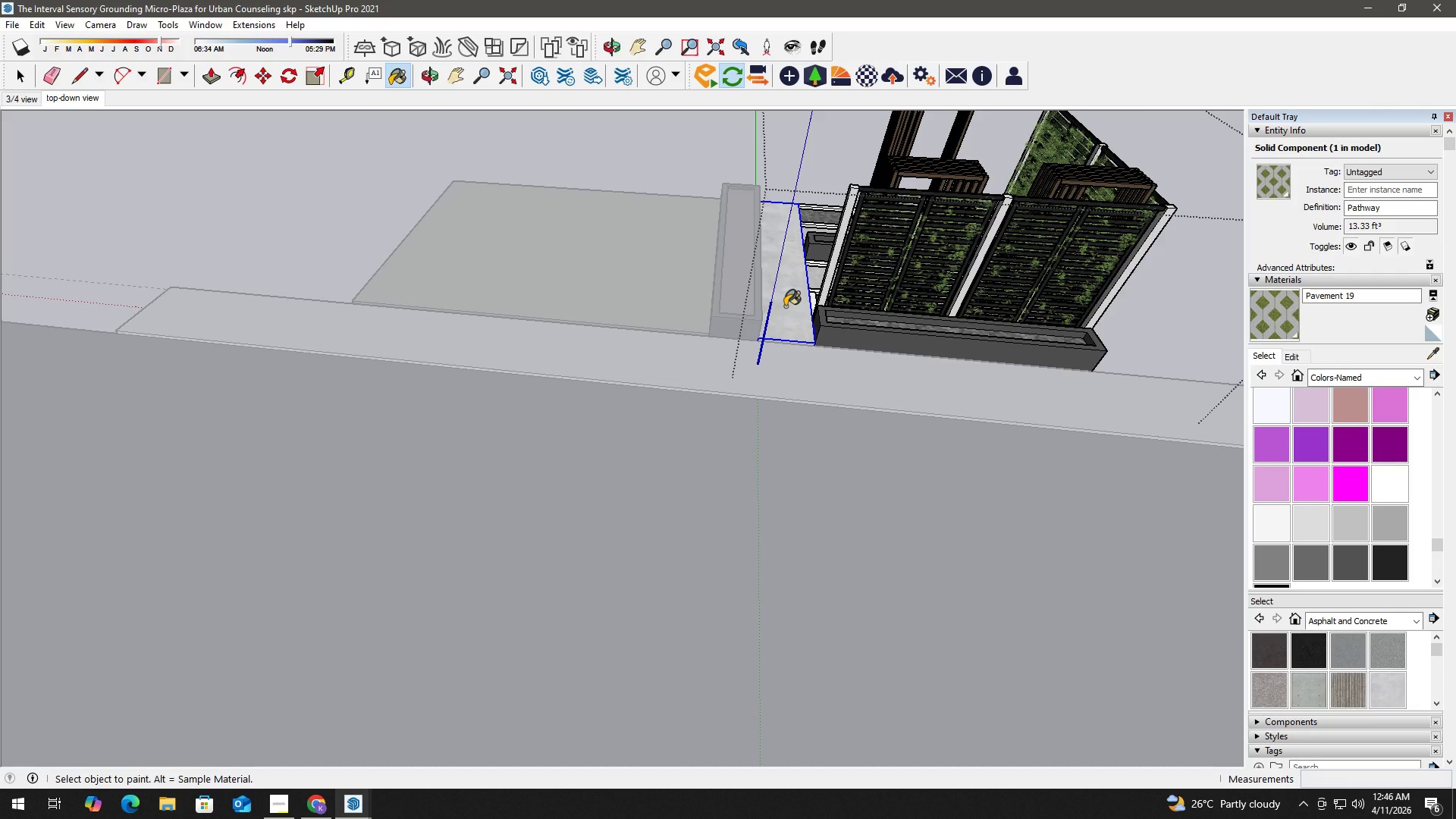 
left_click([785, 306])
 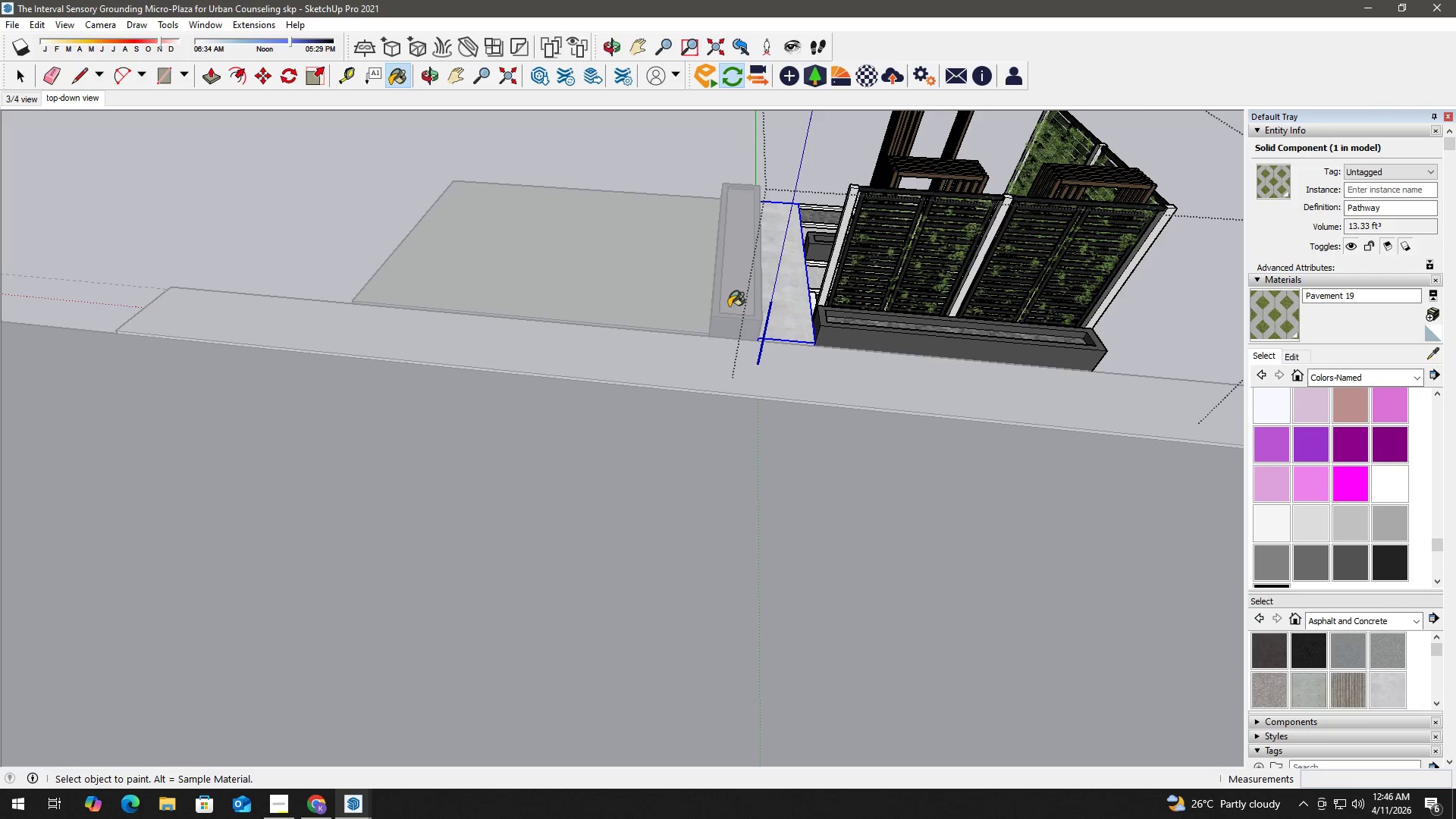 
key(B)
 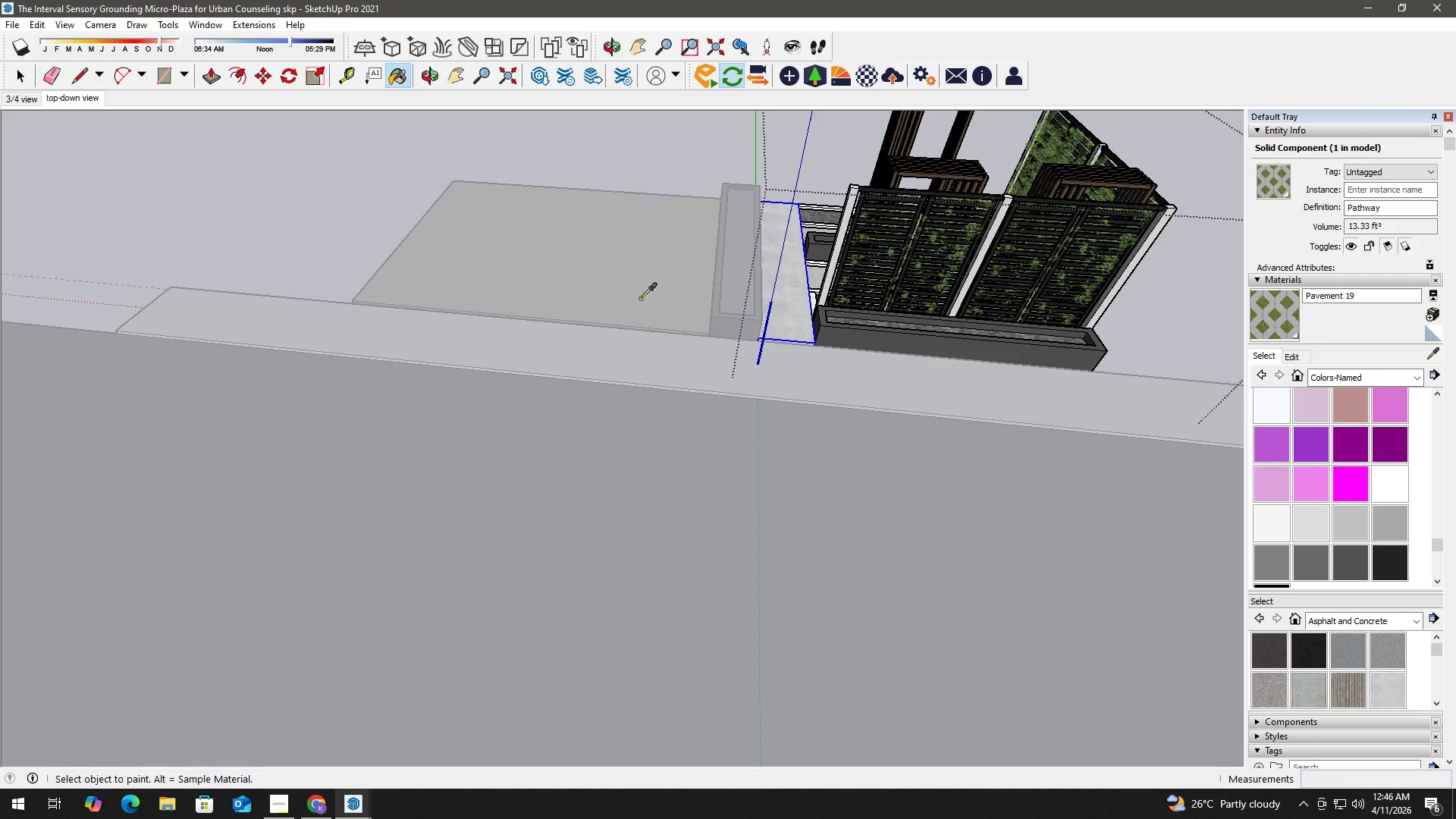 
hold_key(key=AltLeft, duration=0.36)
left_click([641, 298])
 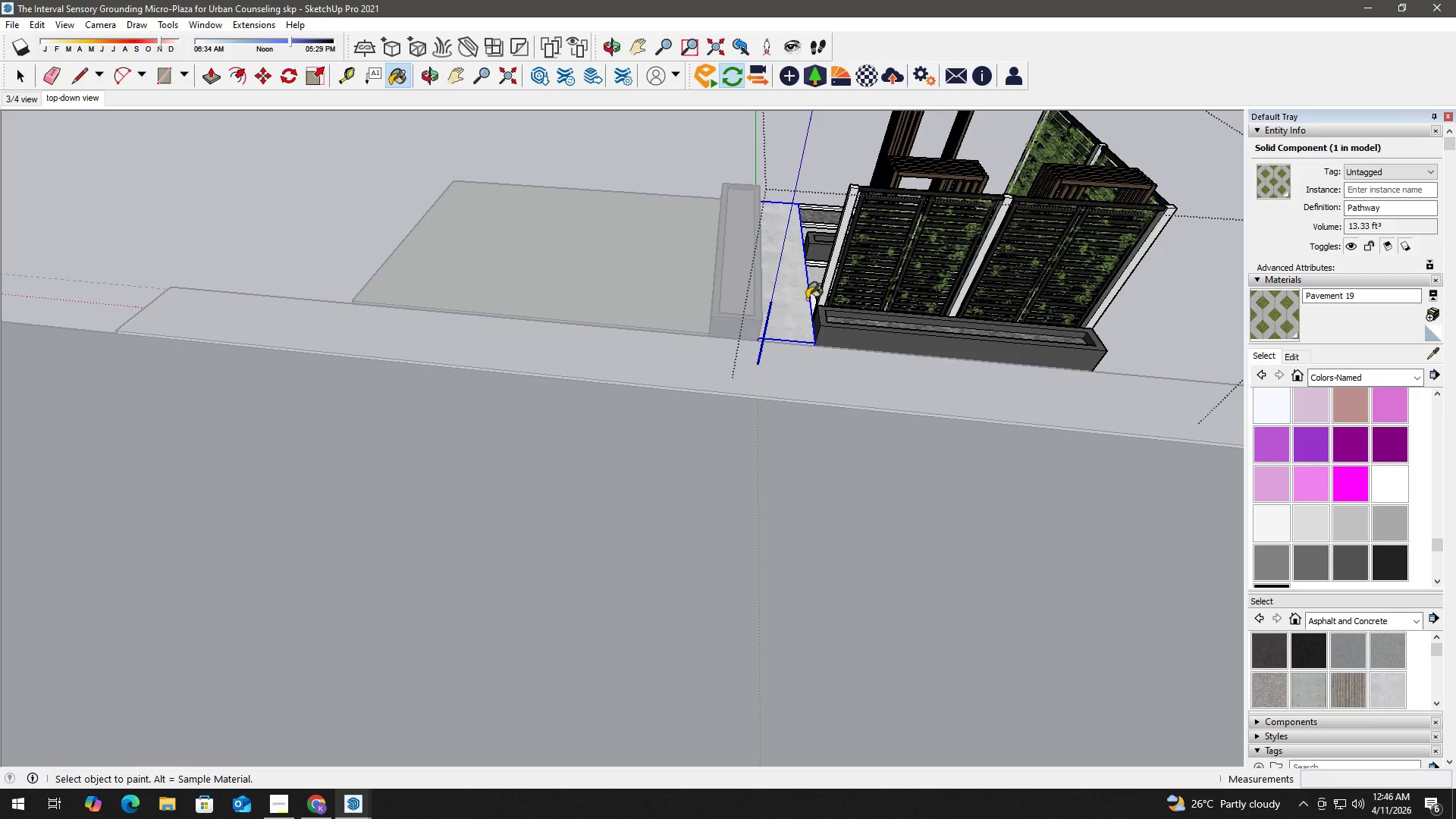 
double_click([806, 299])
 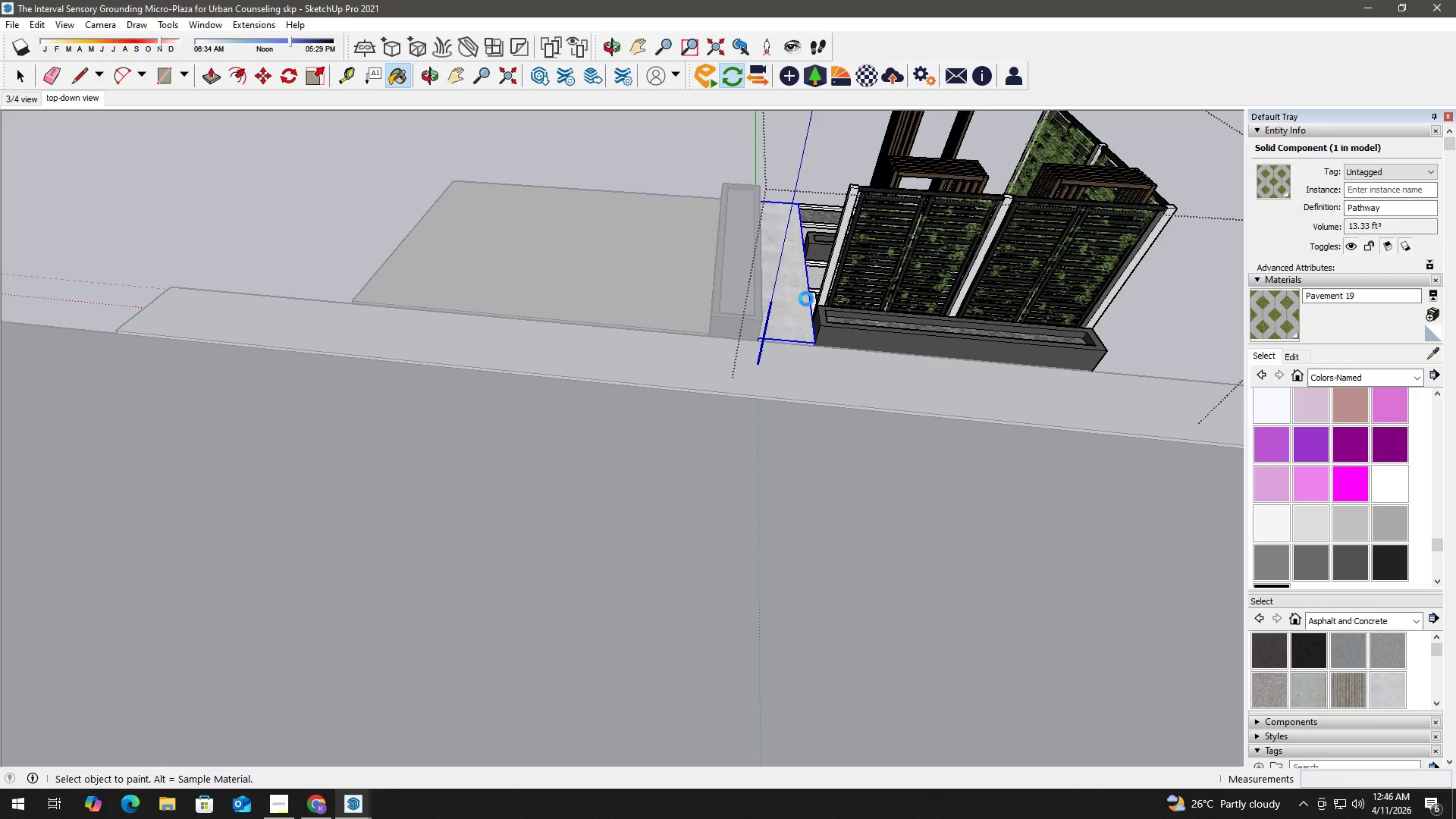 
triple_click([806, 299])
 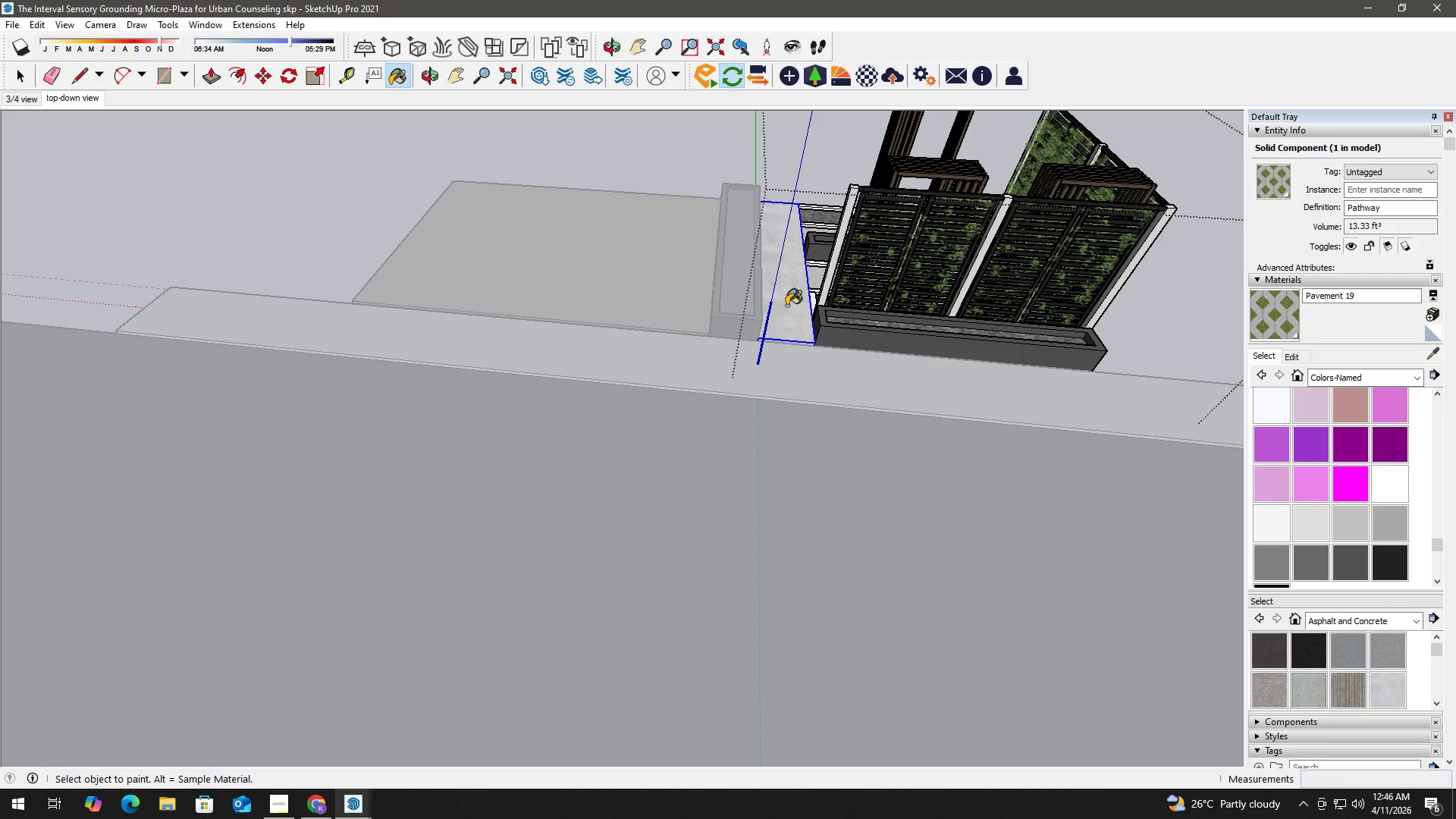 
key(Space)
 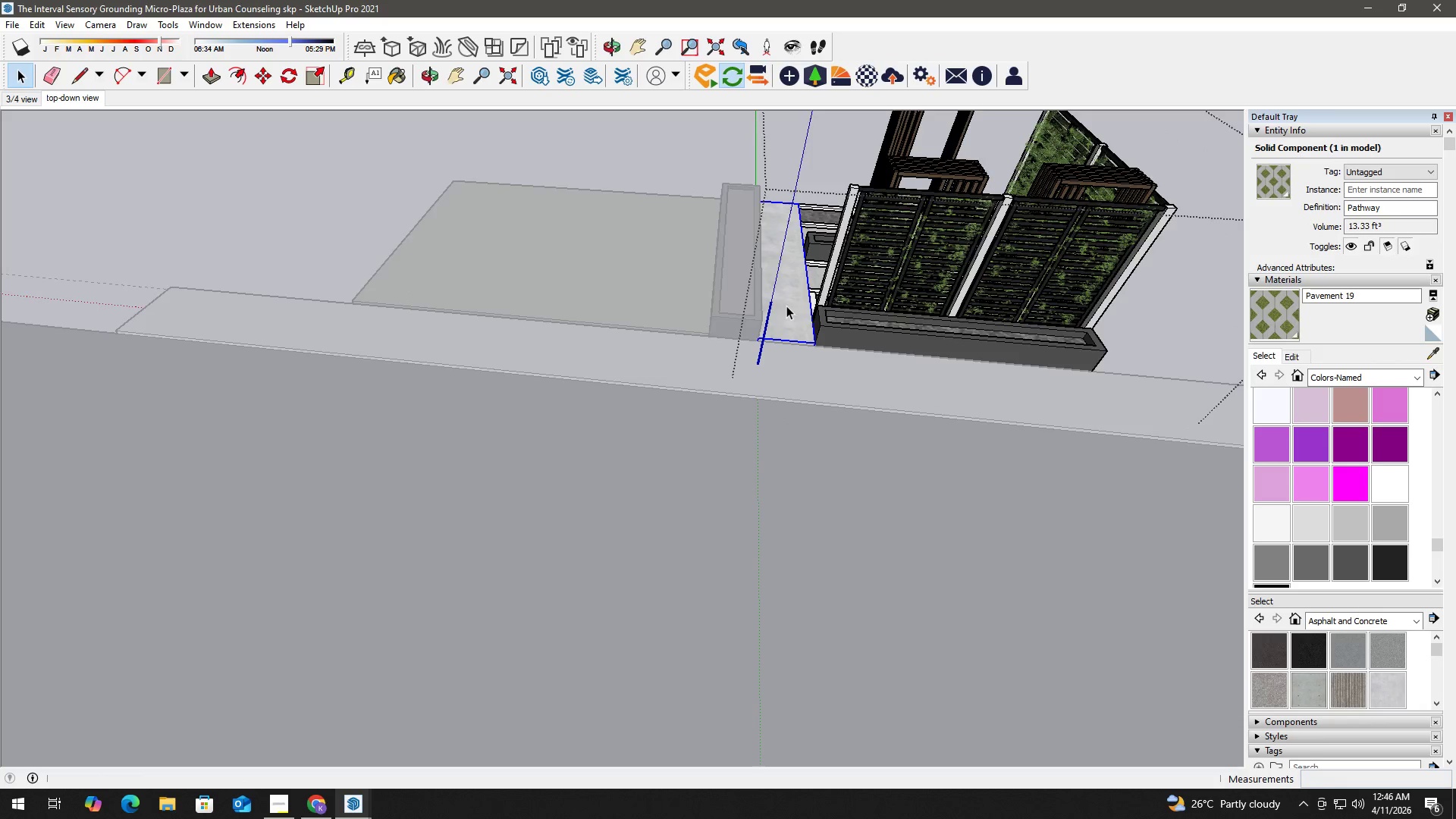 
scroll: coordinate [791, 309], scroll_direction: up, amount: 5.0
 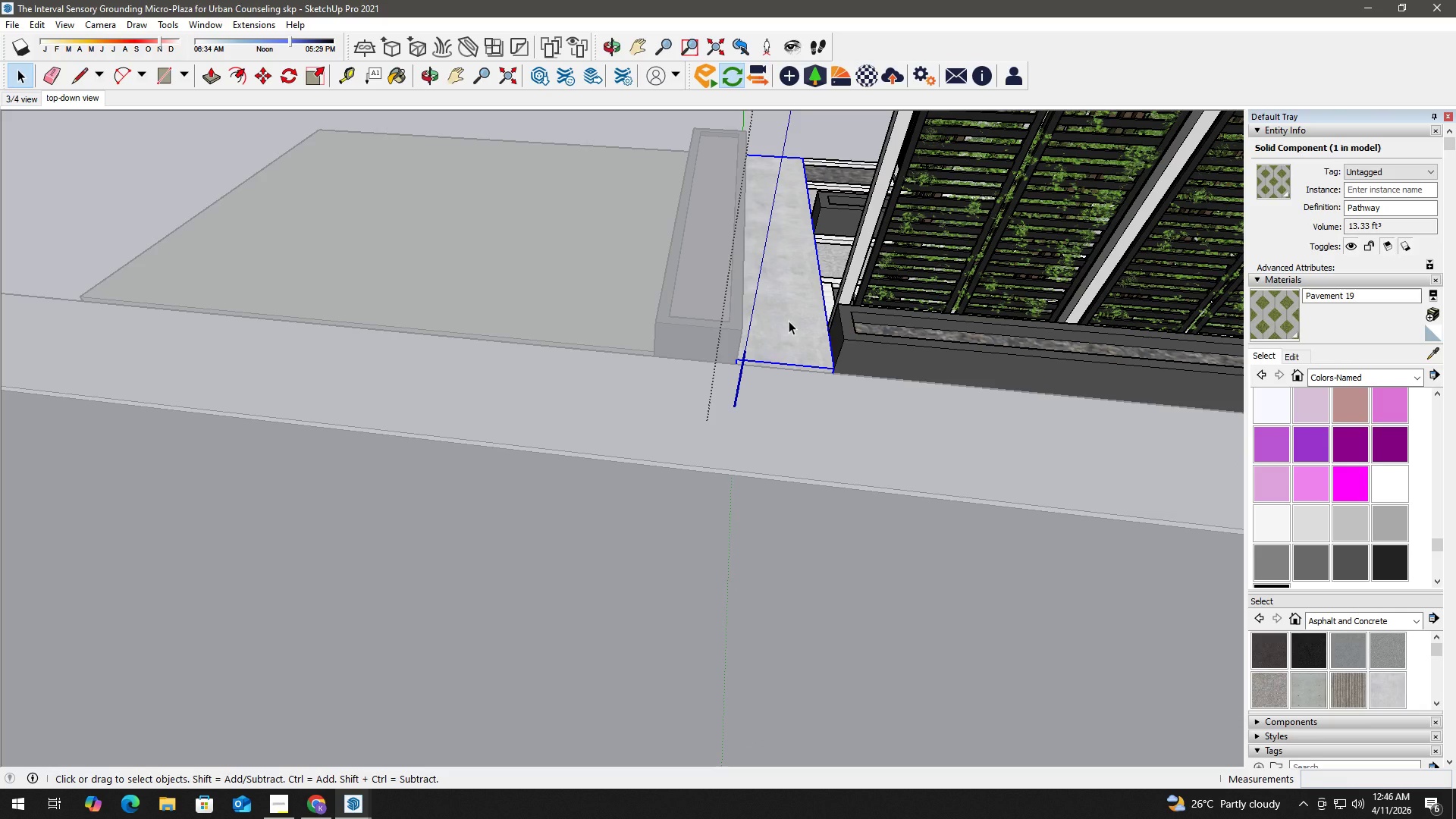 
key(Control+Z)
 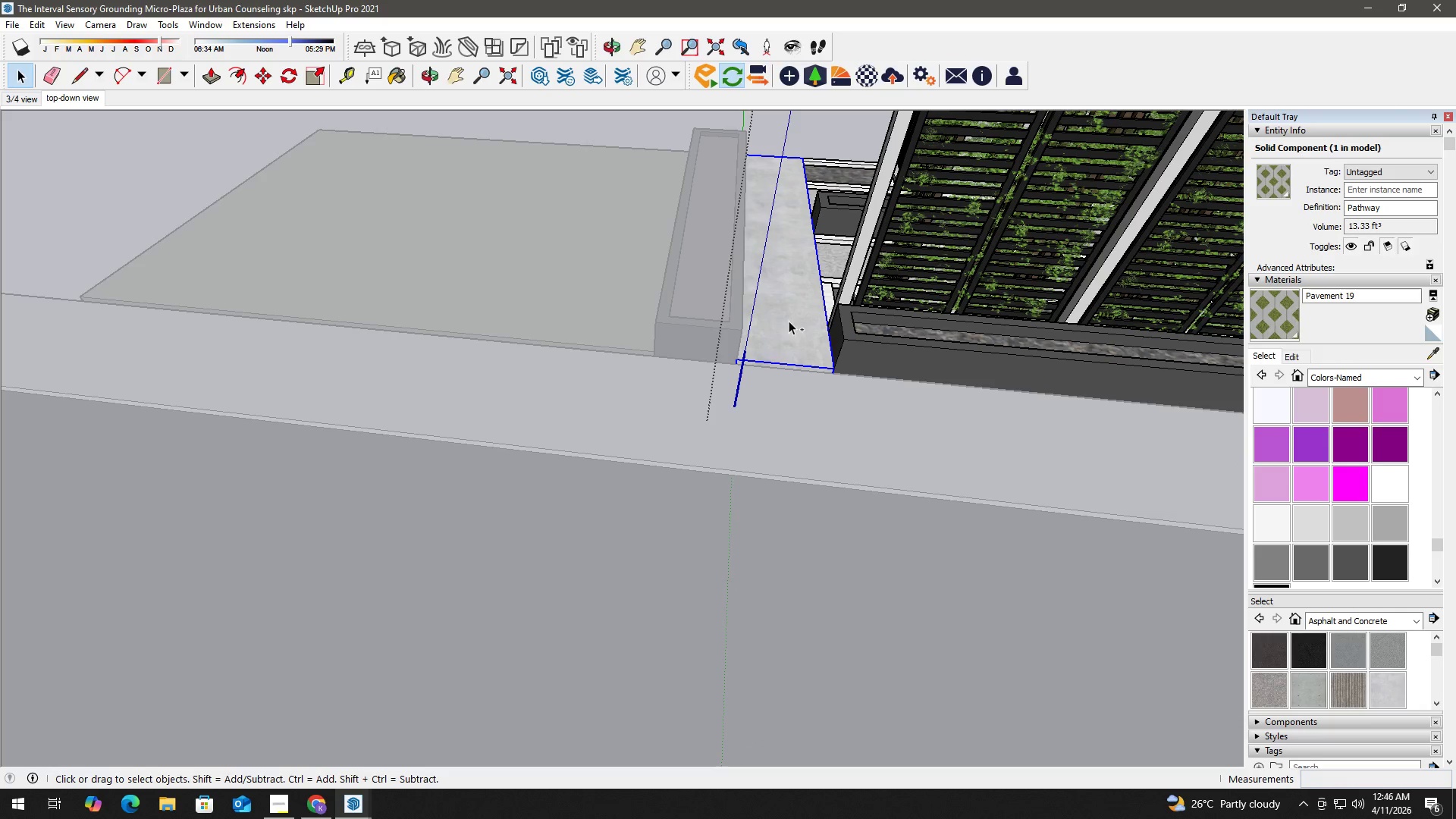 
key(Control+Z)
 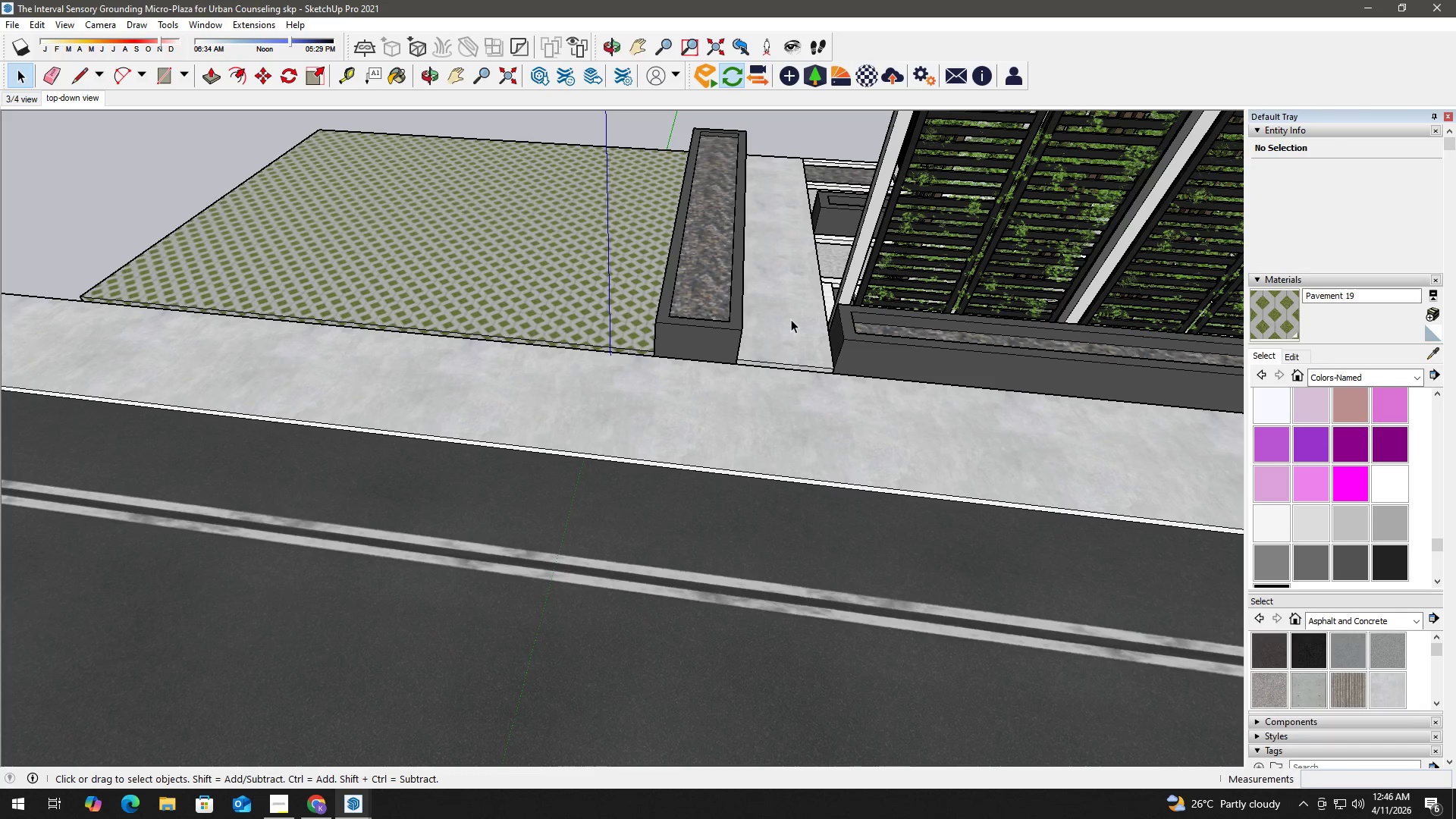 
double_click([792, 319])
 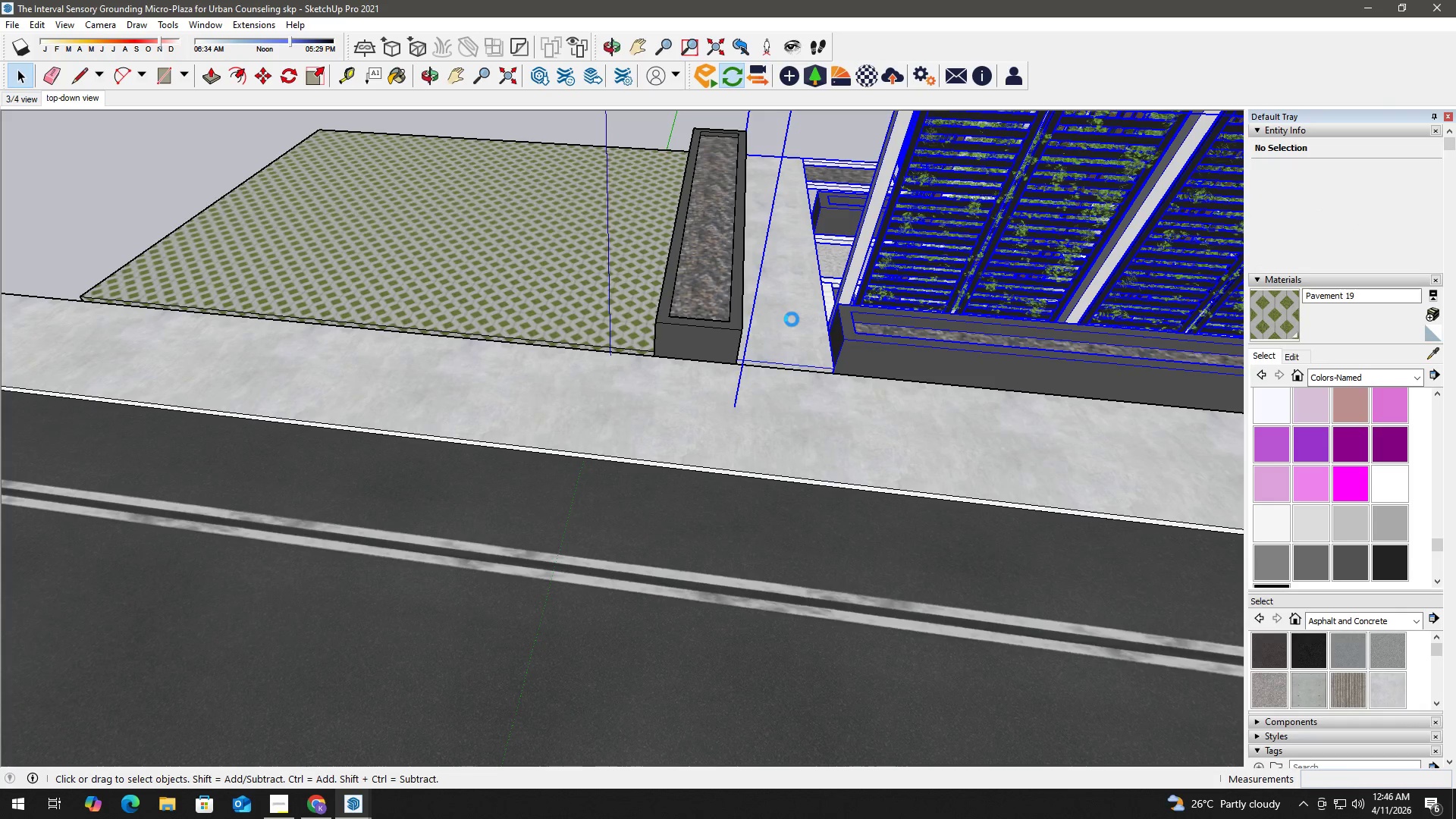 
triple_click([792, 319])
 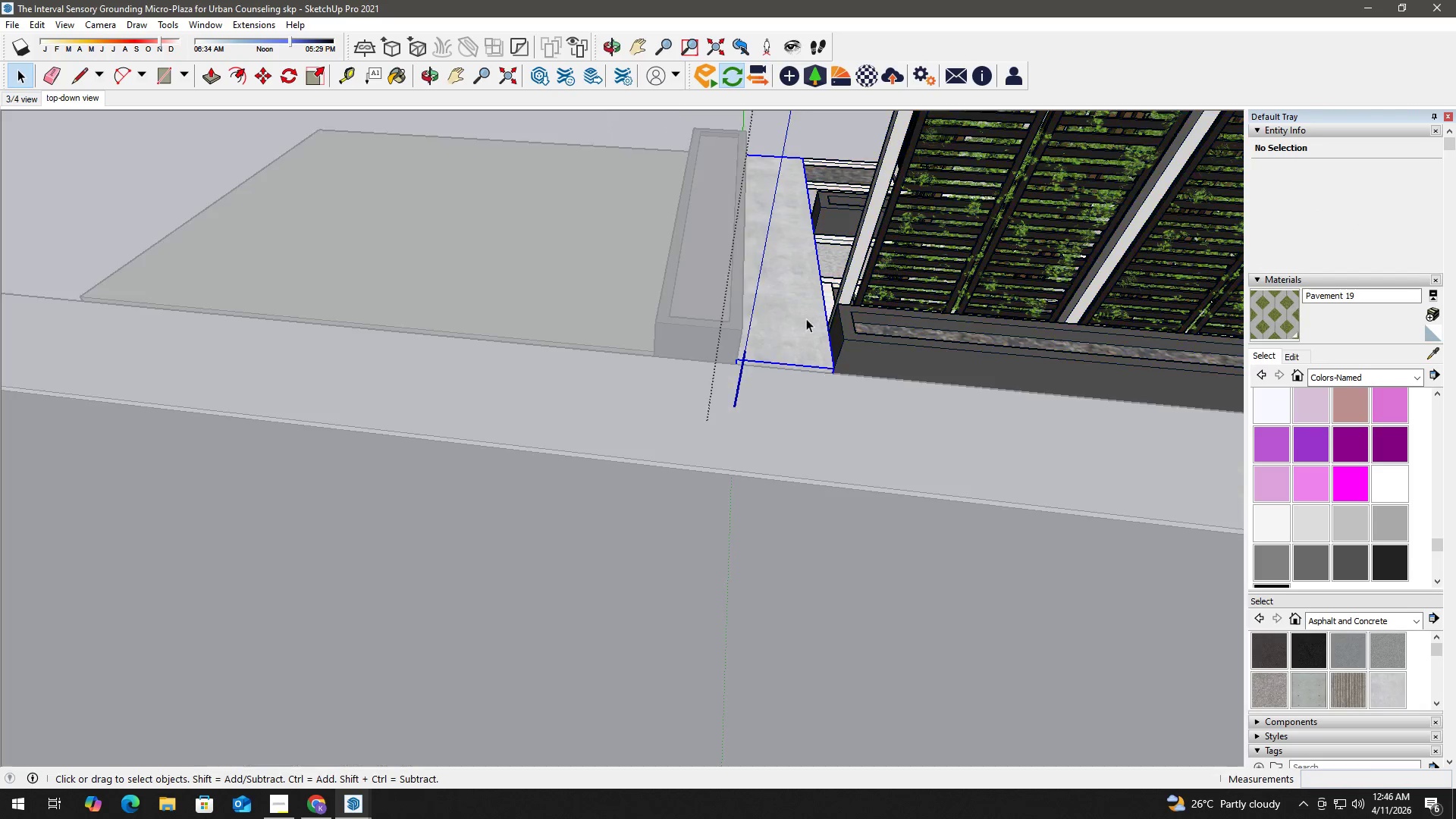 
triple_click([807, 318])
 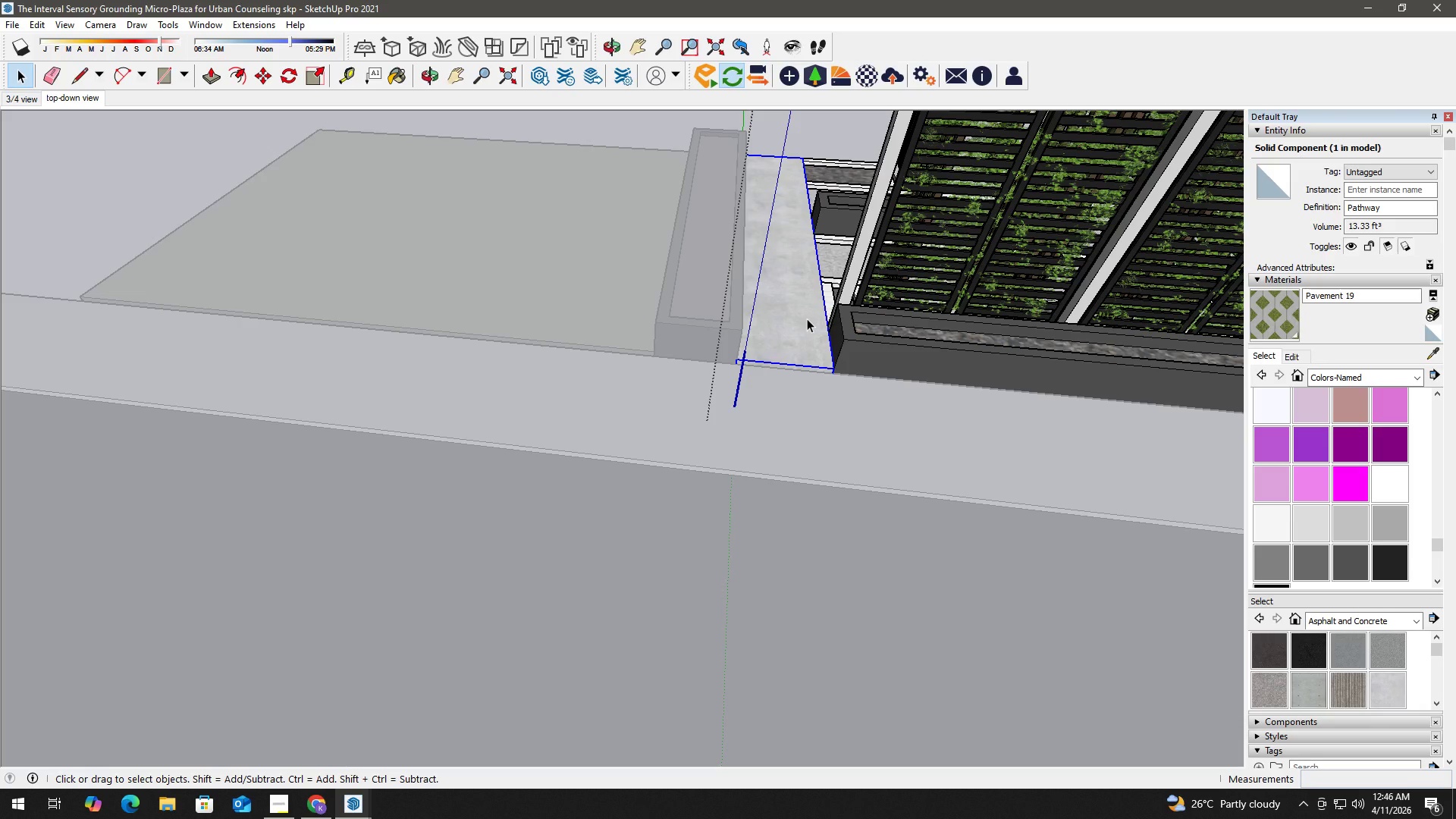 
double_click([807, 318])
 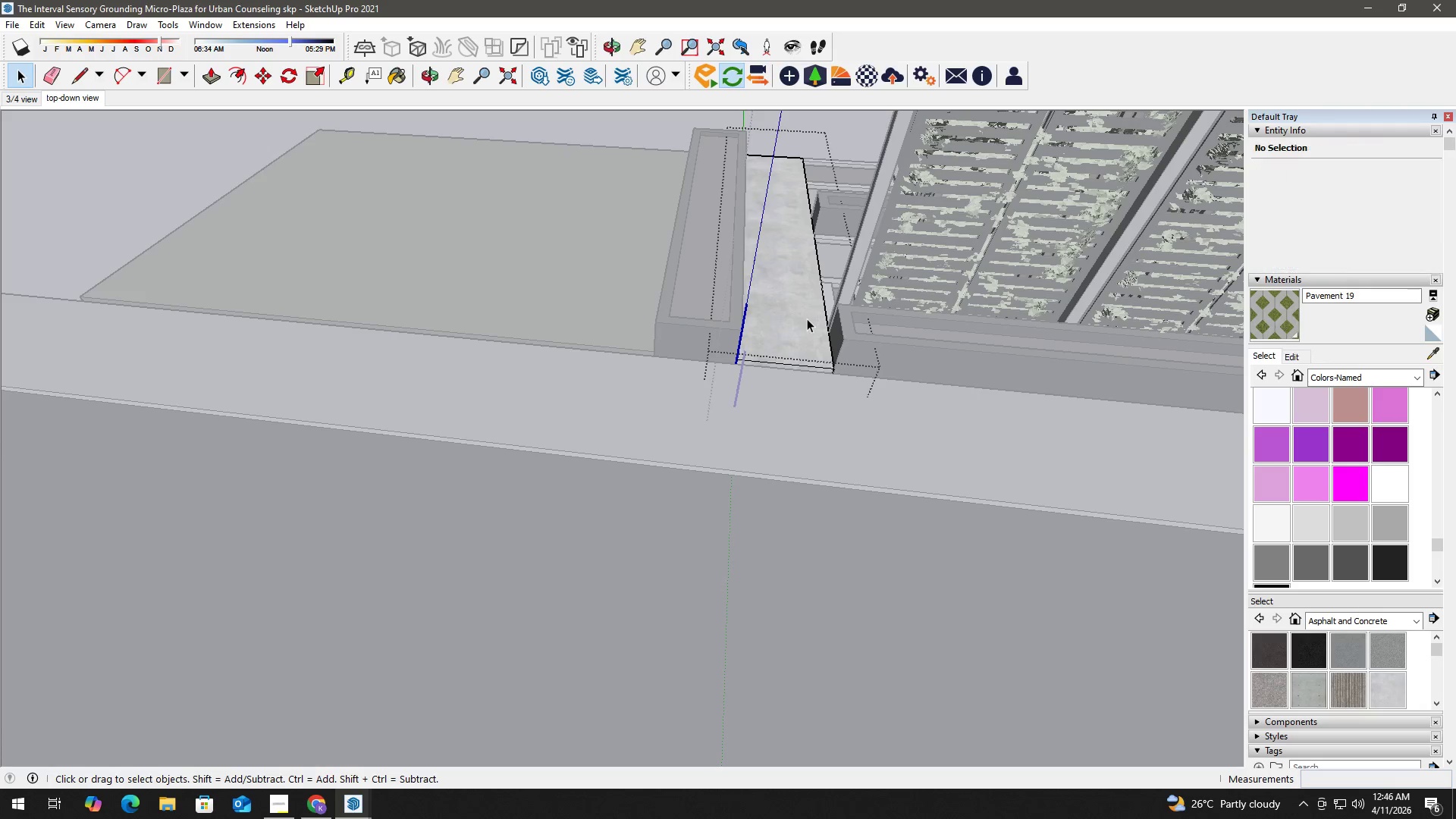 
left_click([801, 318])
 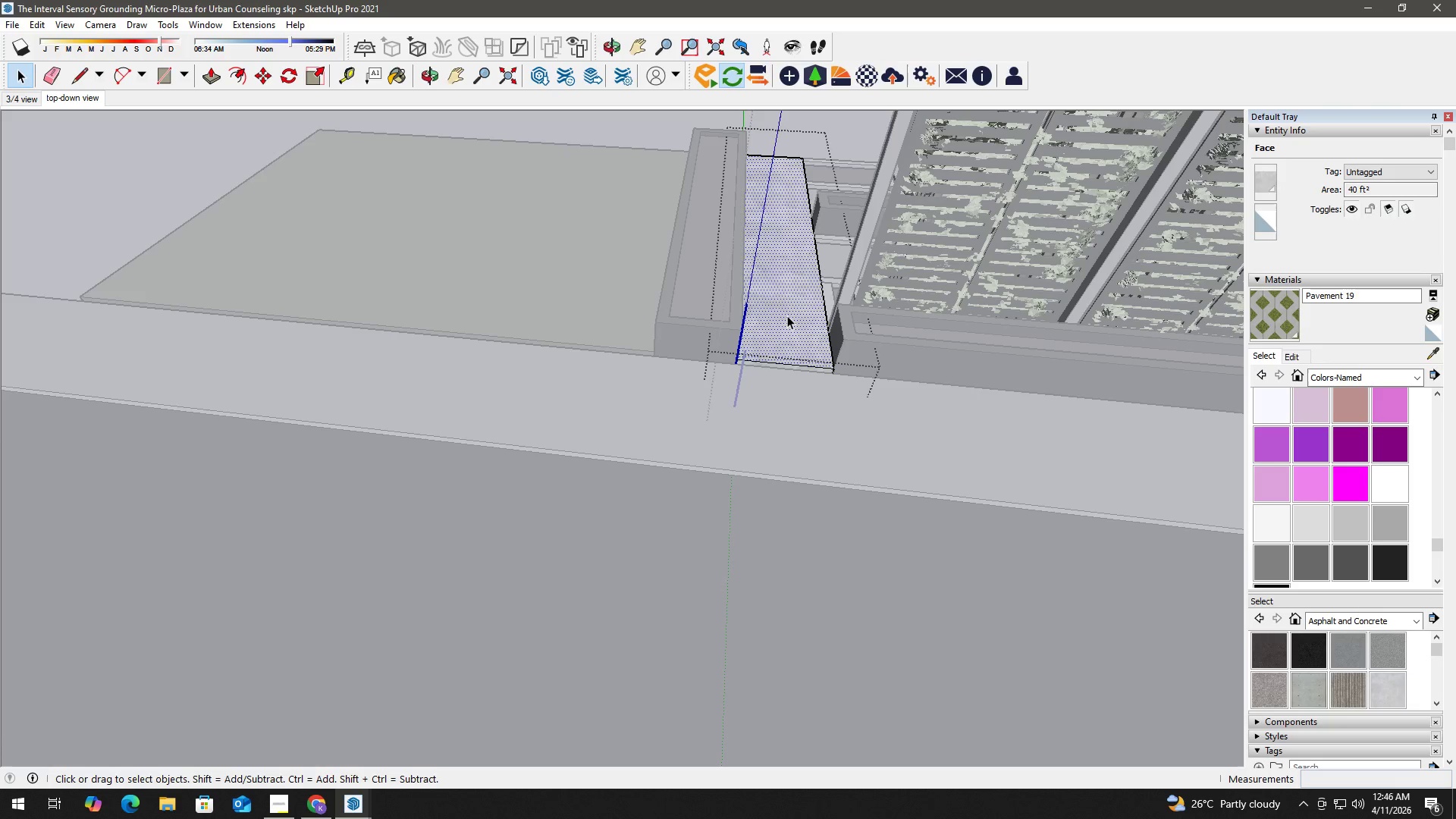 
double_click([786, 315])
 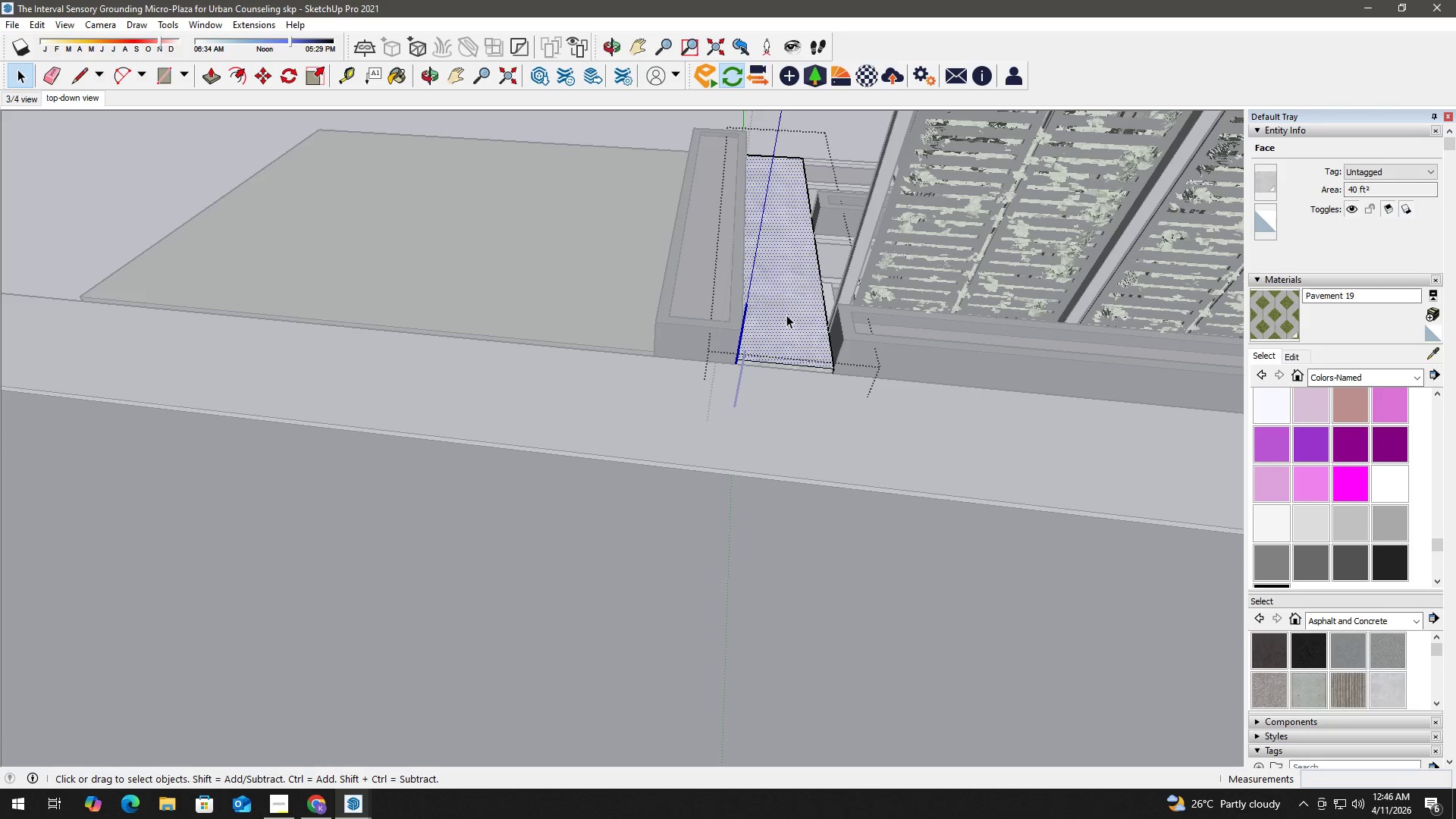 
triple_click([786, 315])
 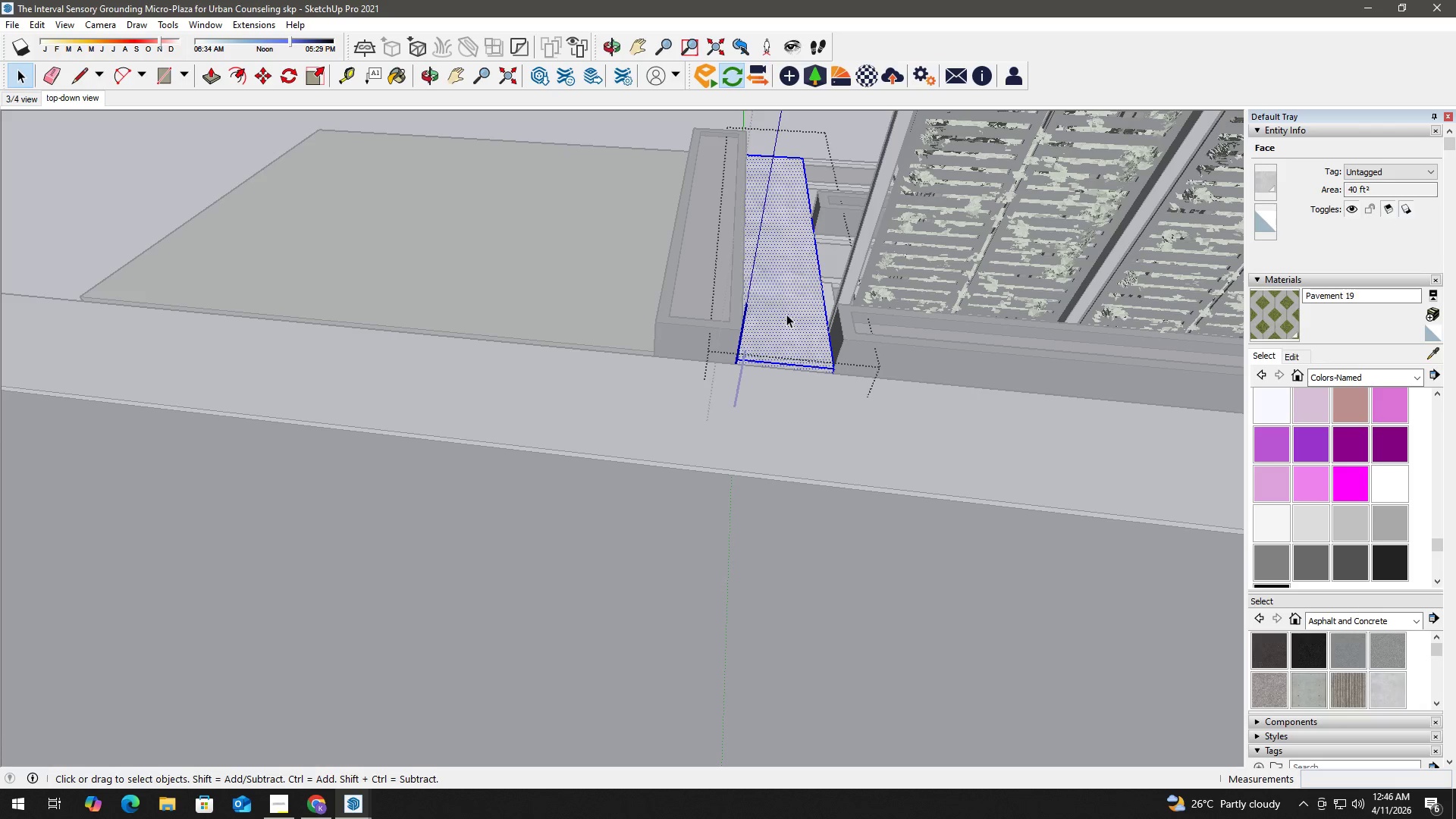 
key(B)
 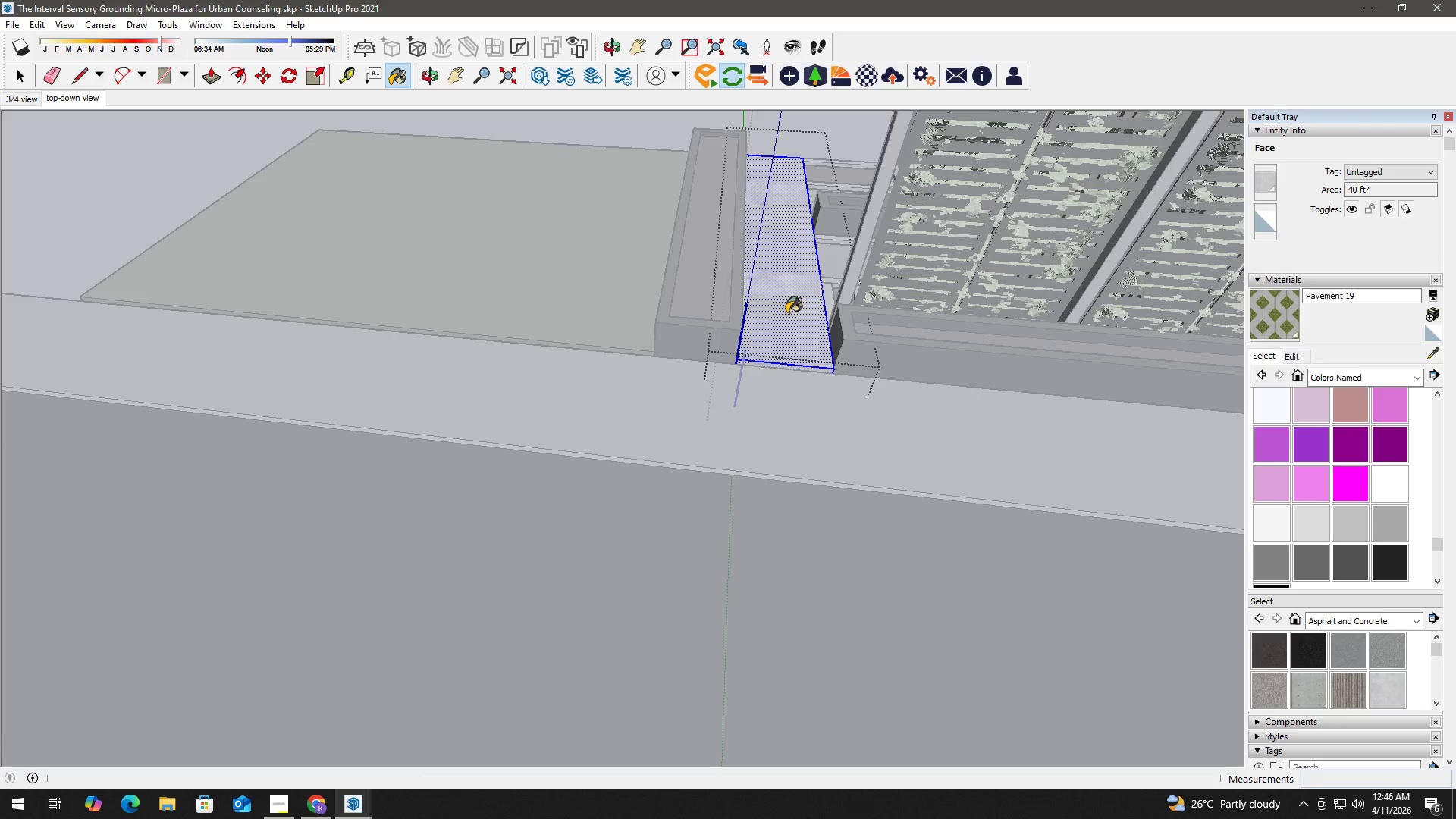 
triple_click([786, 313])
 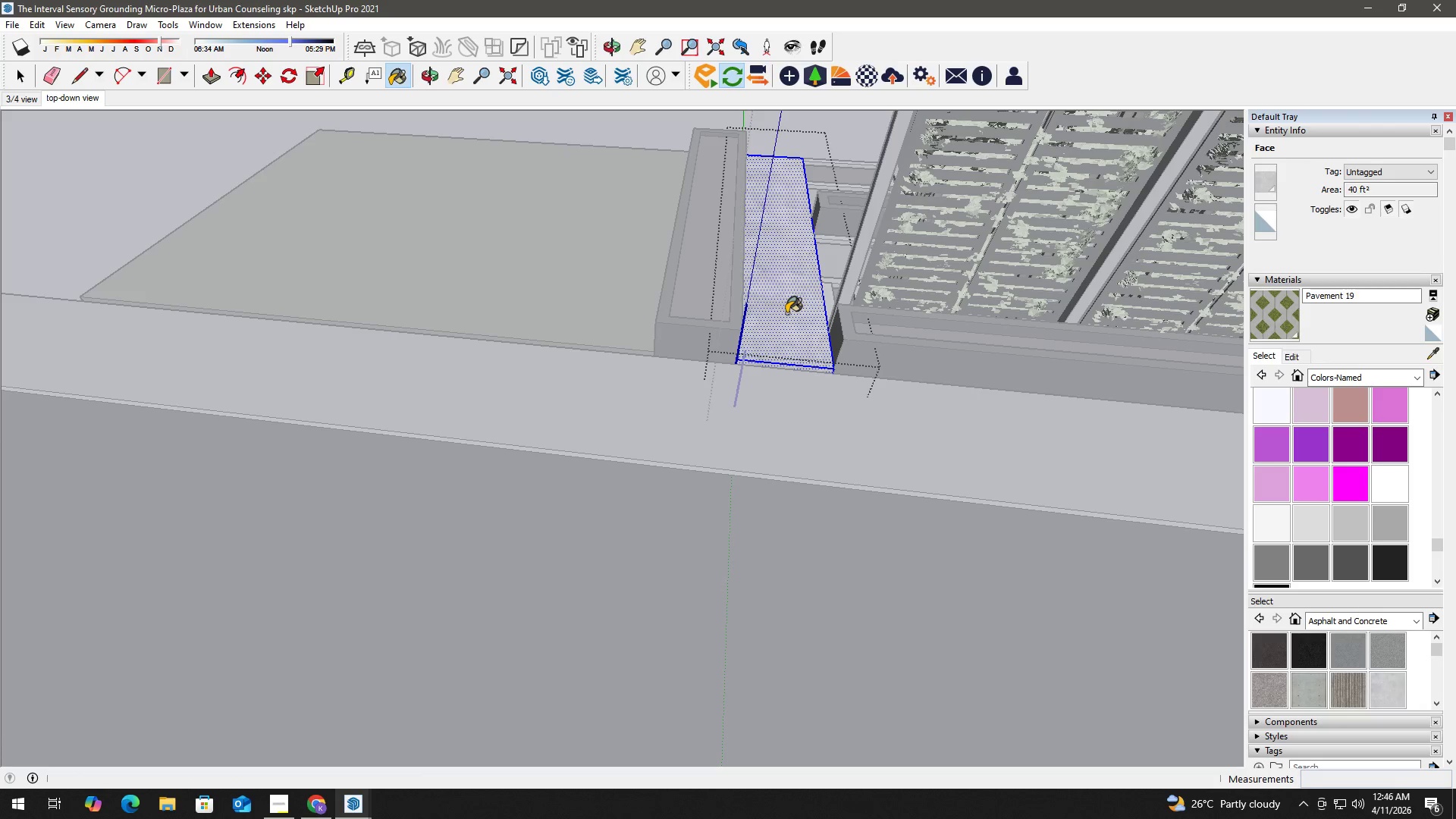 
triple_click([786, 313])
 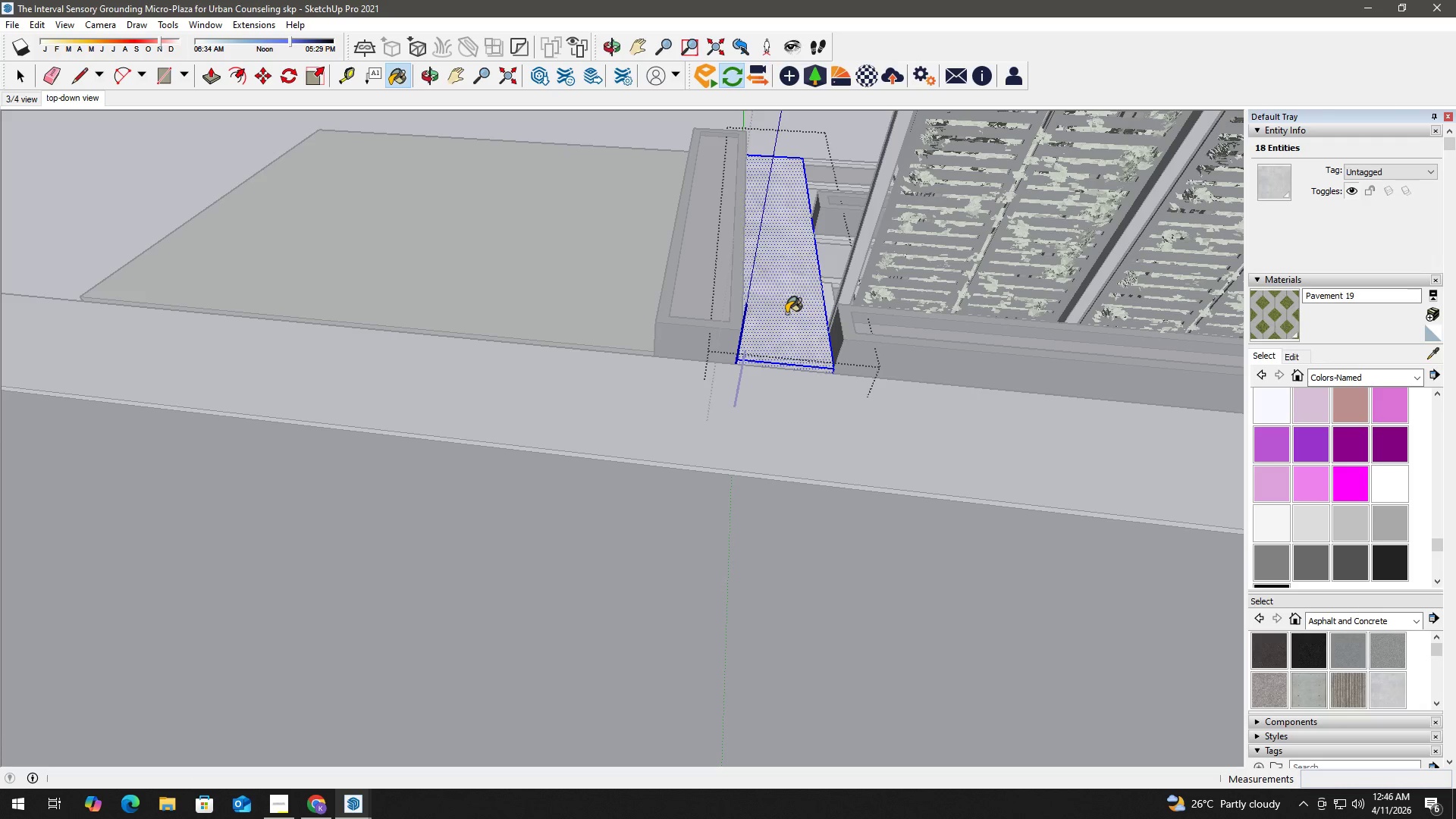 
triple_click([786, 313])
 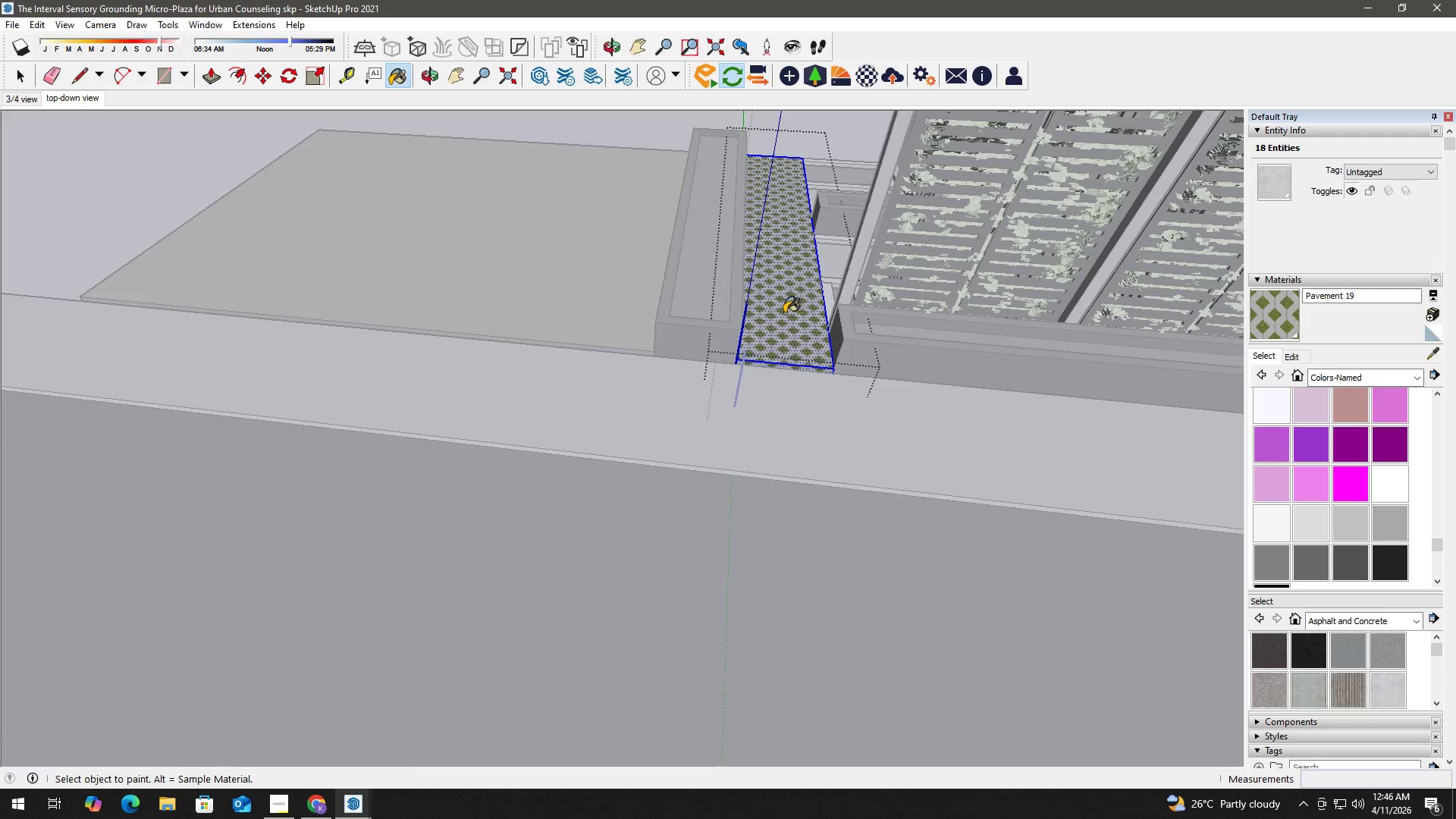 
key(Space)
 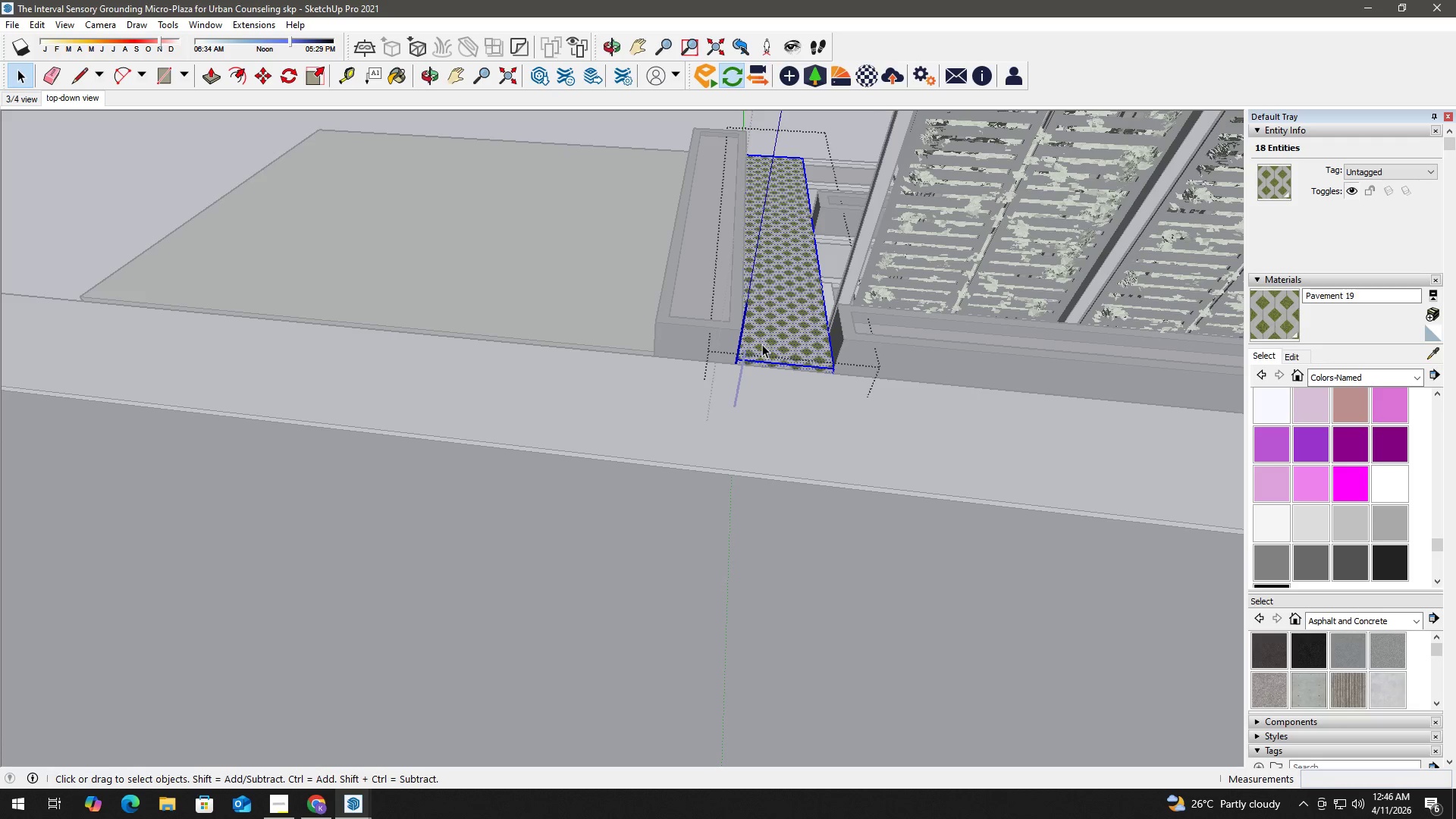 
key(Escape)
 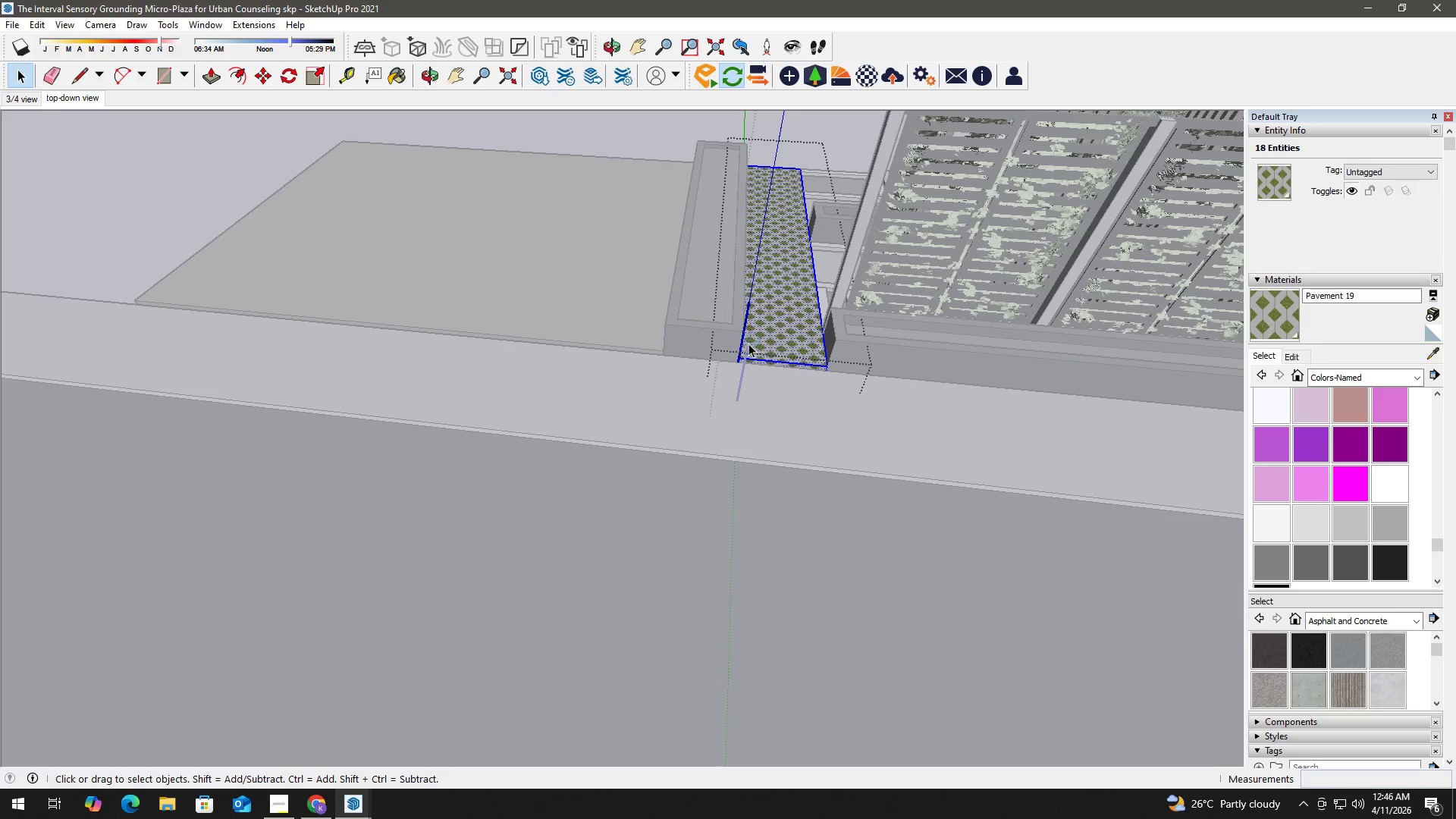 
key(Escape)
 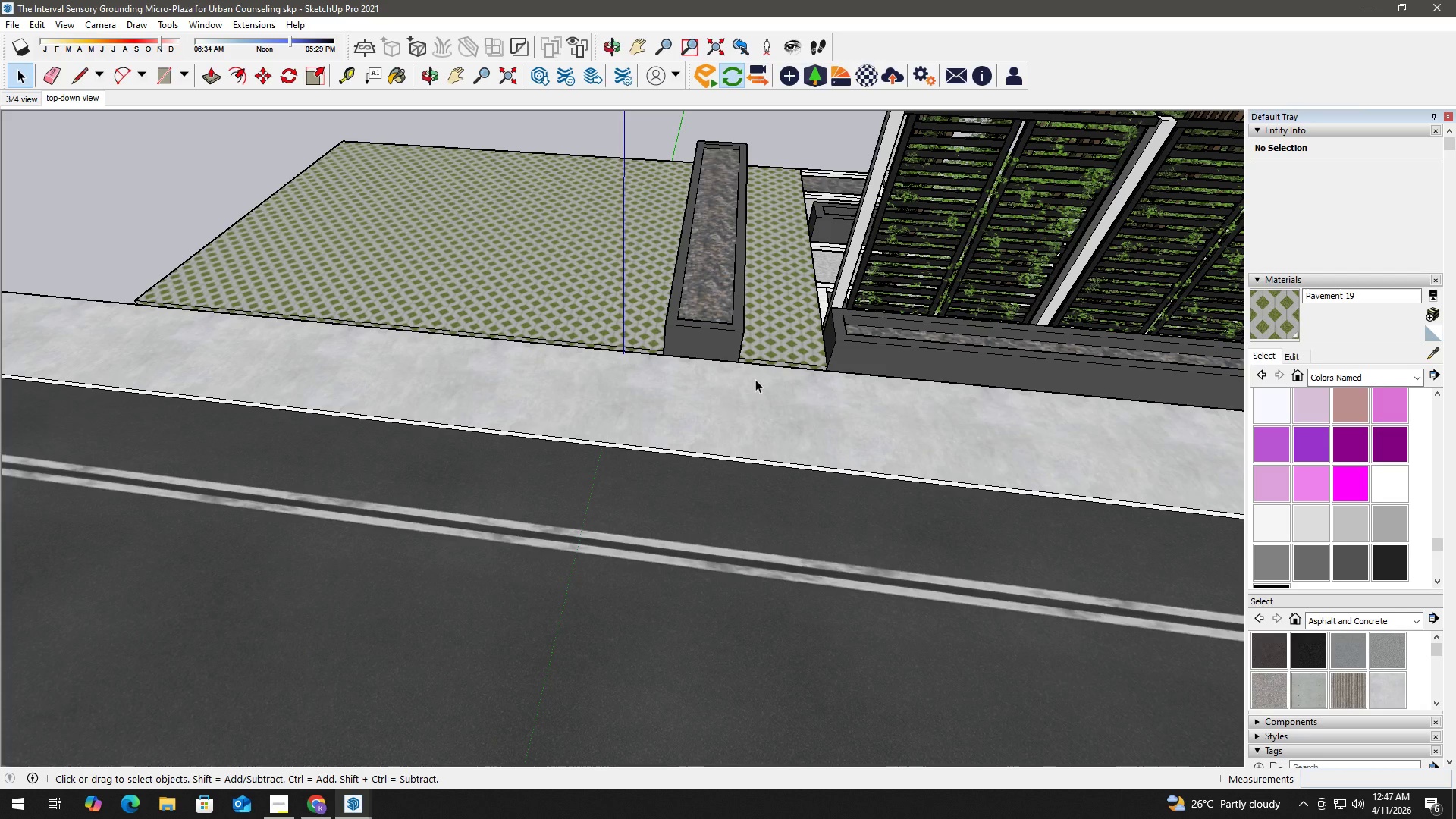 
scroll: coordinate [761, 344], scroll_direction: down, amount: 1.0
 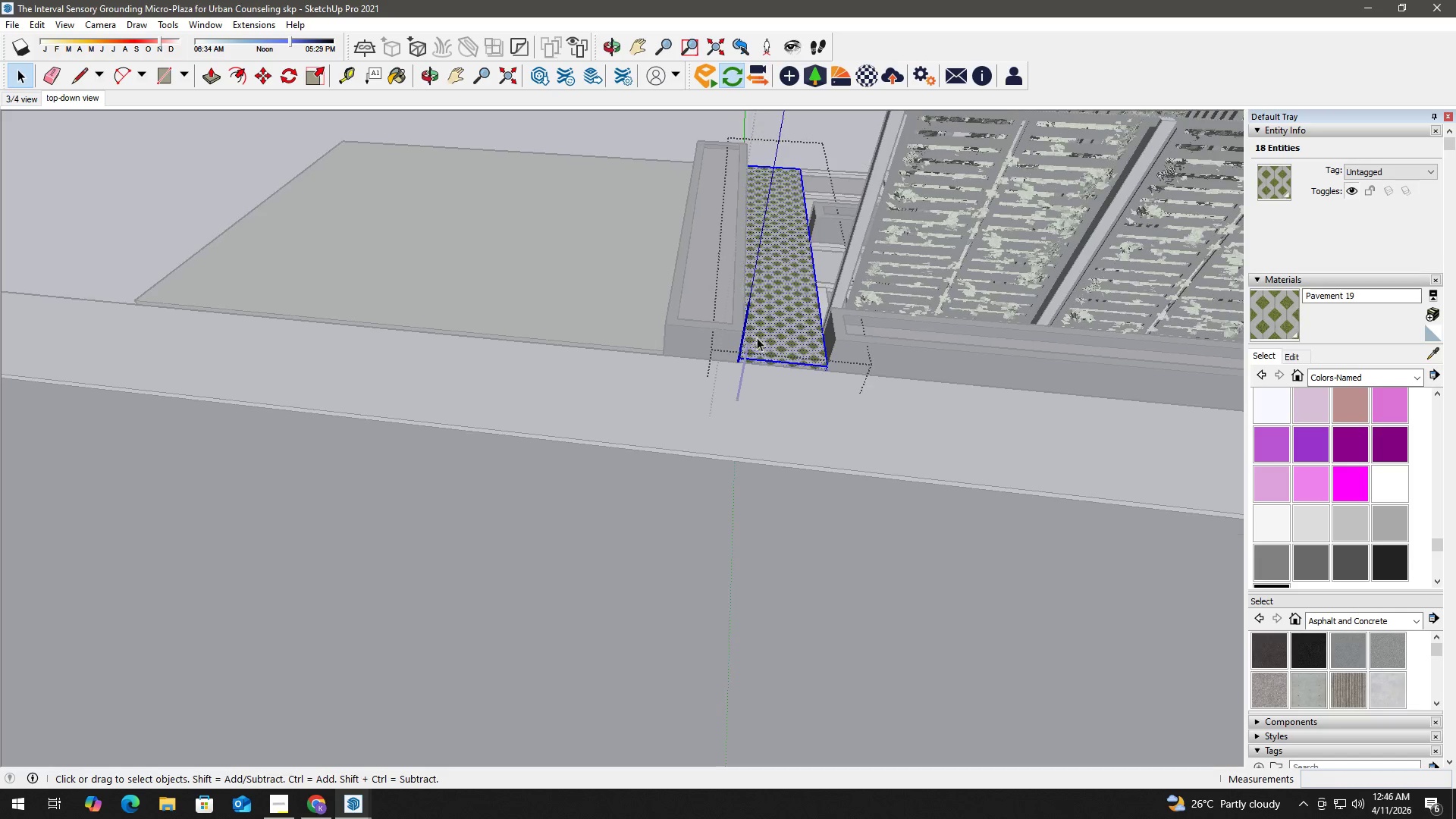 
wait(23.79)
 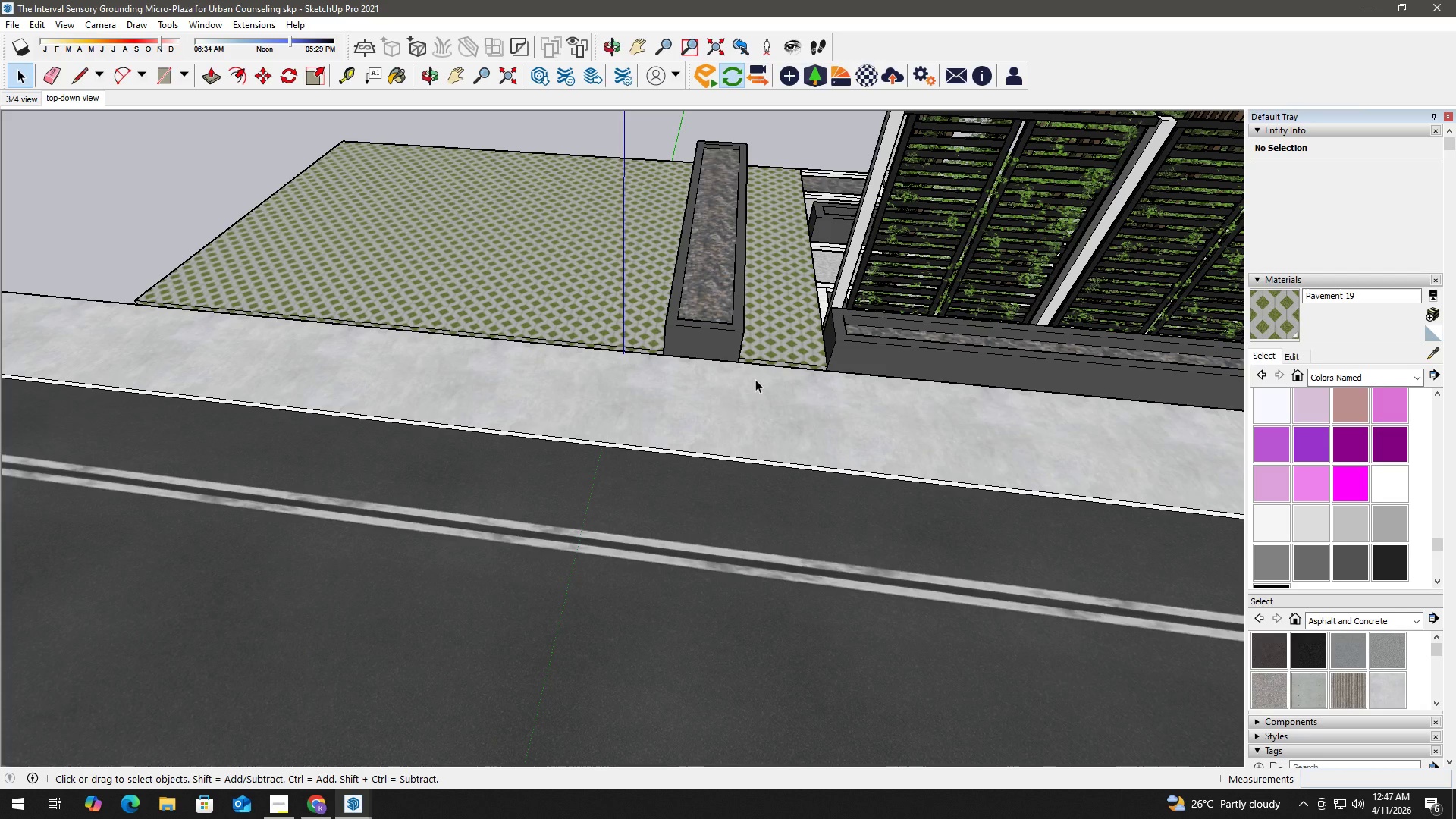 
scroll: coordinate [599, 432], scroll_direction: down, amount: 8.0
 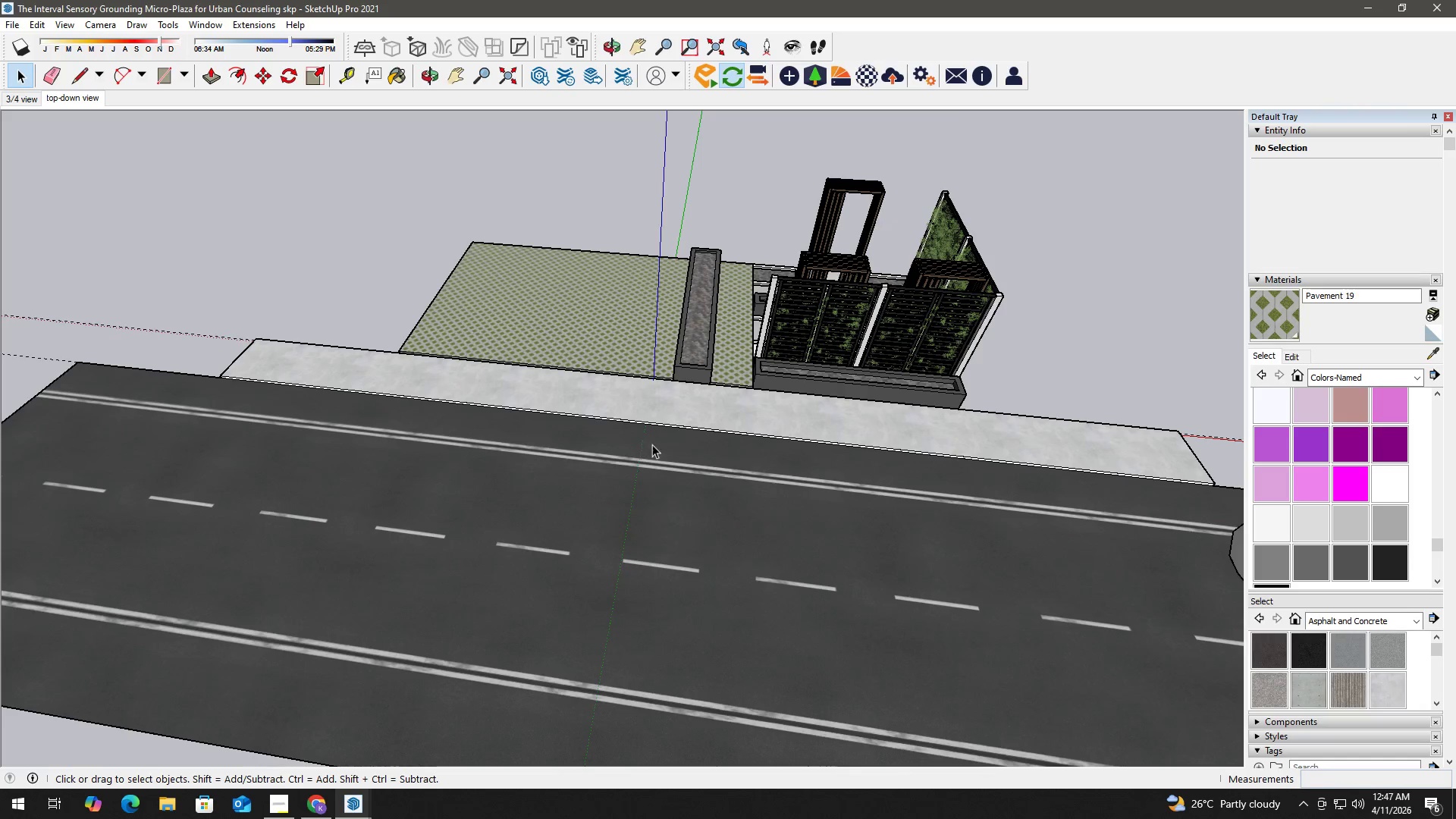 
scroll: coordinate [674, 443], scroll_direction: up, amount: 7.0
 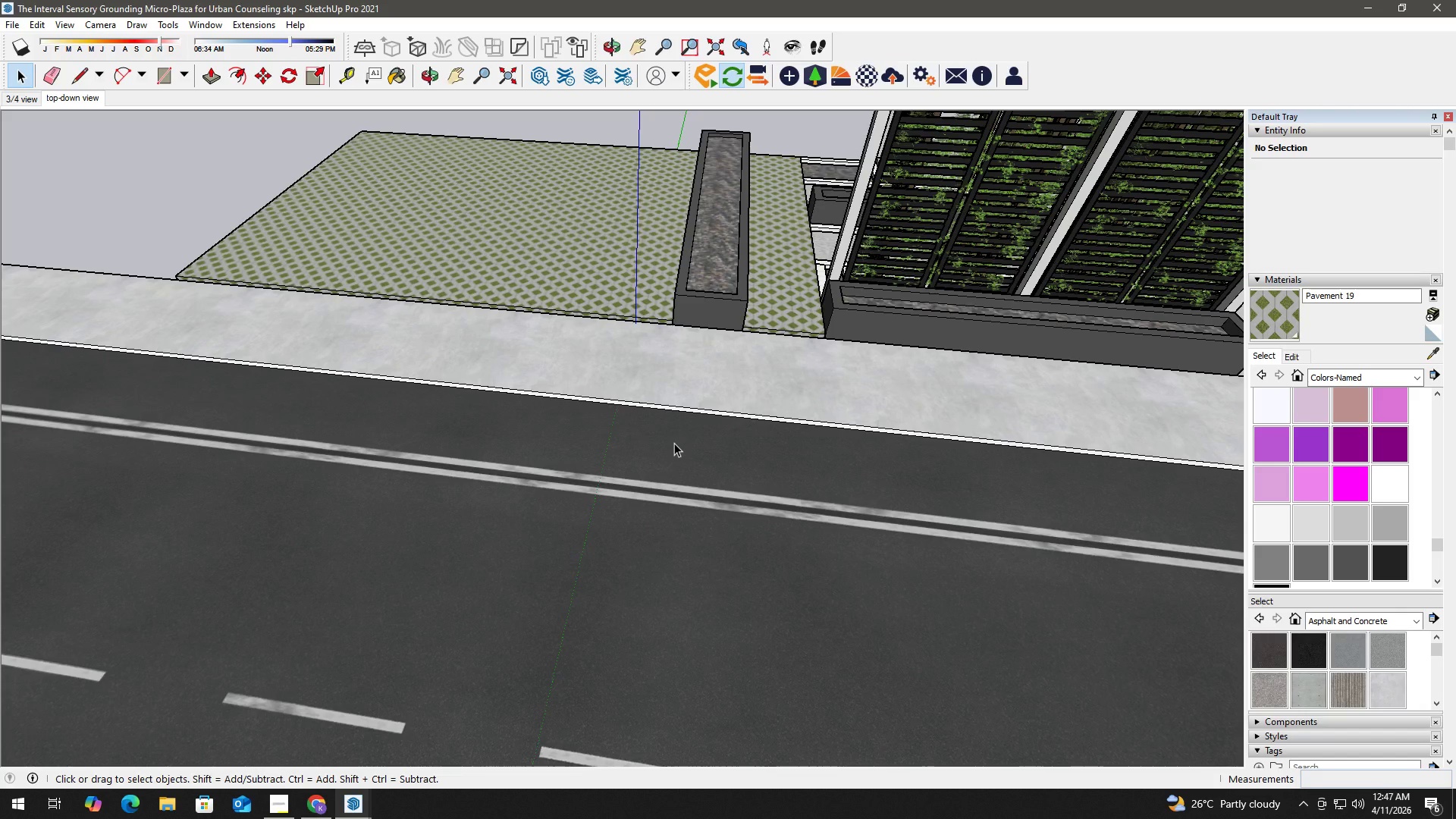 
scroll: coordinate [674, 443], scroll_direction: down, amount: 3.0
 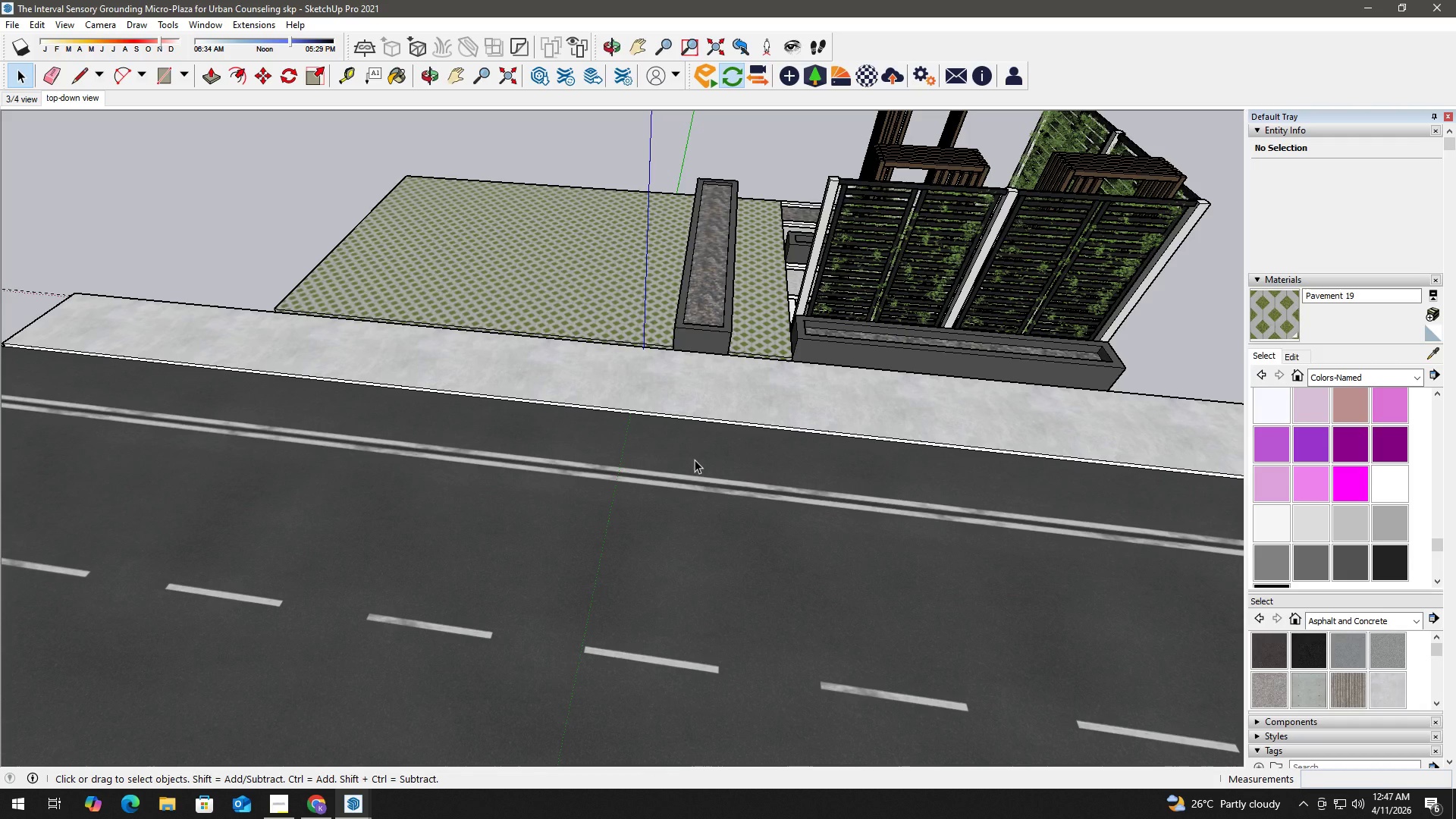 
wait(16.59)
 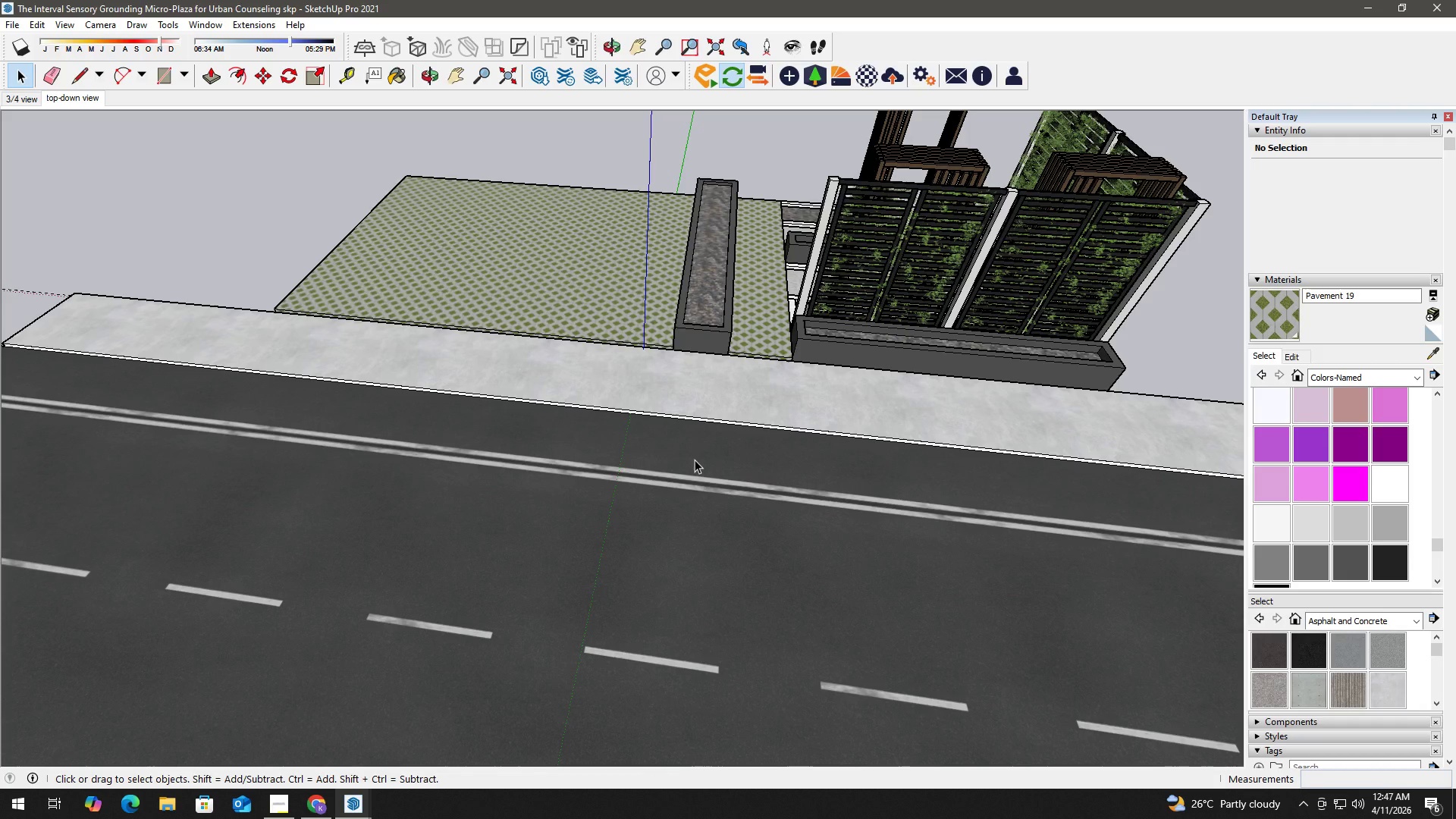 
left_click([249, 29])
 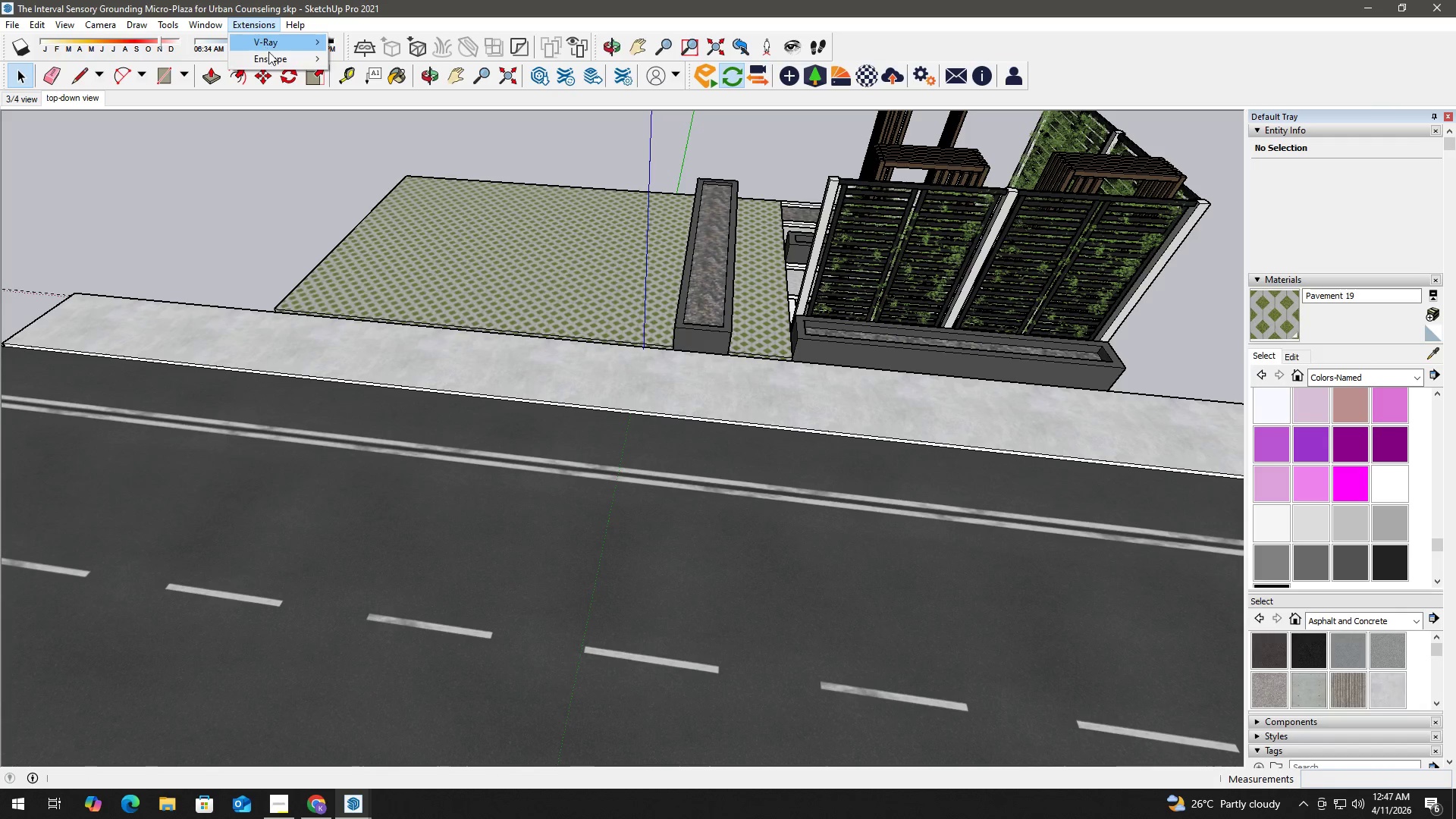 
left_click([269, 57])
 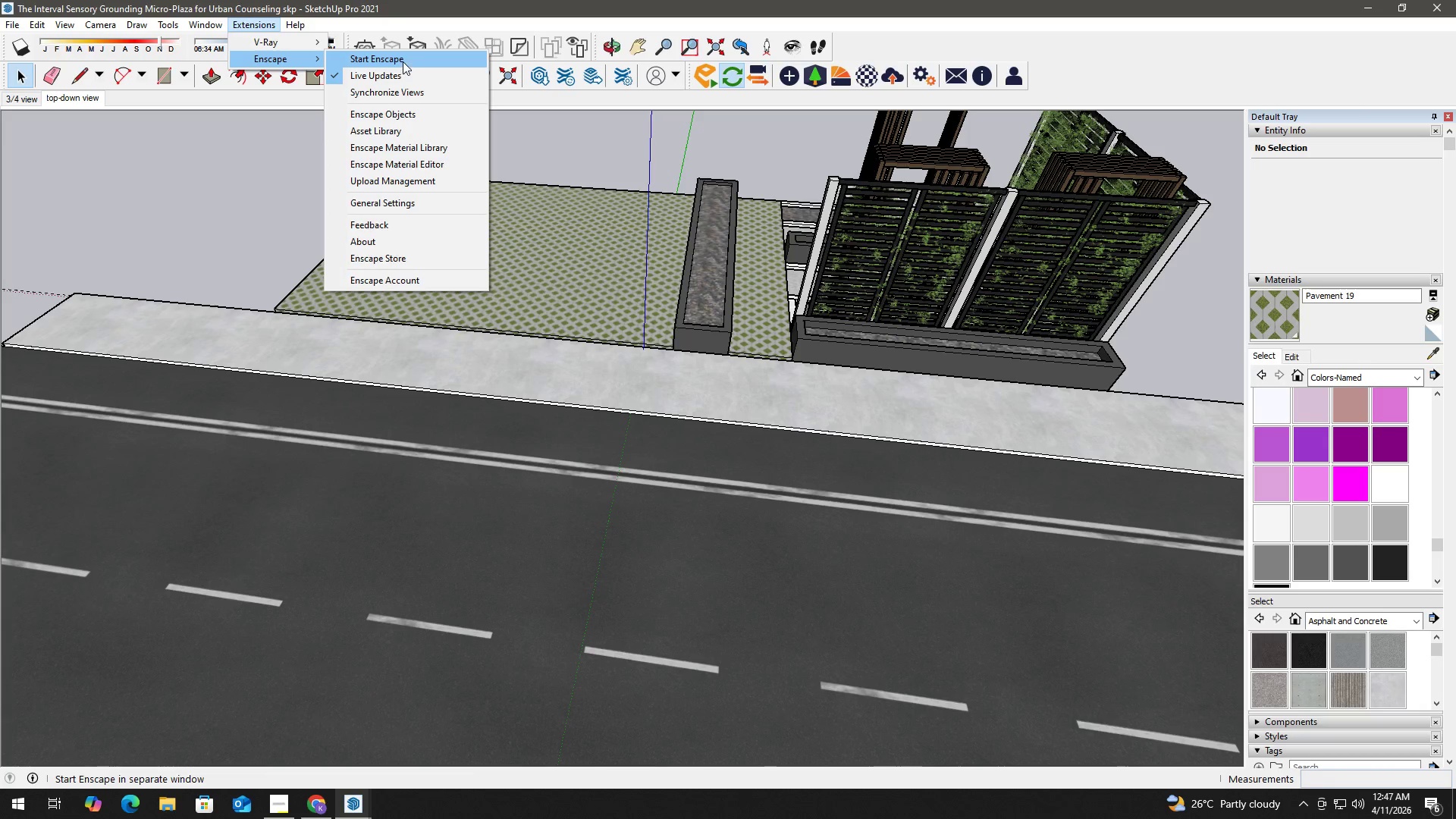 
left_click([405, 60])
 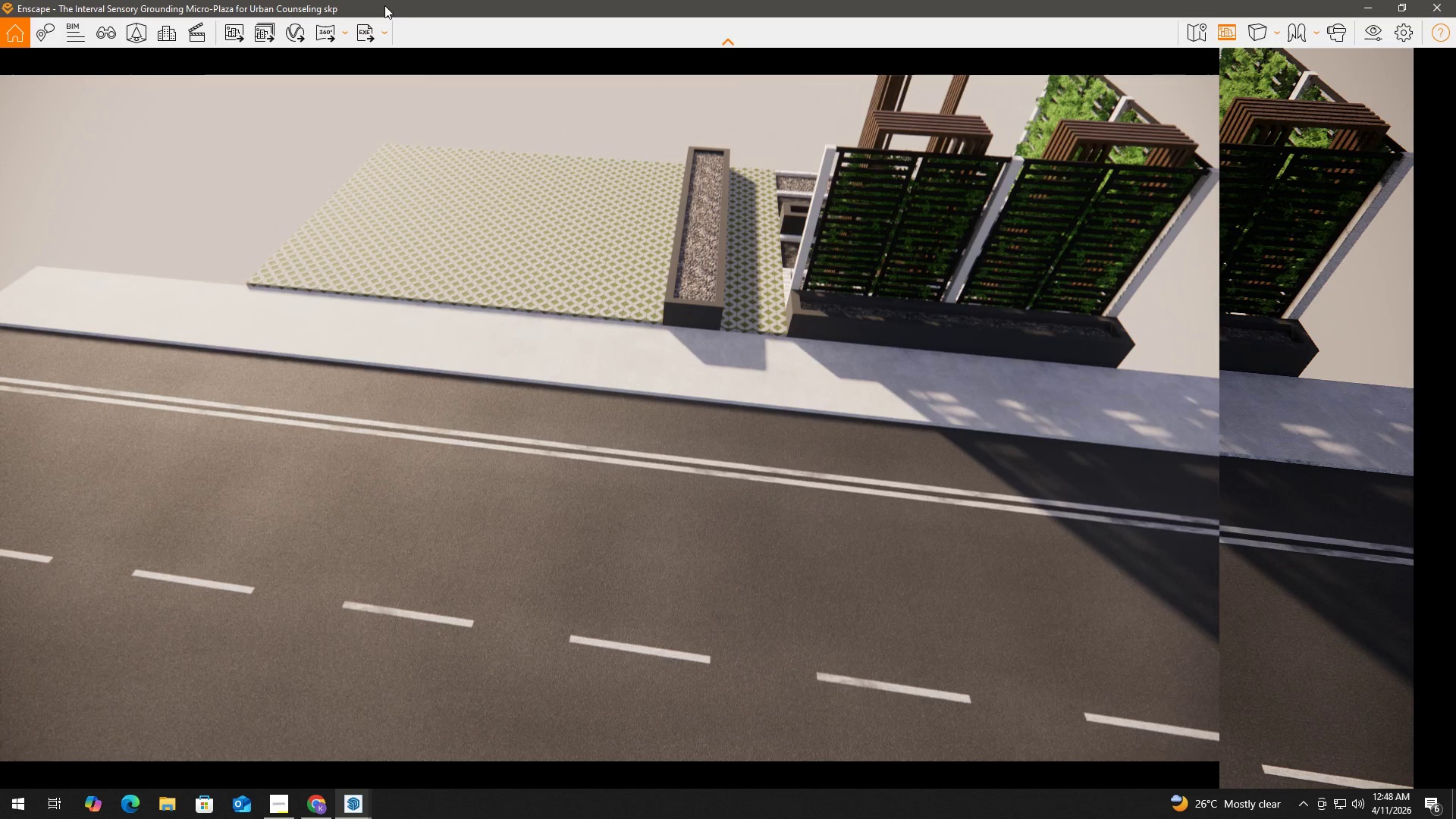 
wait(60.92)
 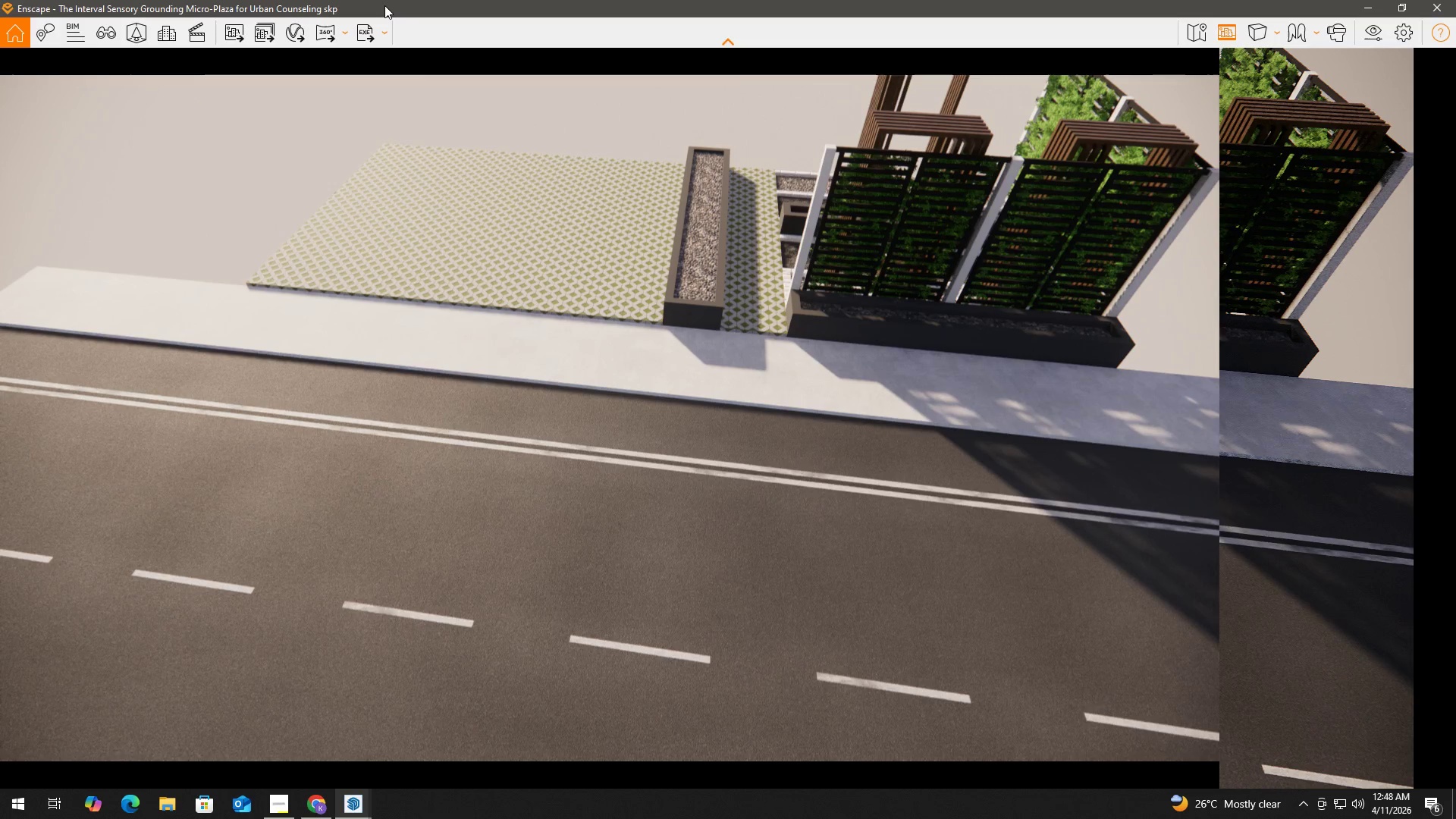 
left_click([1442, 8])
 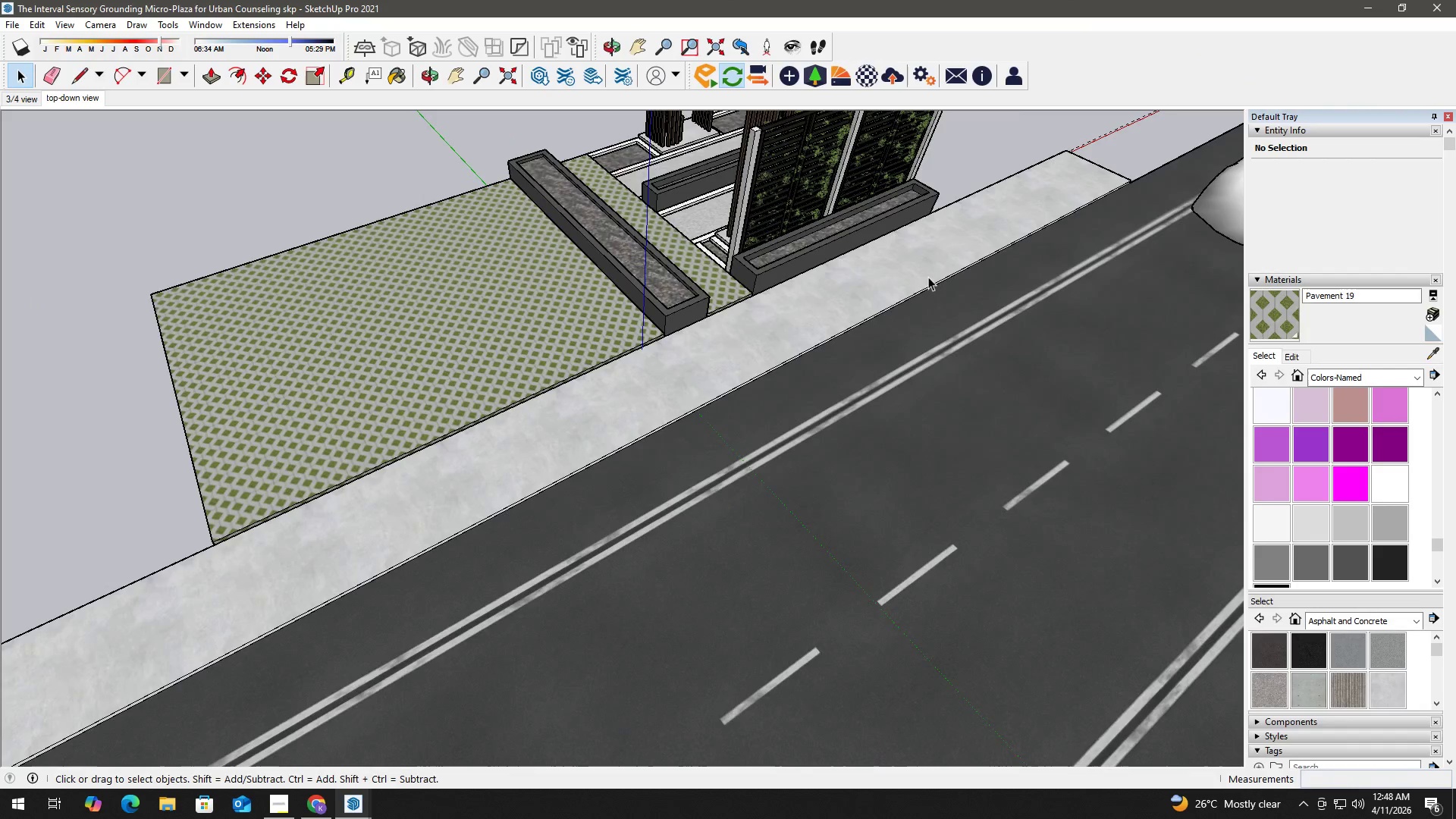 
type(bh)
 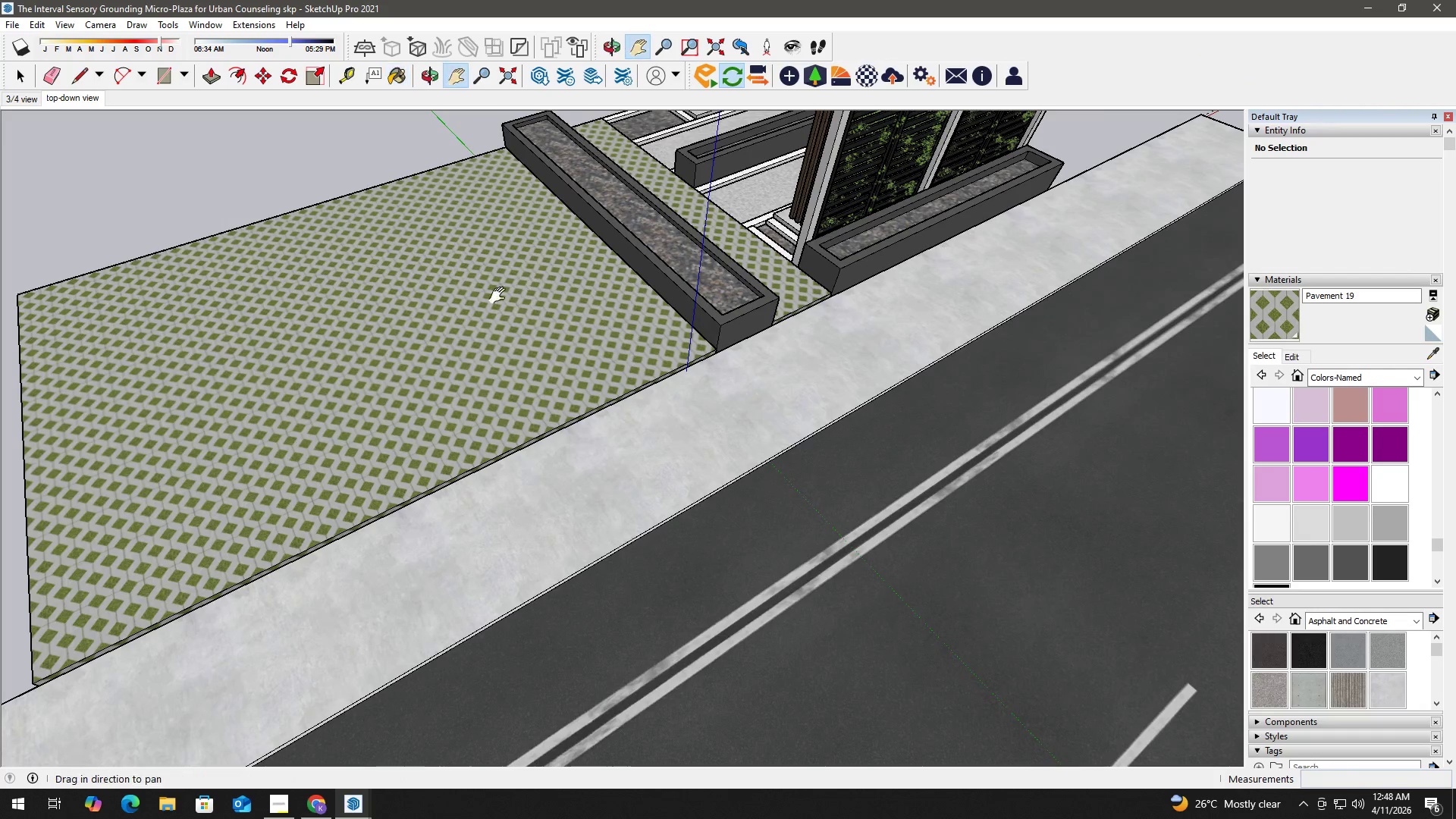 
scroll: coordinate [528, 296], scroll_direction: up, amount: 3.0
 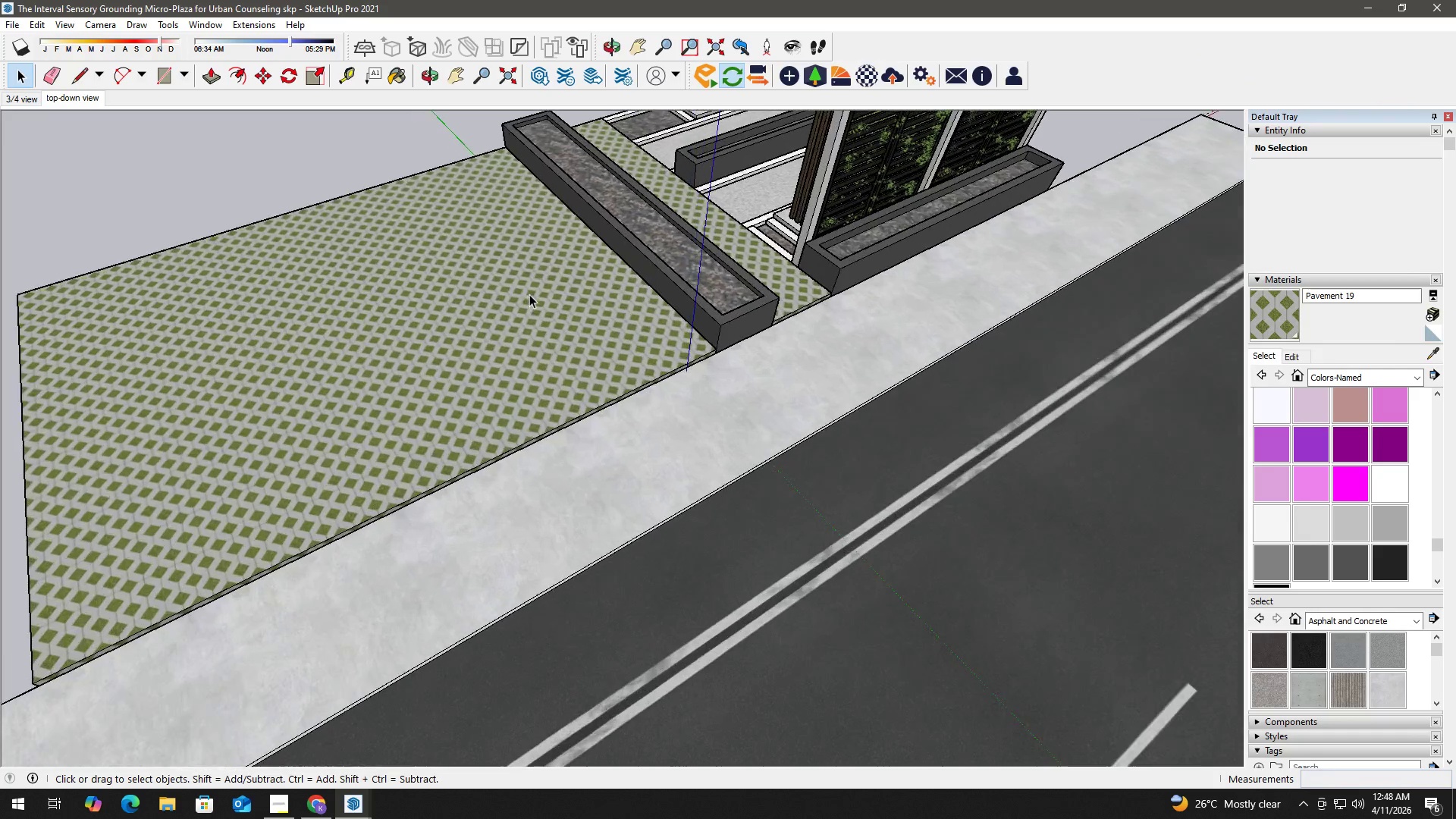 
left_click_drag(start_coordinate=[509, 296], to_coordinate=[883, 261])
 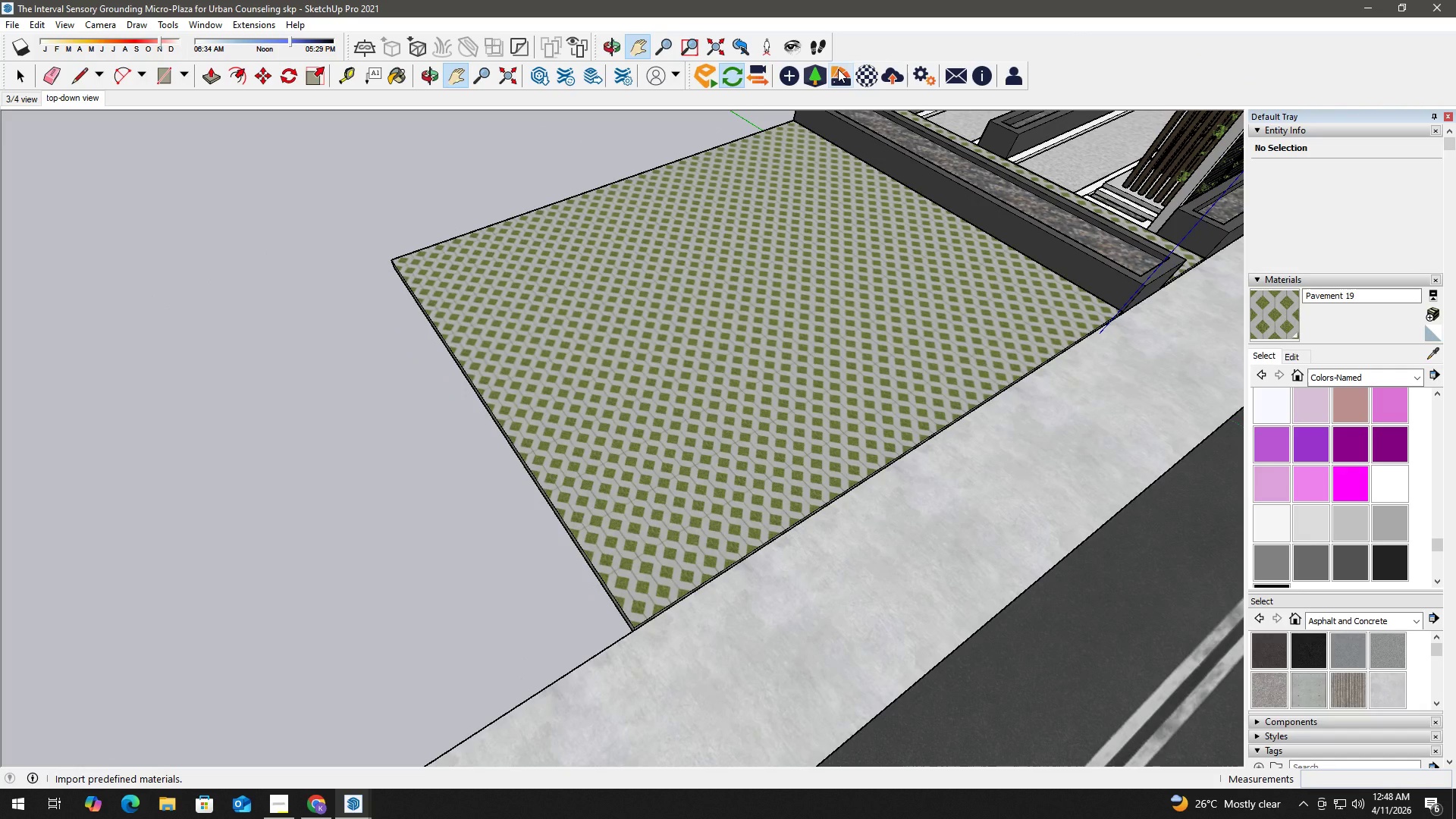 
left_click([836, 70])
 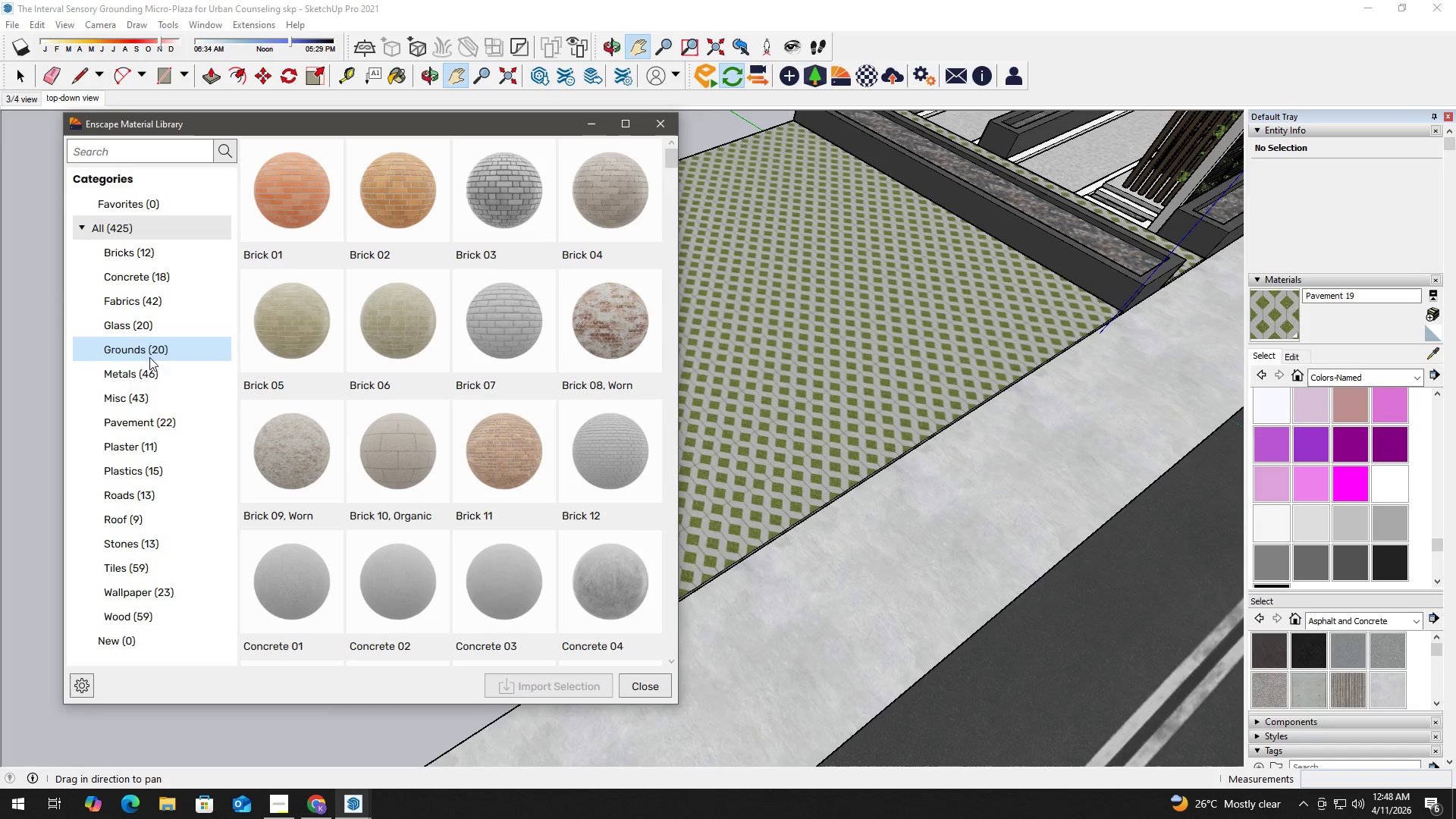 
left_click([149, 415])
 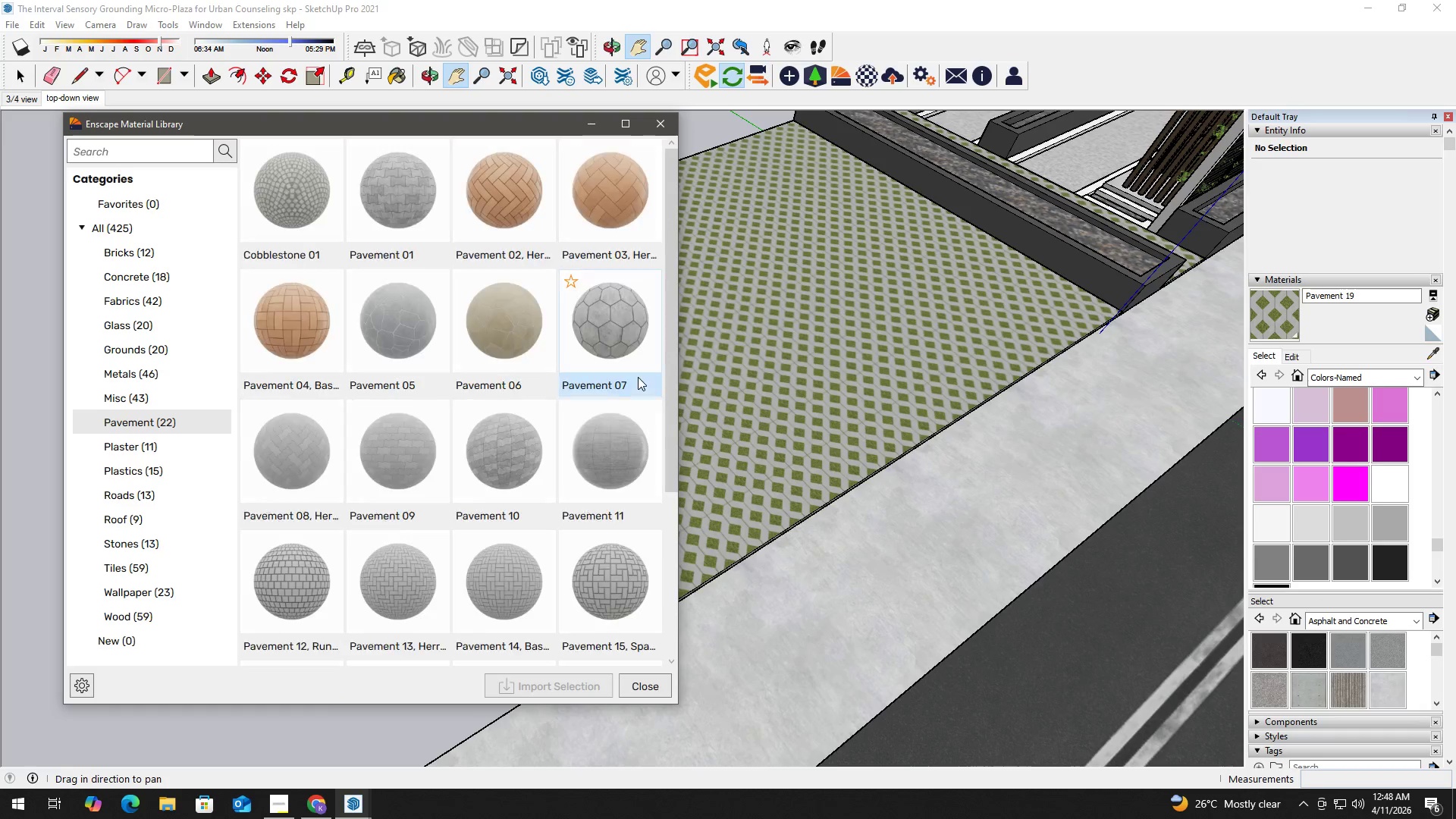 
scroll: coordinate [609, 388], scroll_direction: down, amount: 7.0
 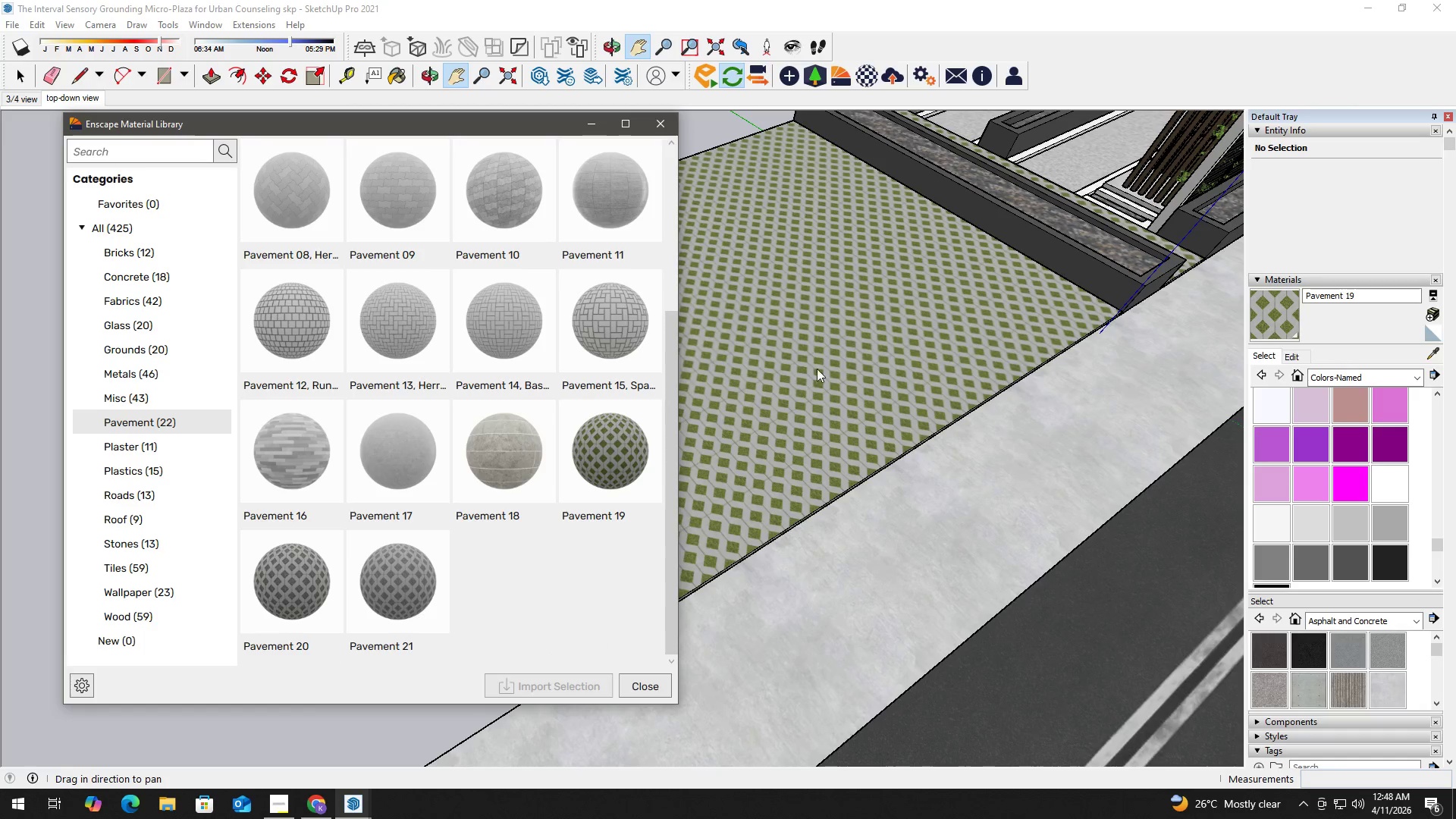 
left_click([824, 367])
 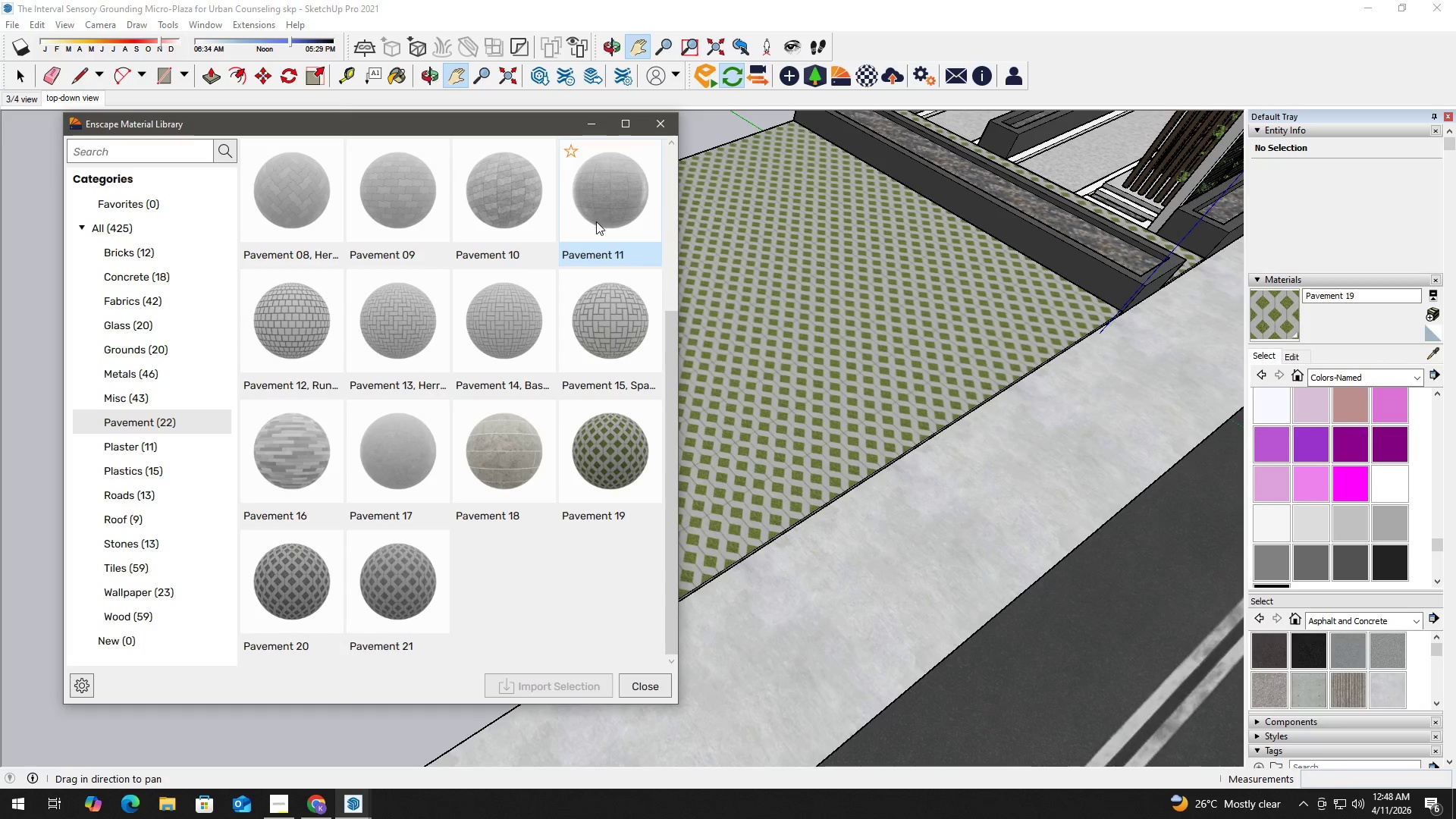 
scroll: coordinate [601, 311], scroll_direction: up, amount: 2.0
 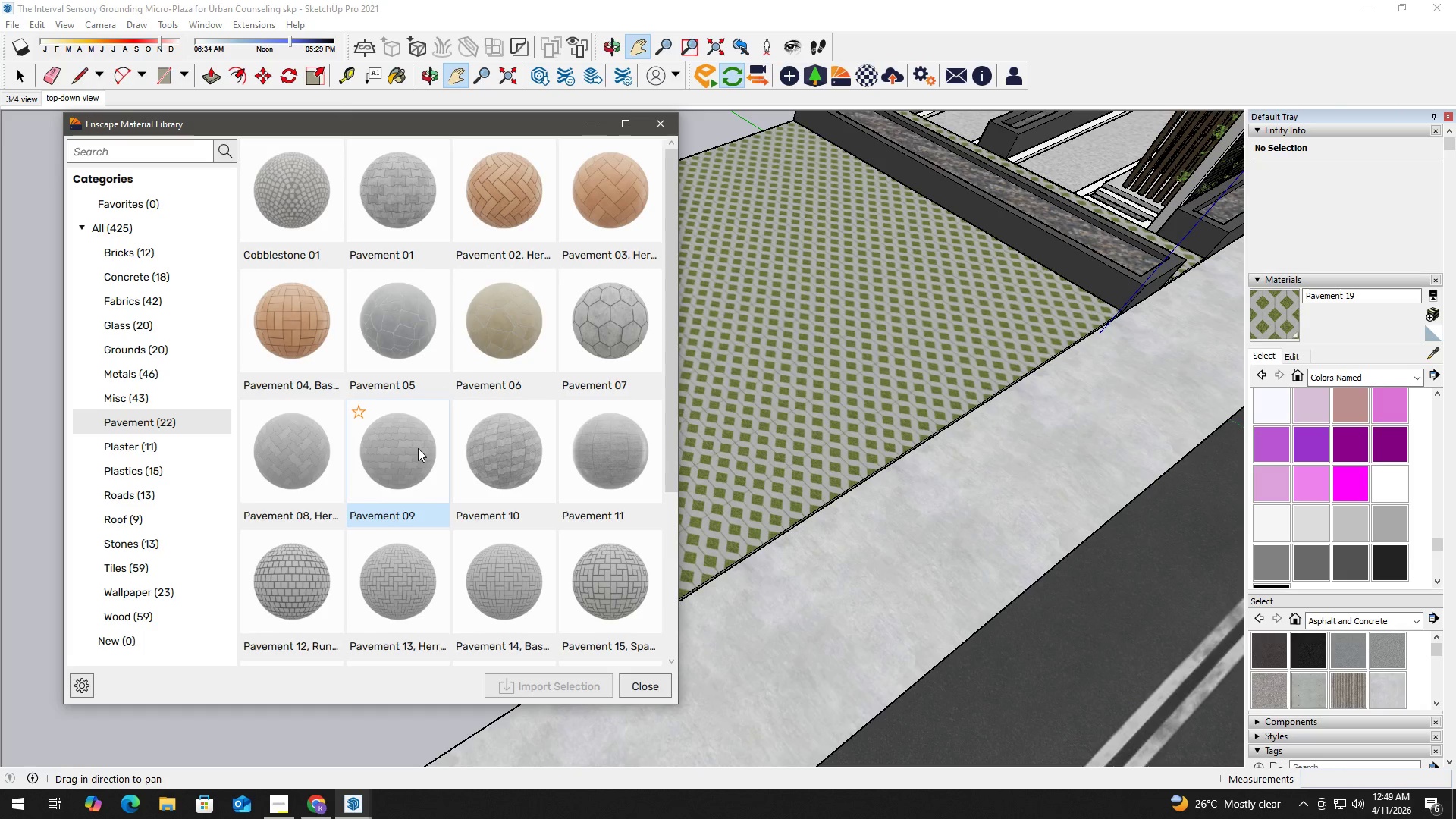 
left_click([412, 452])
 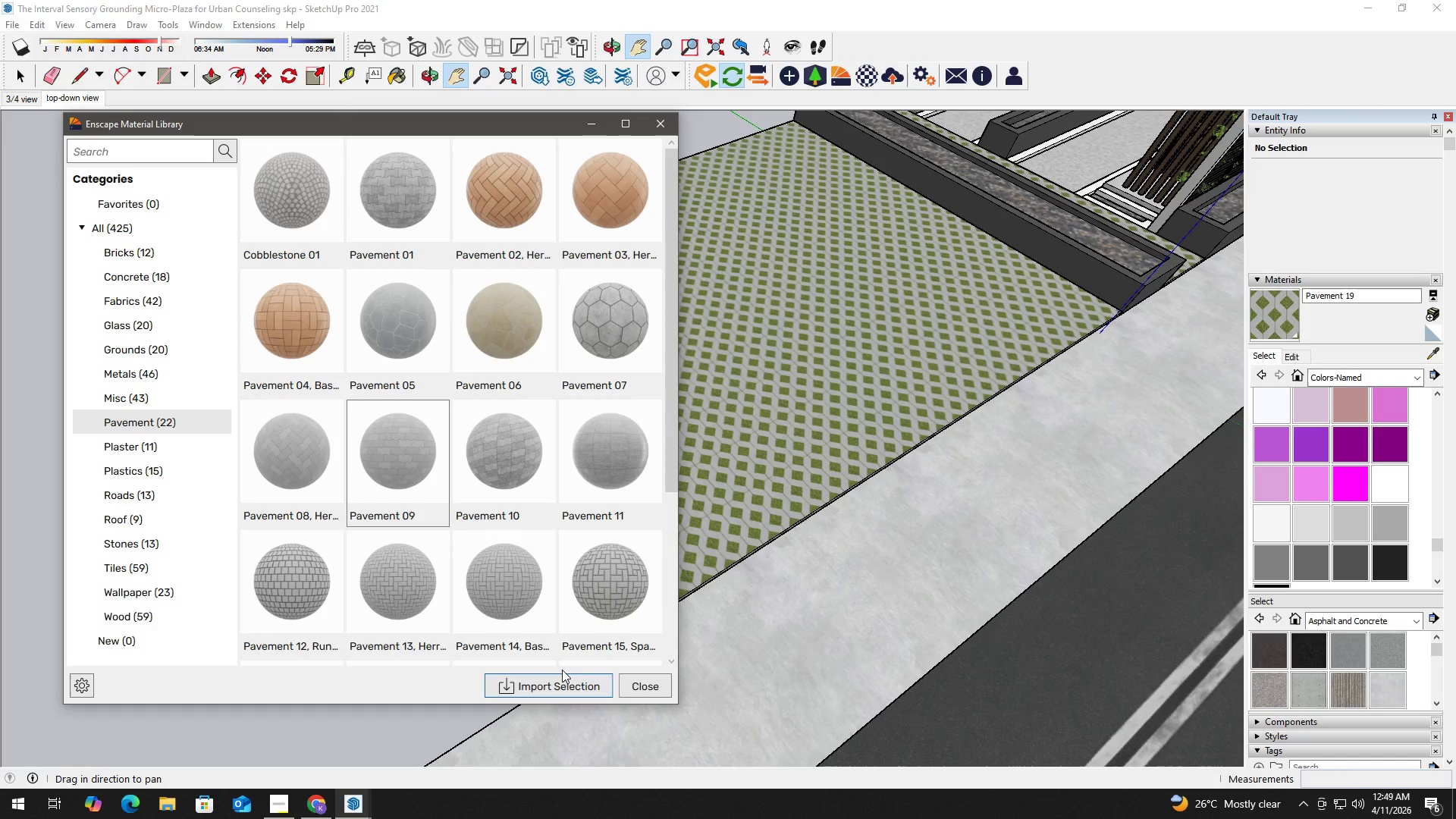 
left_click([563, 682])
 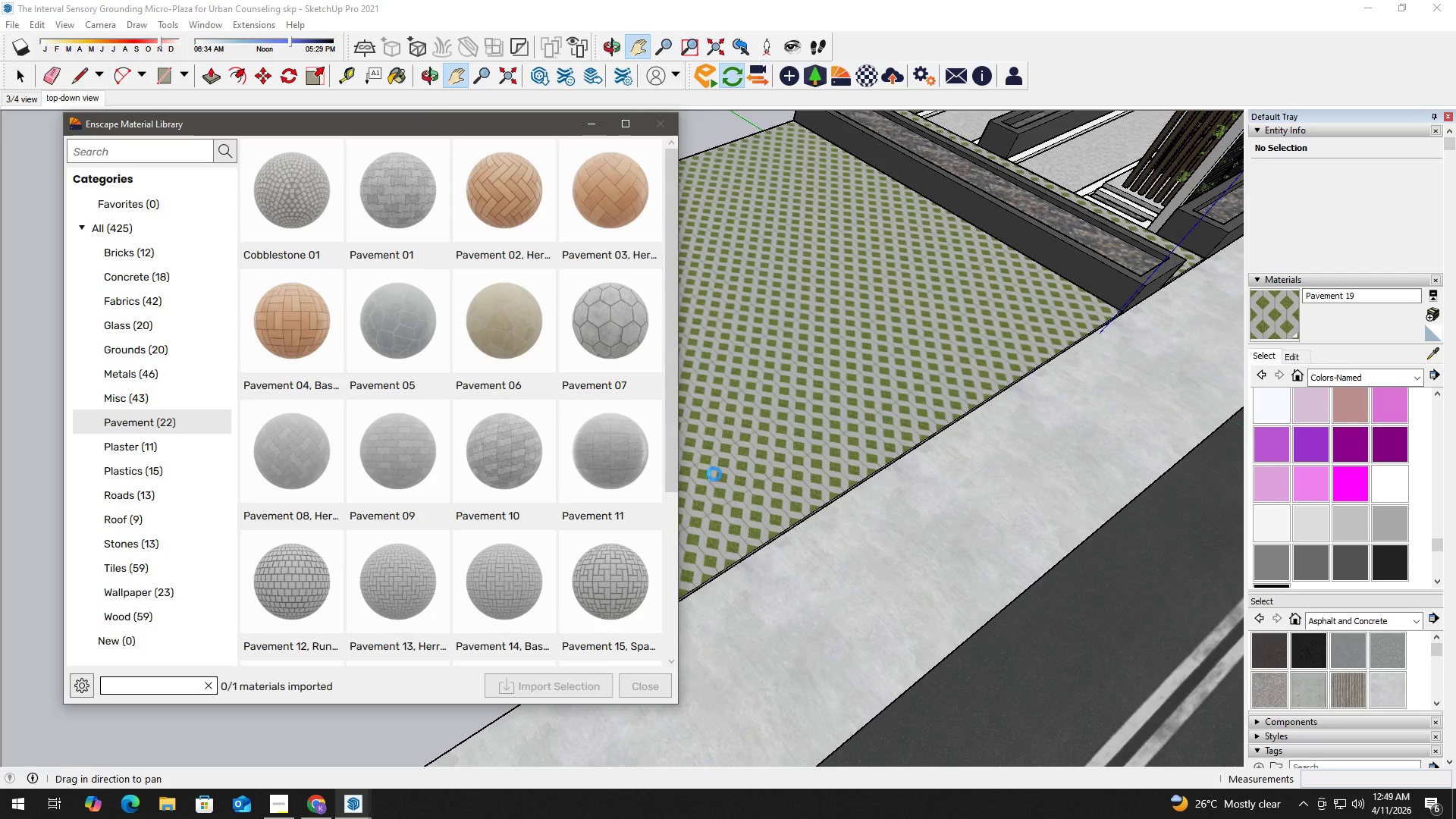 
left_click([654, 679])
 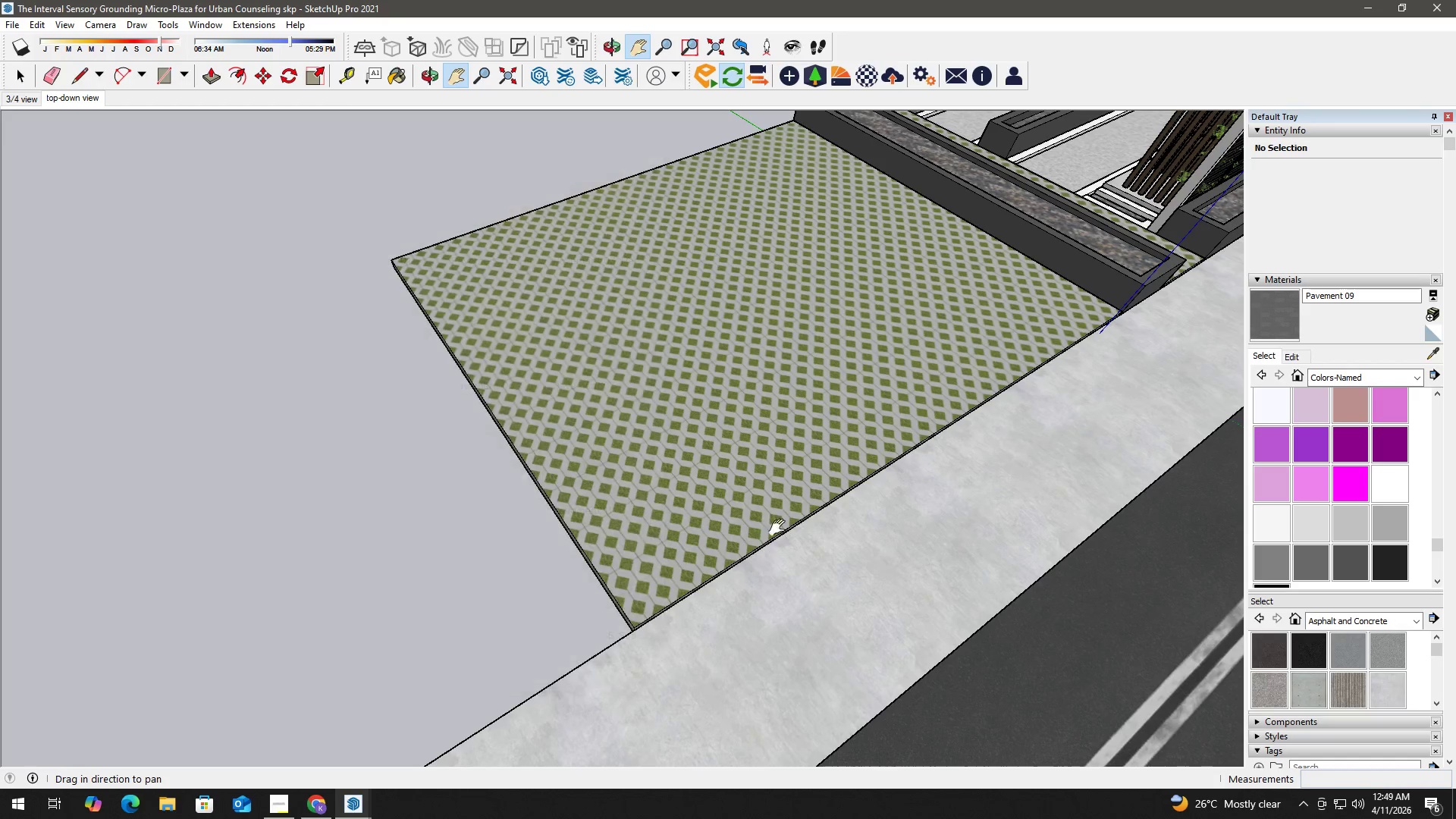 
key(H)
 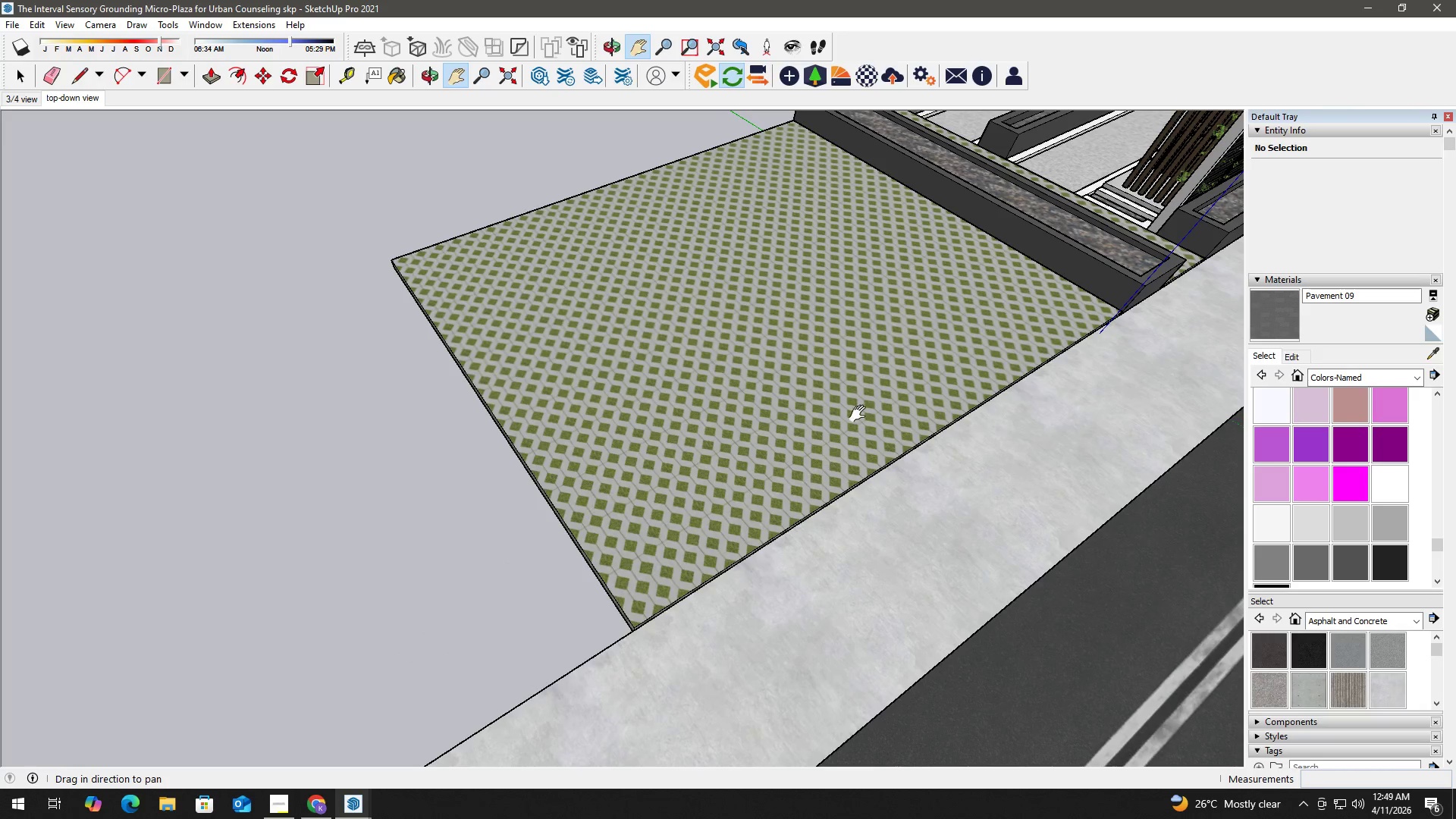 
left_click_drag(start_coordinate=[861, 414], to_coordinate=[441, 654])
 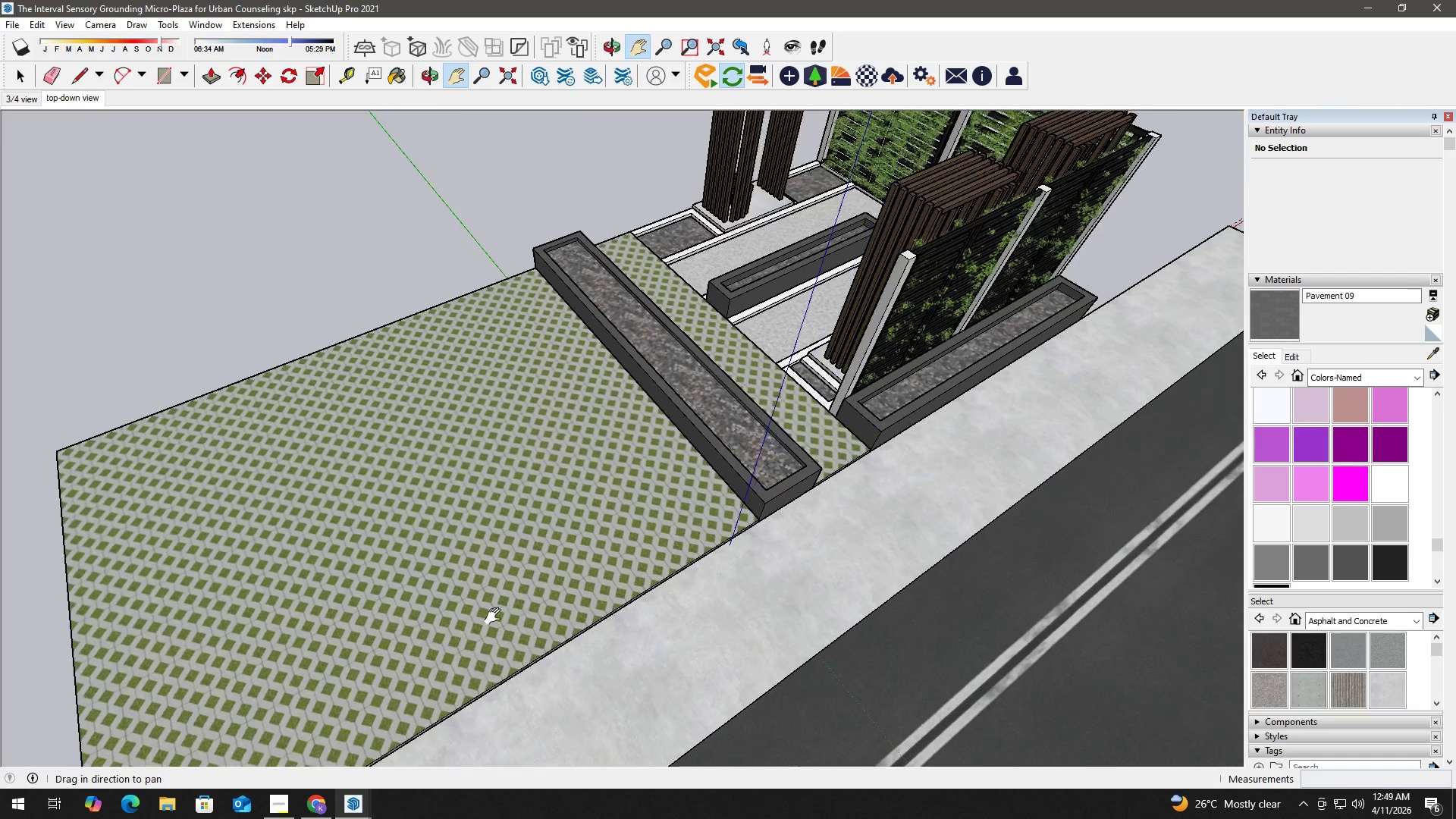 
key(Space)
 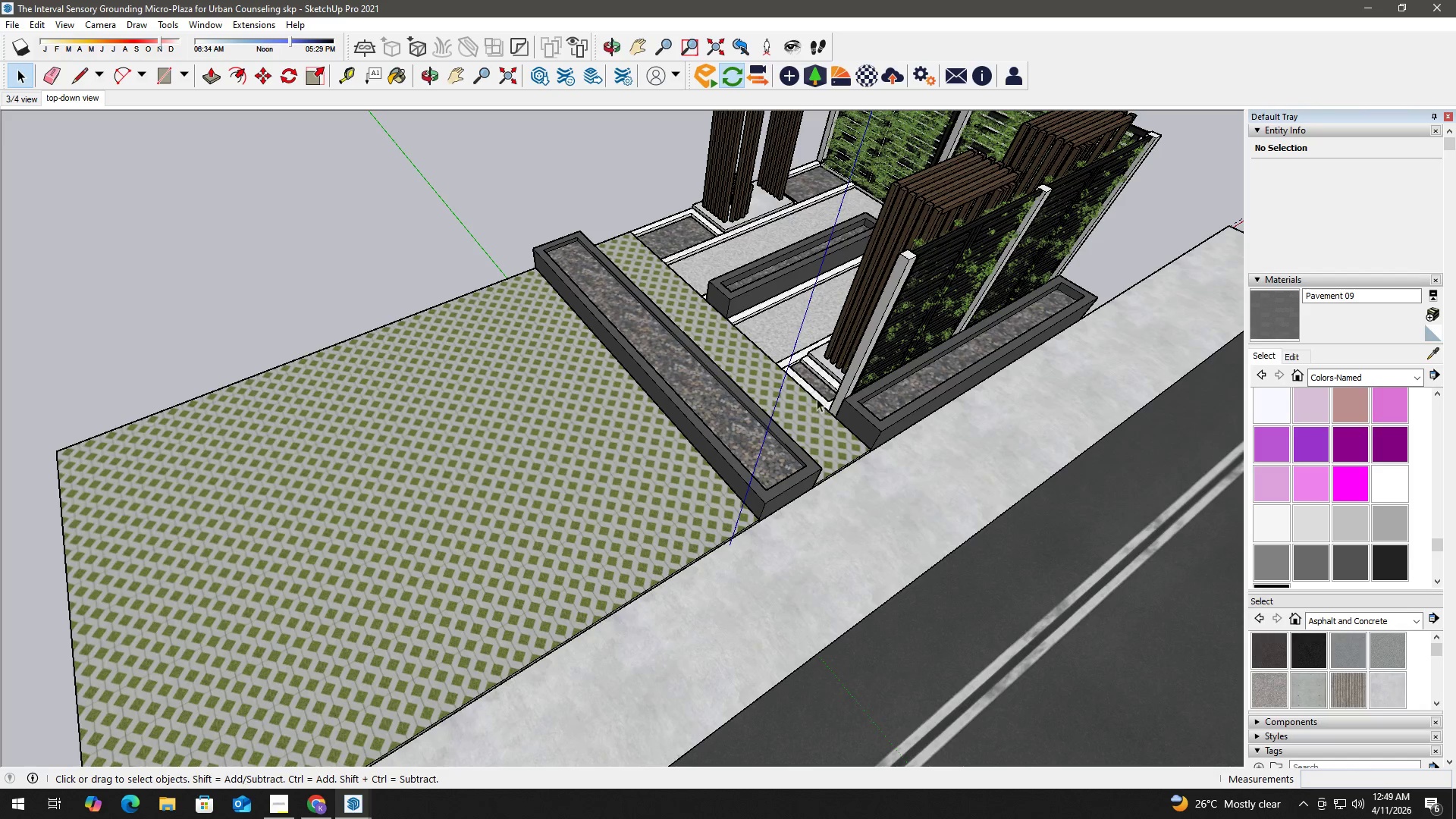 
left_click([792, 416])
 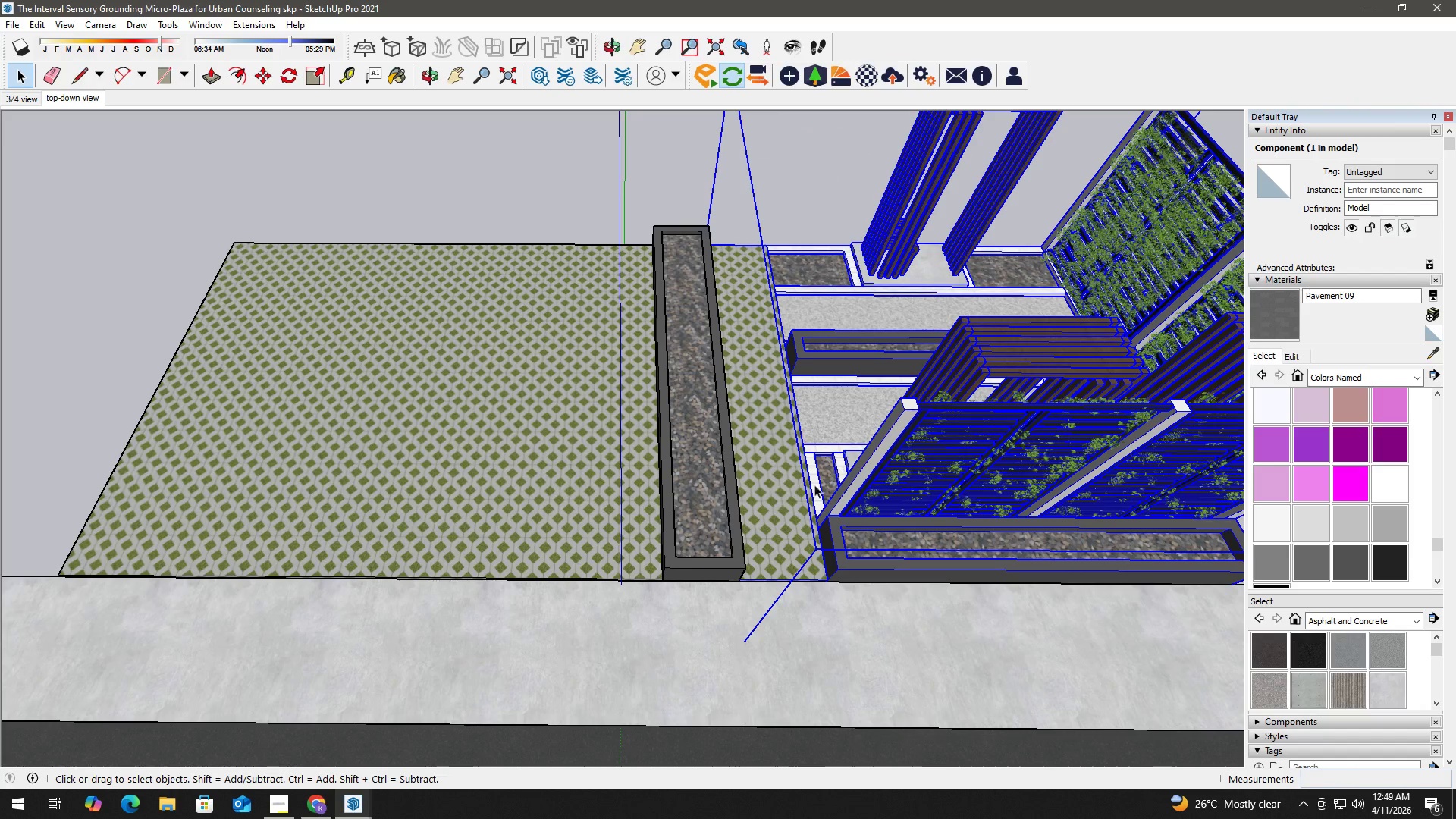 
double_click([755, 479])
 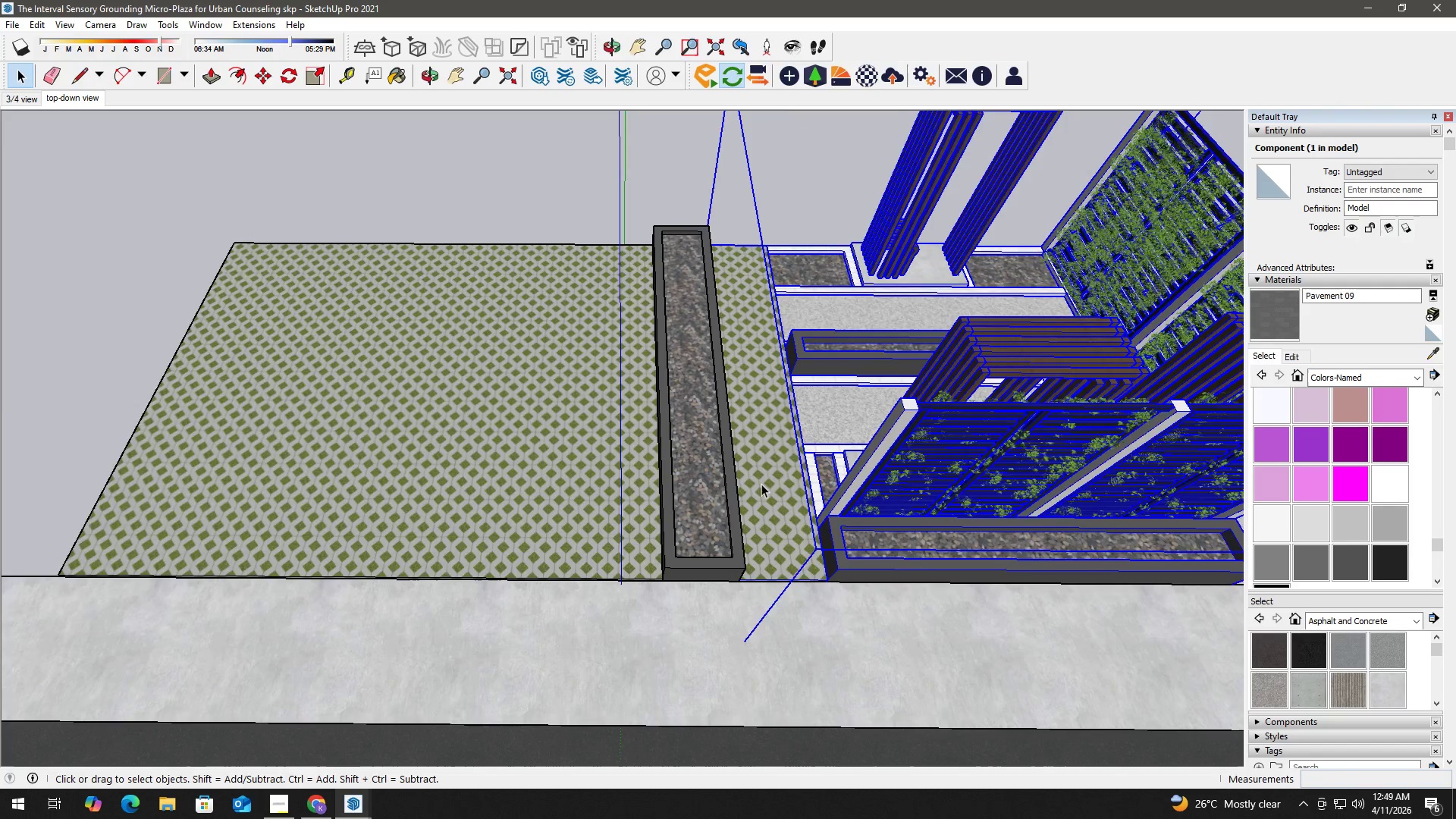 
left_click([781, 484])
 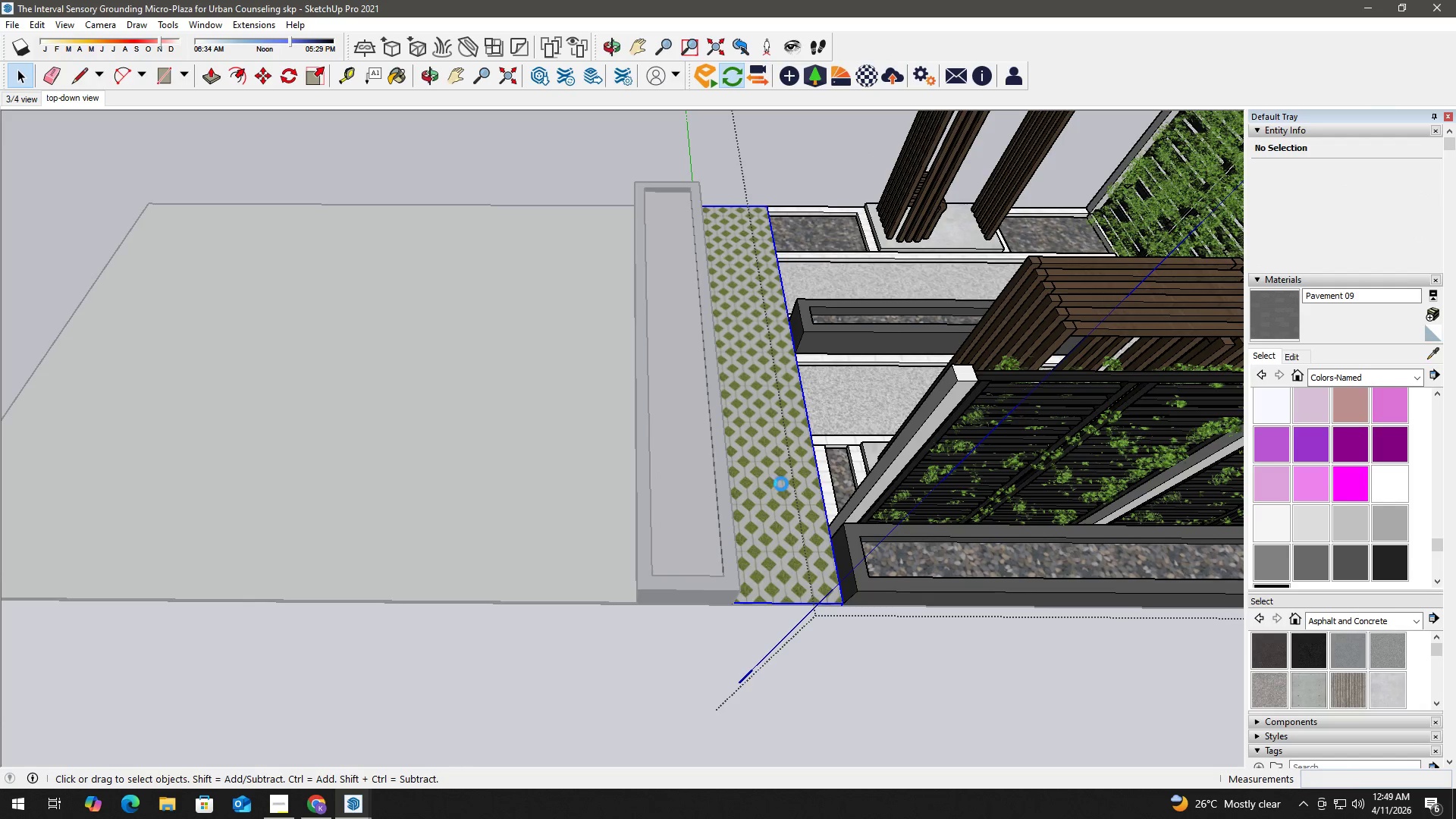 
scroll: coordinate [766, 487], scroll_direction: up, amount: 2.0
 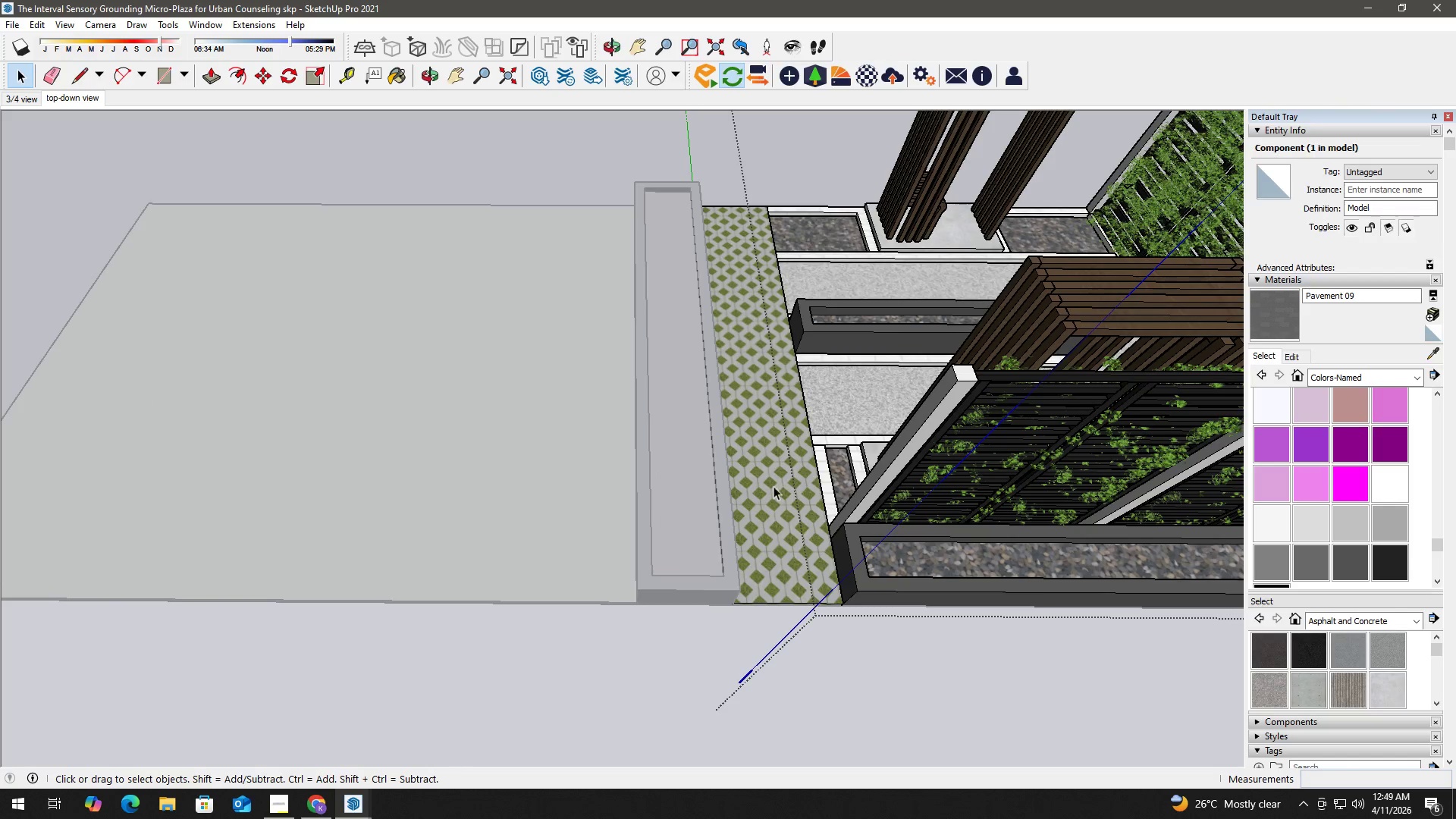 
double_click([781, 484])
 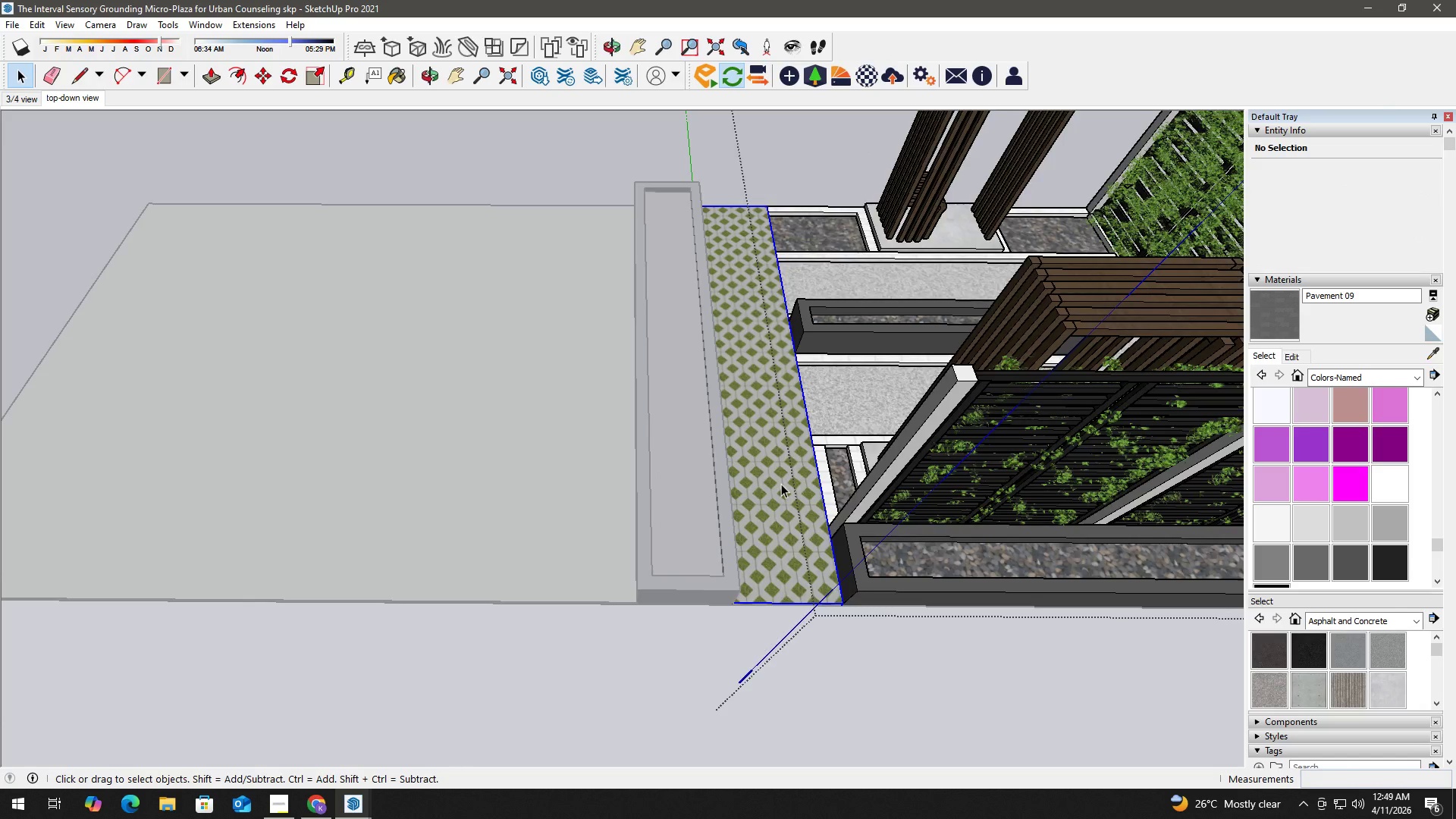 
triple_click([781, 484])
 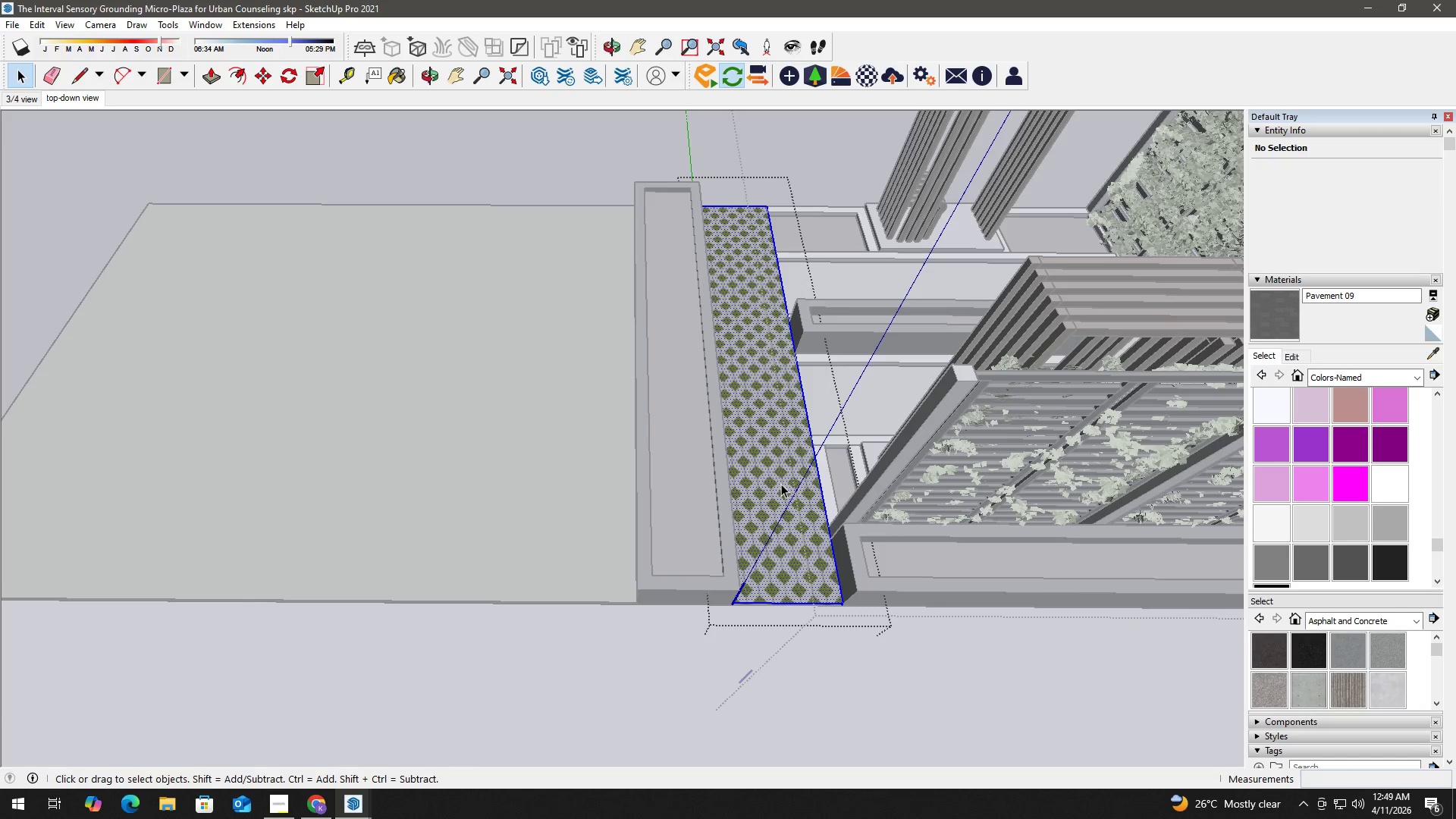 
triple_click([781, 484])
 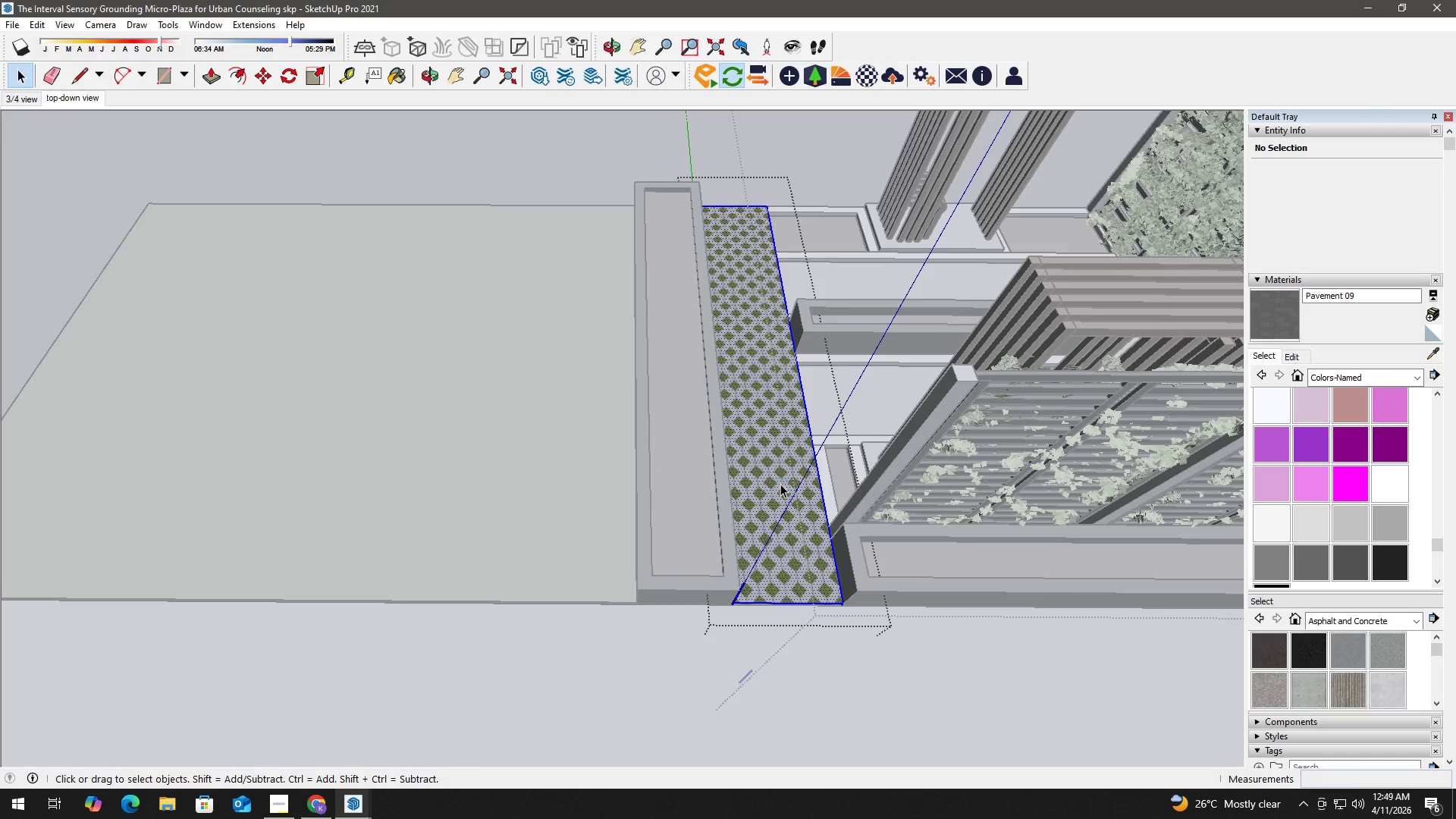 
triple_click([780, 484])
 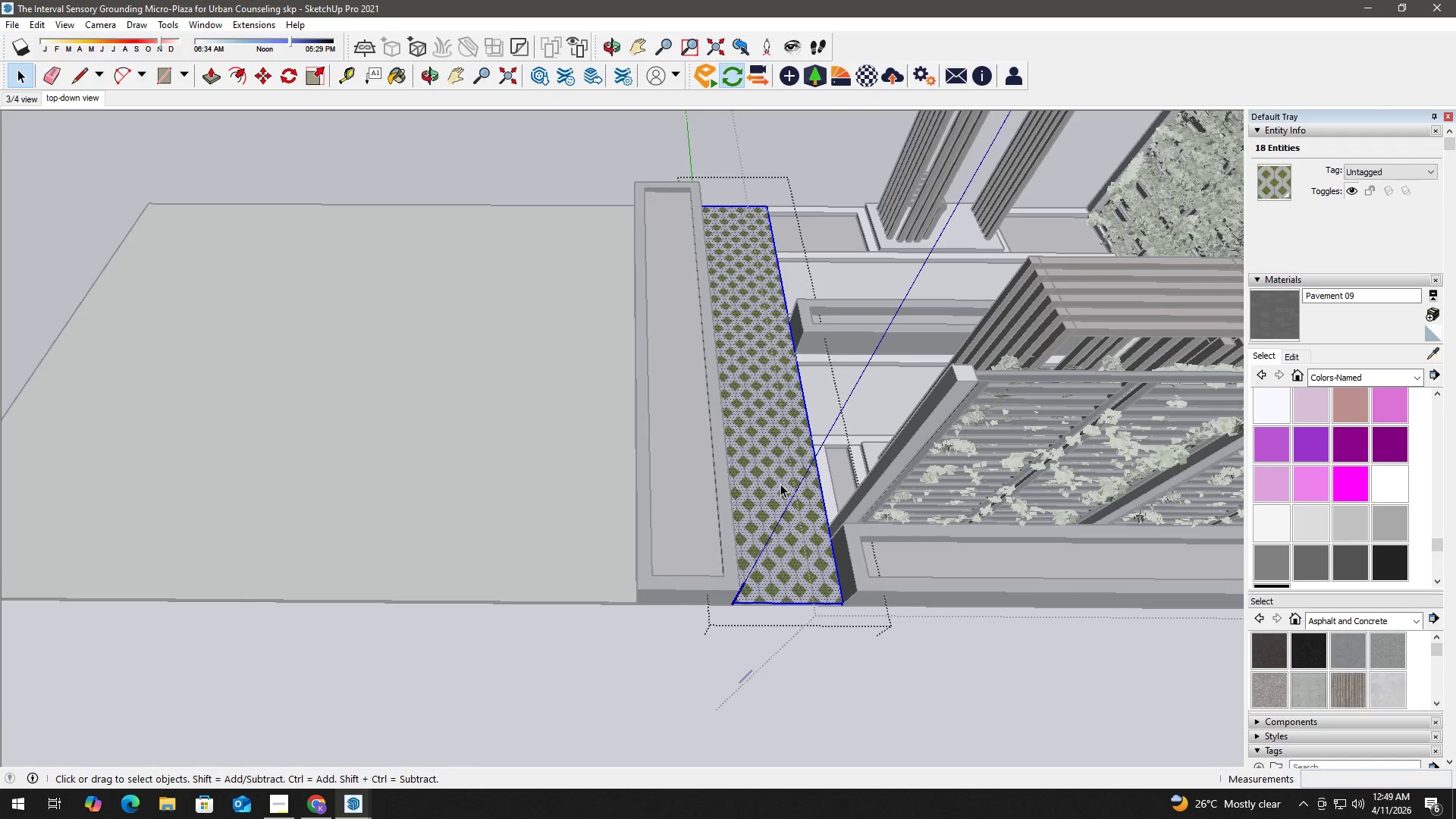 
key(B)
 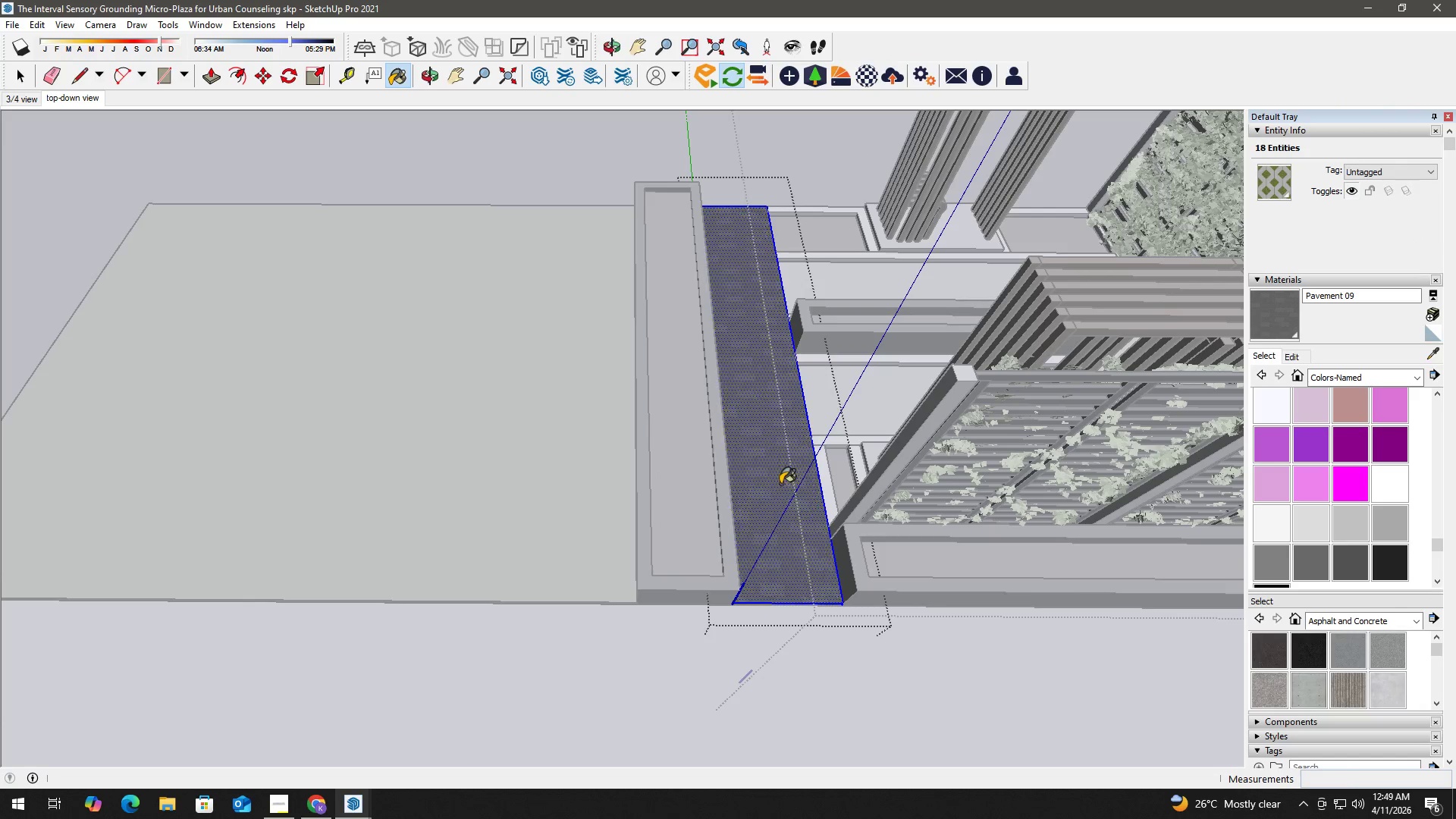 
triple_click([780, 484])
 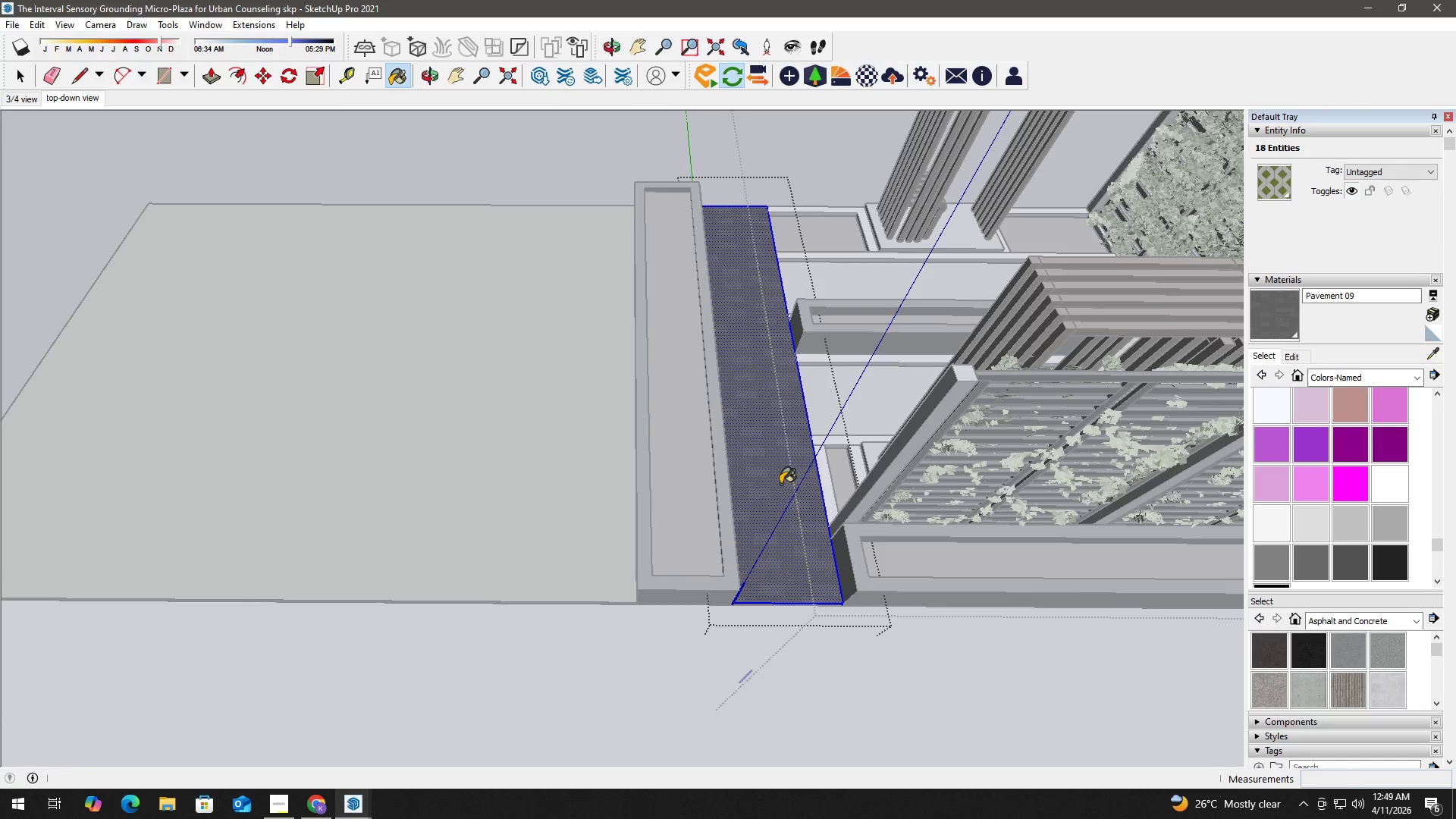 
key(Space)
 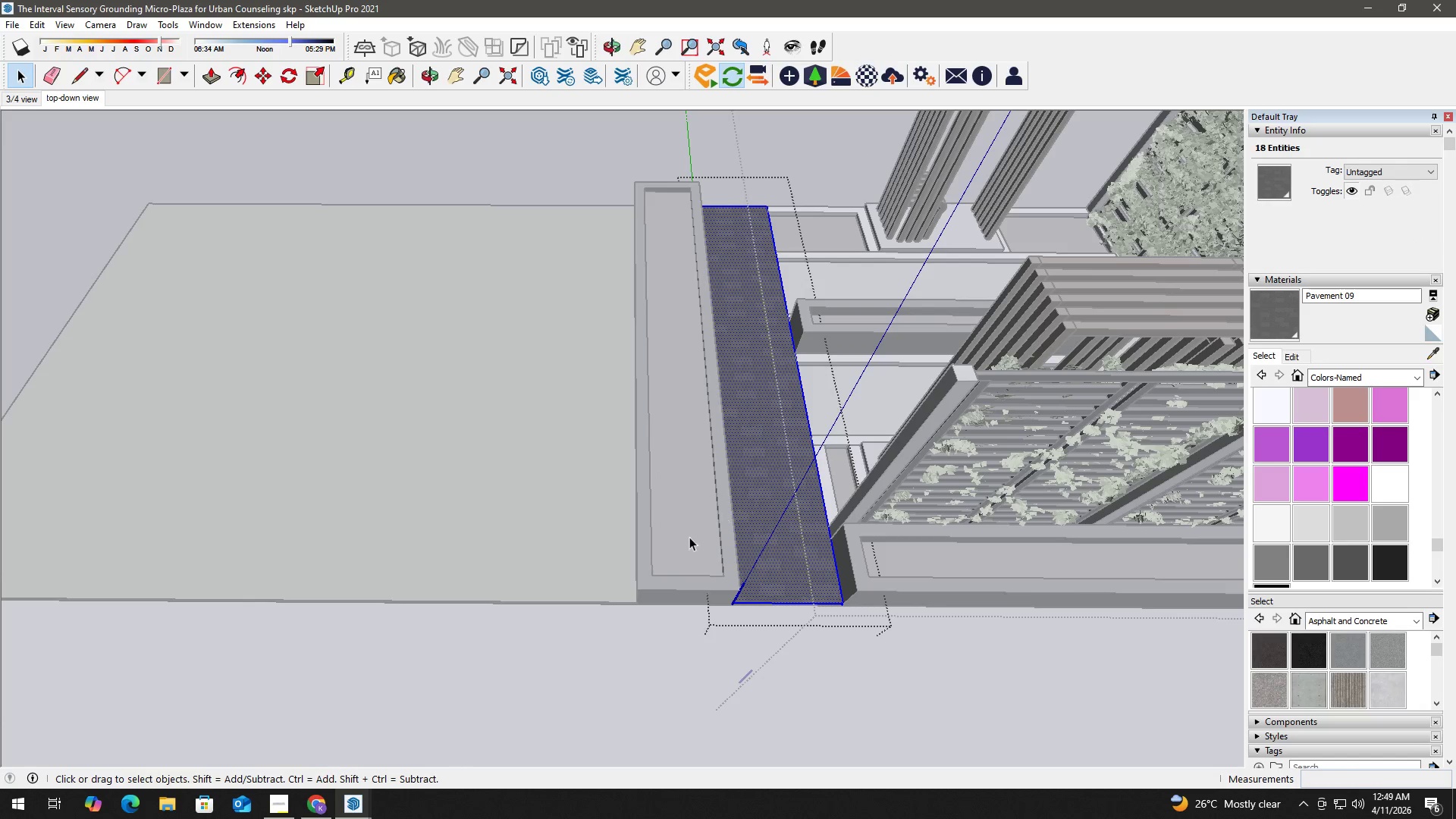 
key(Escape)
 